 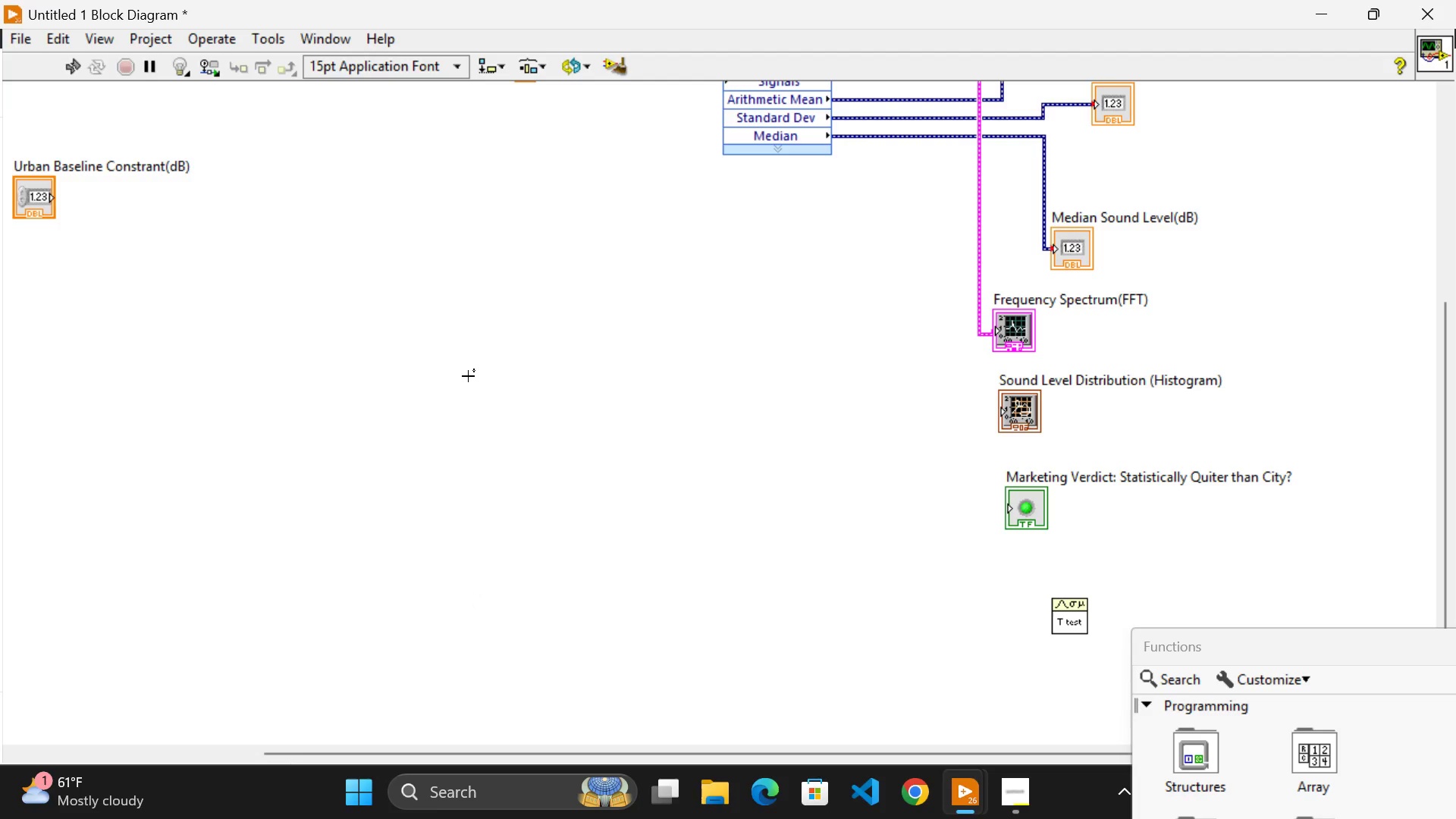 
right_click([468, 376])
 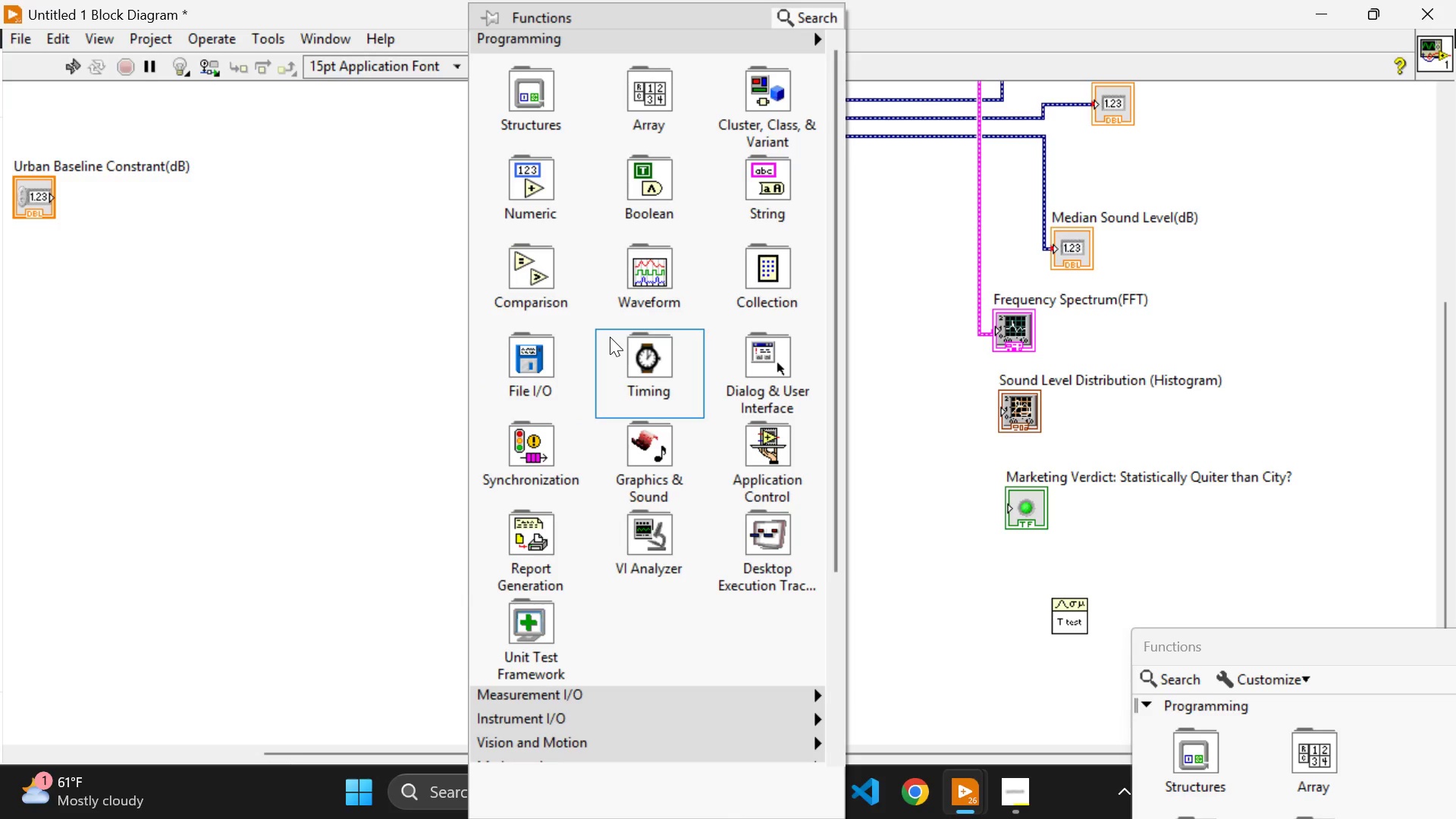 
mouse_move([651, 294])
 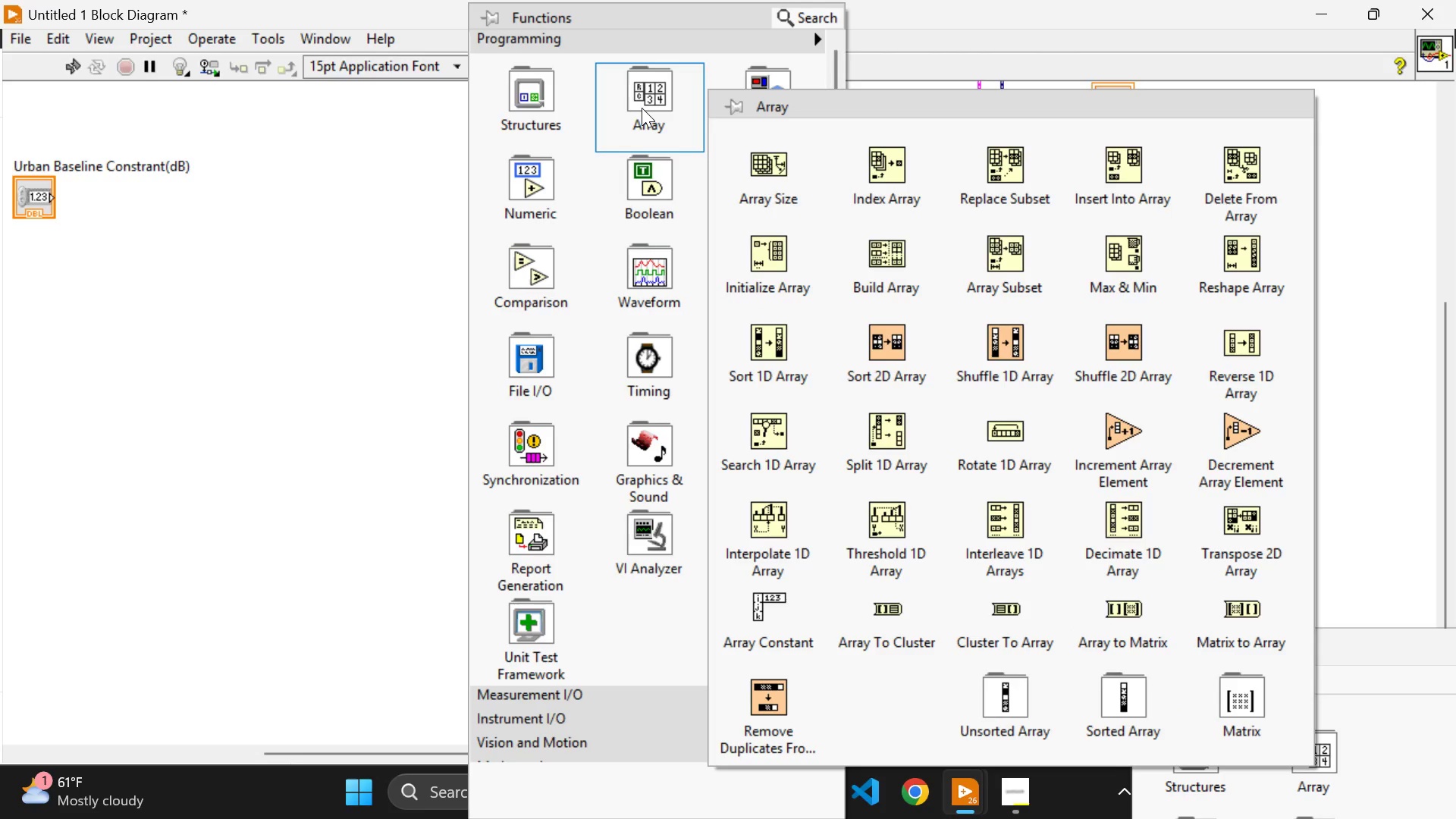 
wait(44.96)
 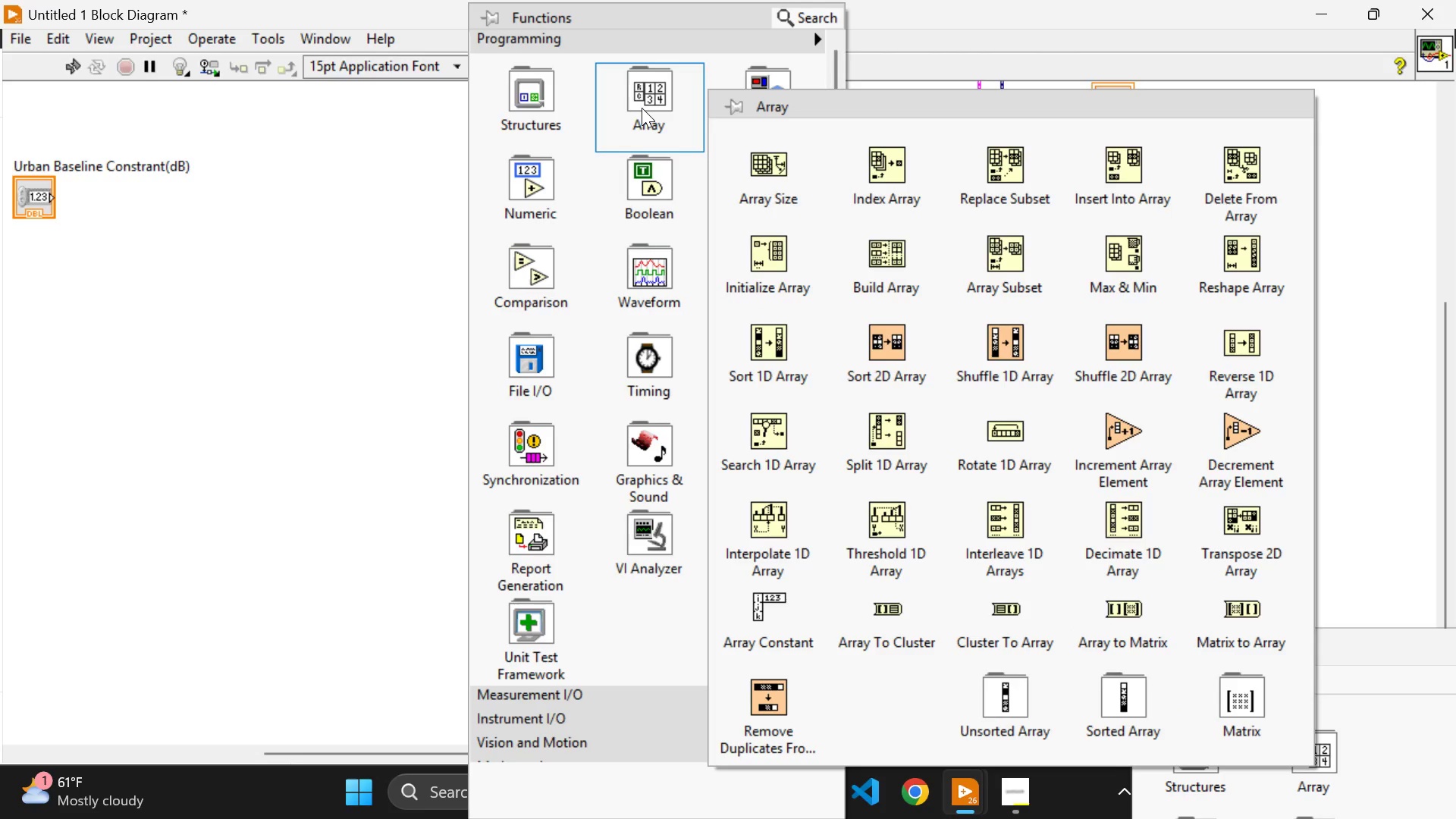 
left_click([211, 422])
 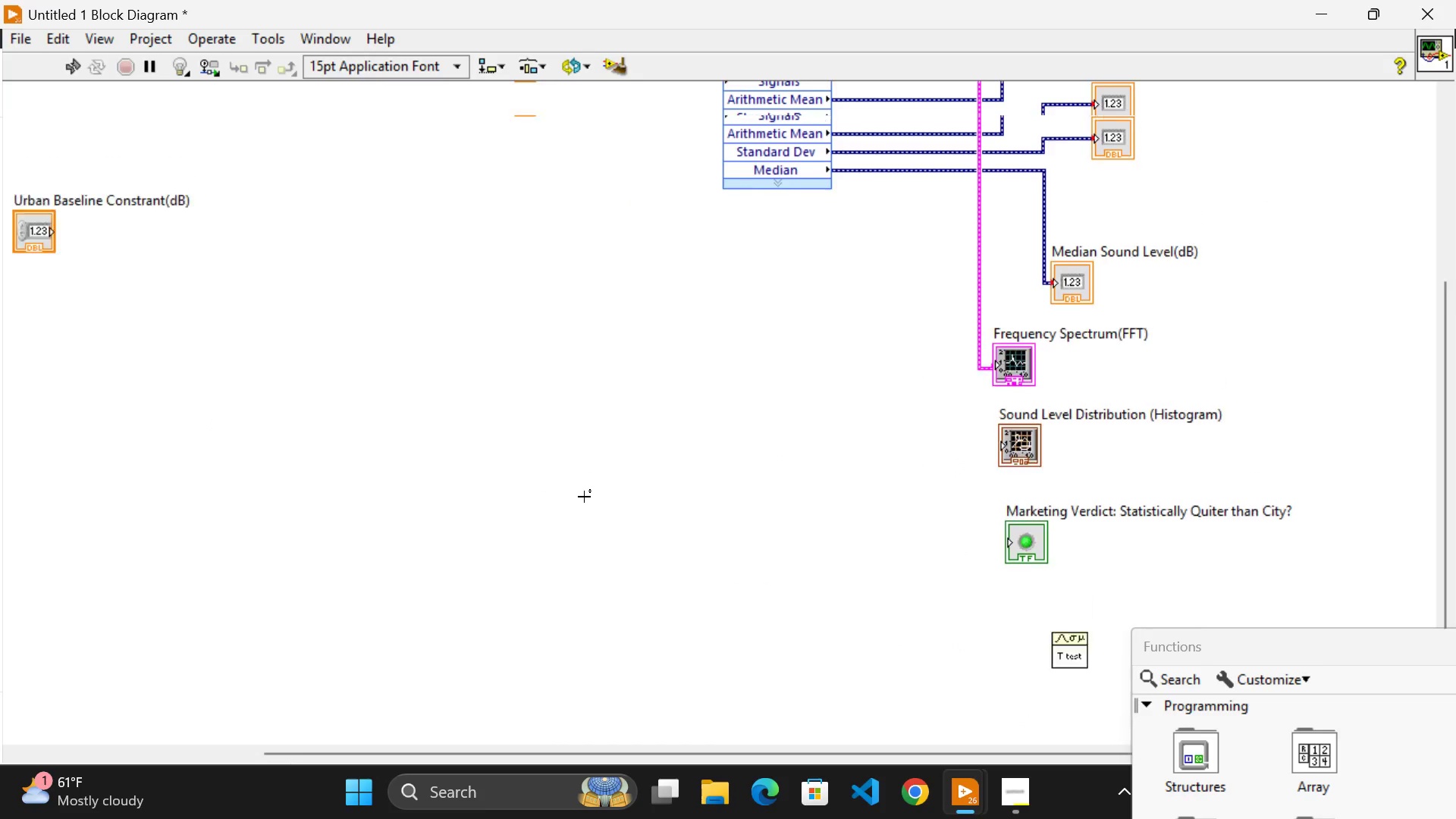 
scroll: coordinate [584, 497], scroll_direction: up, amount: 6.0
 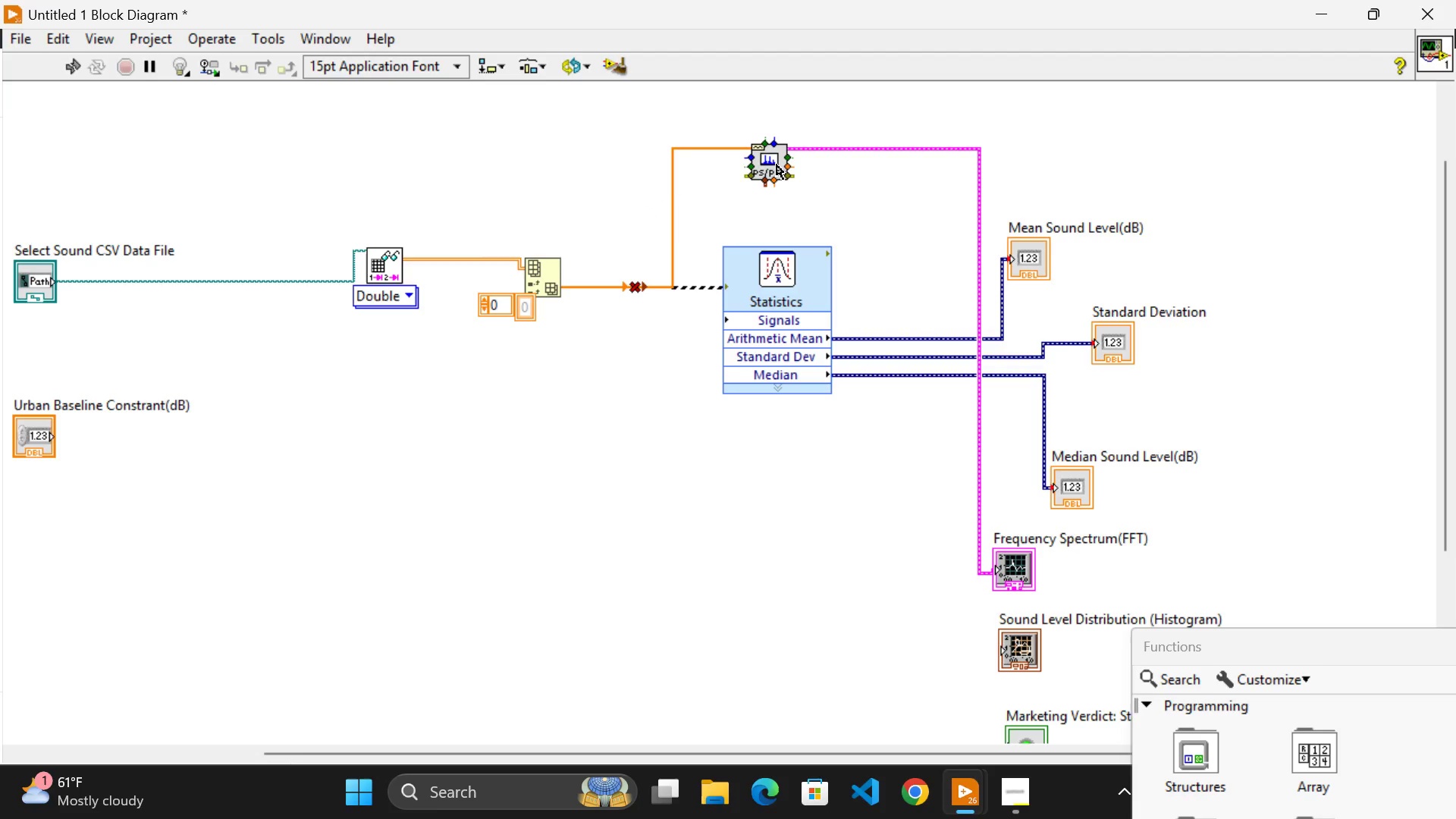 
wait(28.35)
 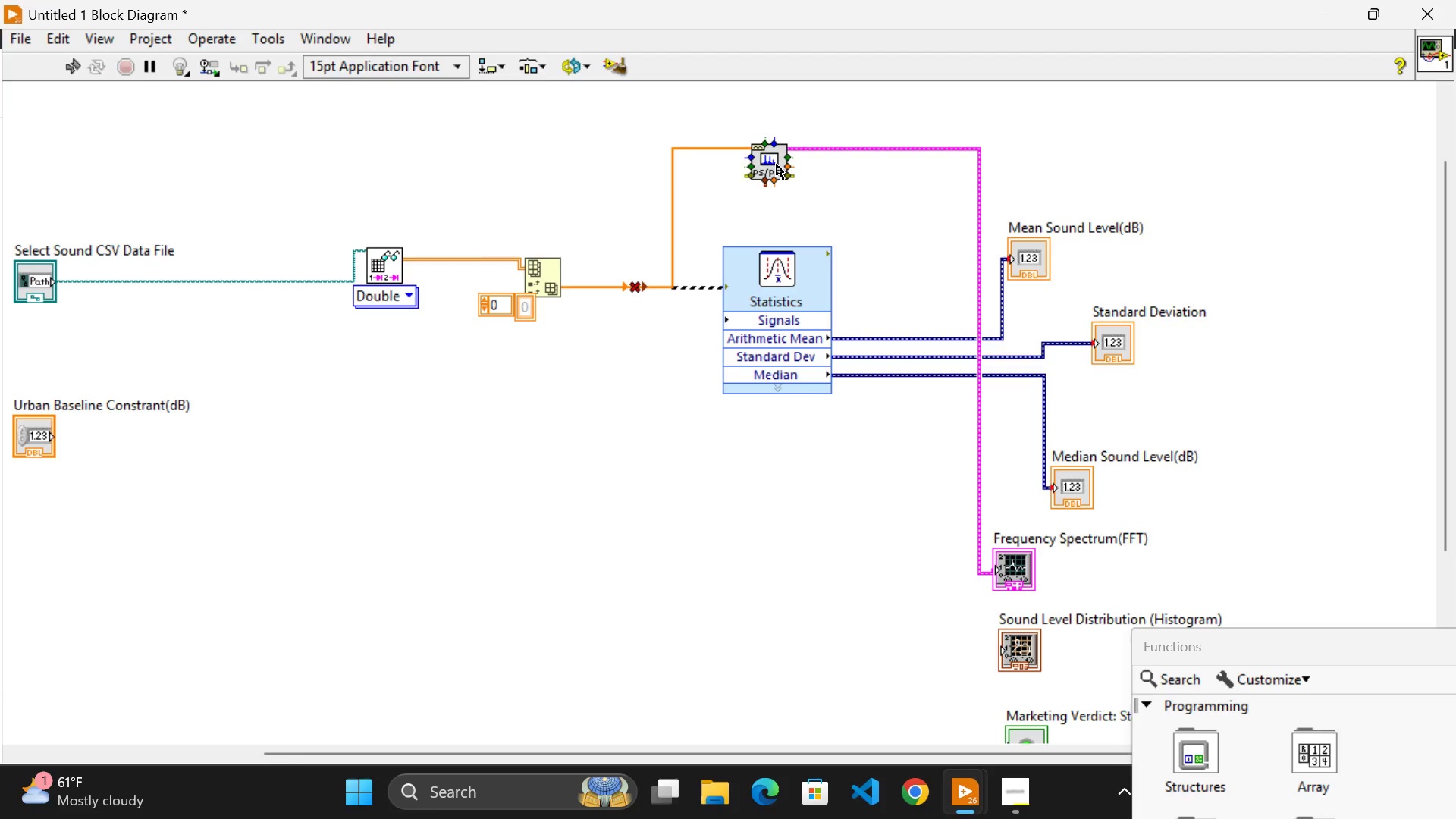 
left_click_drag(start_coordinate=[1021, 551], to_coordinate=[1064, 554])
 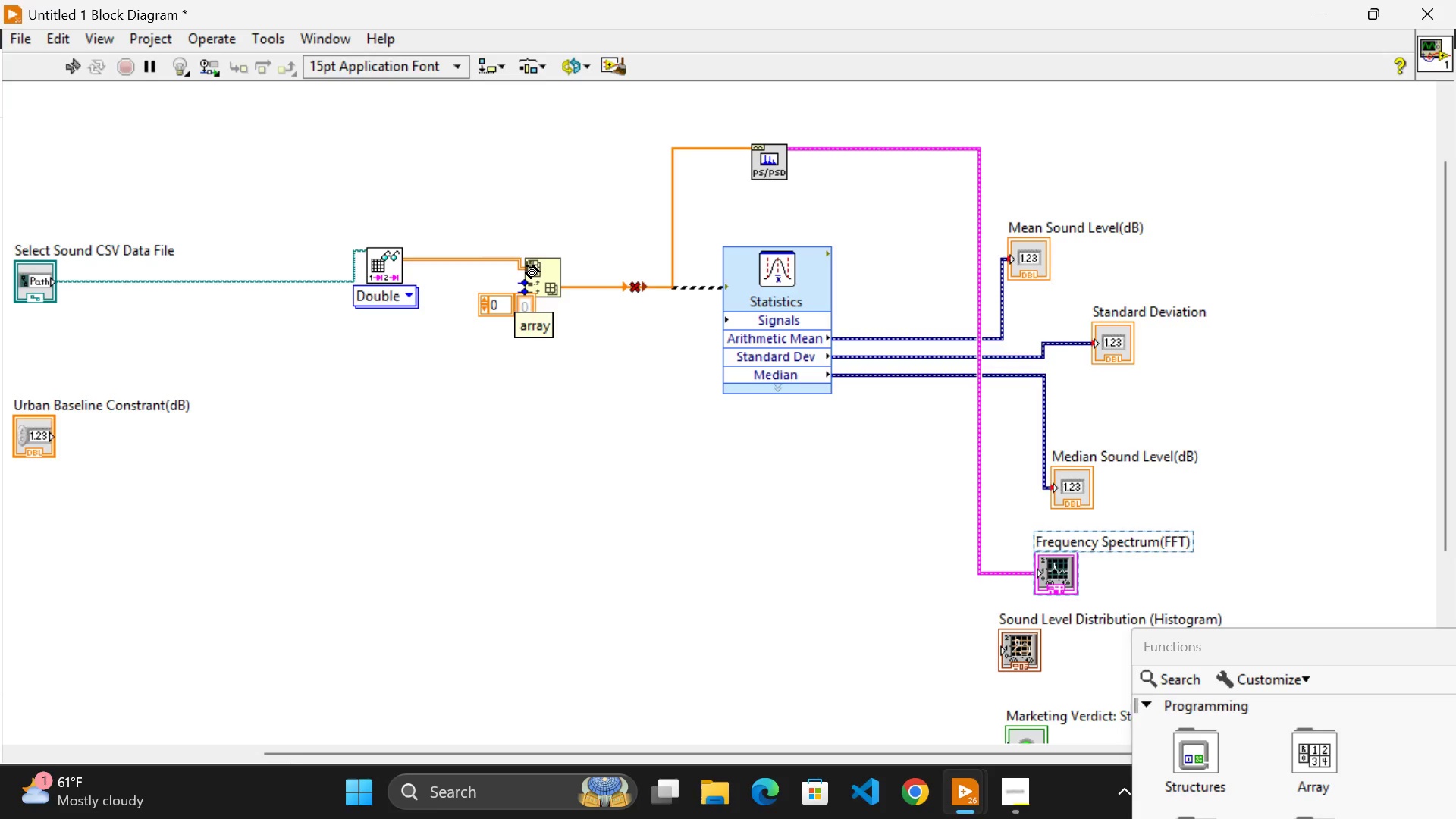 
wait(50.64)
 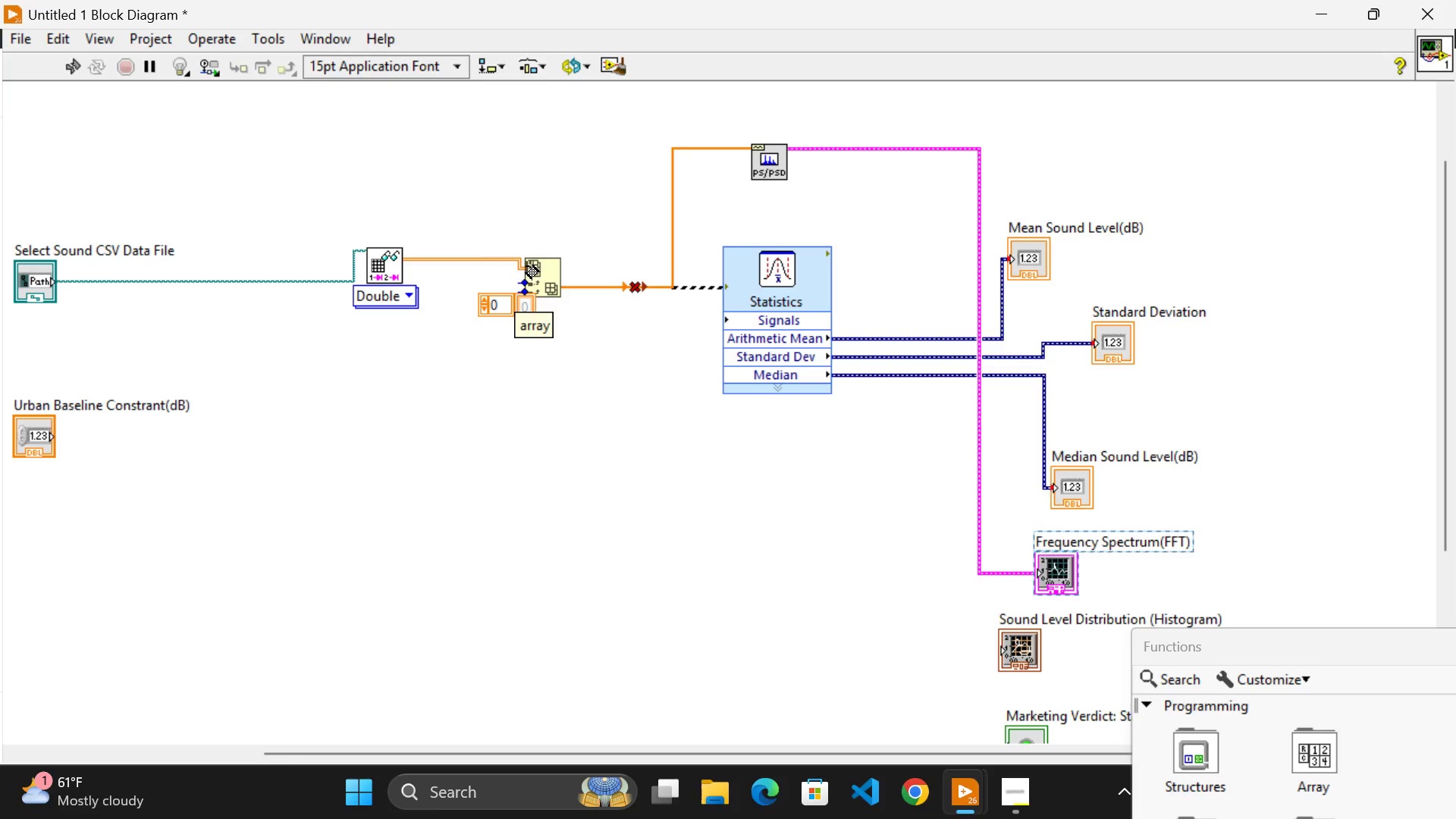 
scroll: coordinate [1260, 419], scroll_direction: down, amount: 5.0
 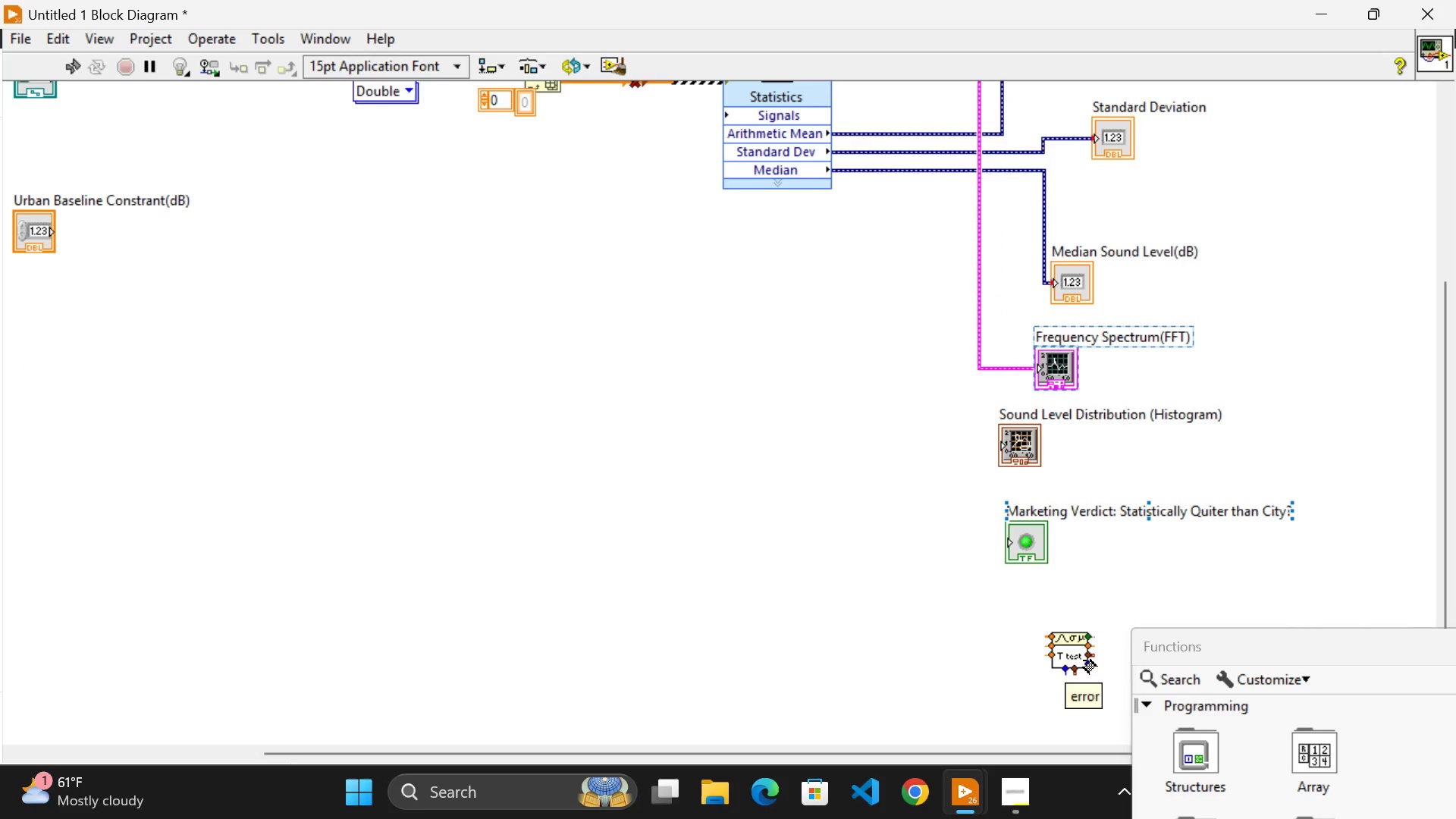 
left_click_drag(start_coordinate=[1056, 644], to_coordinate=[996, 634])
 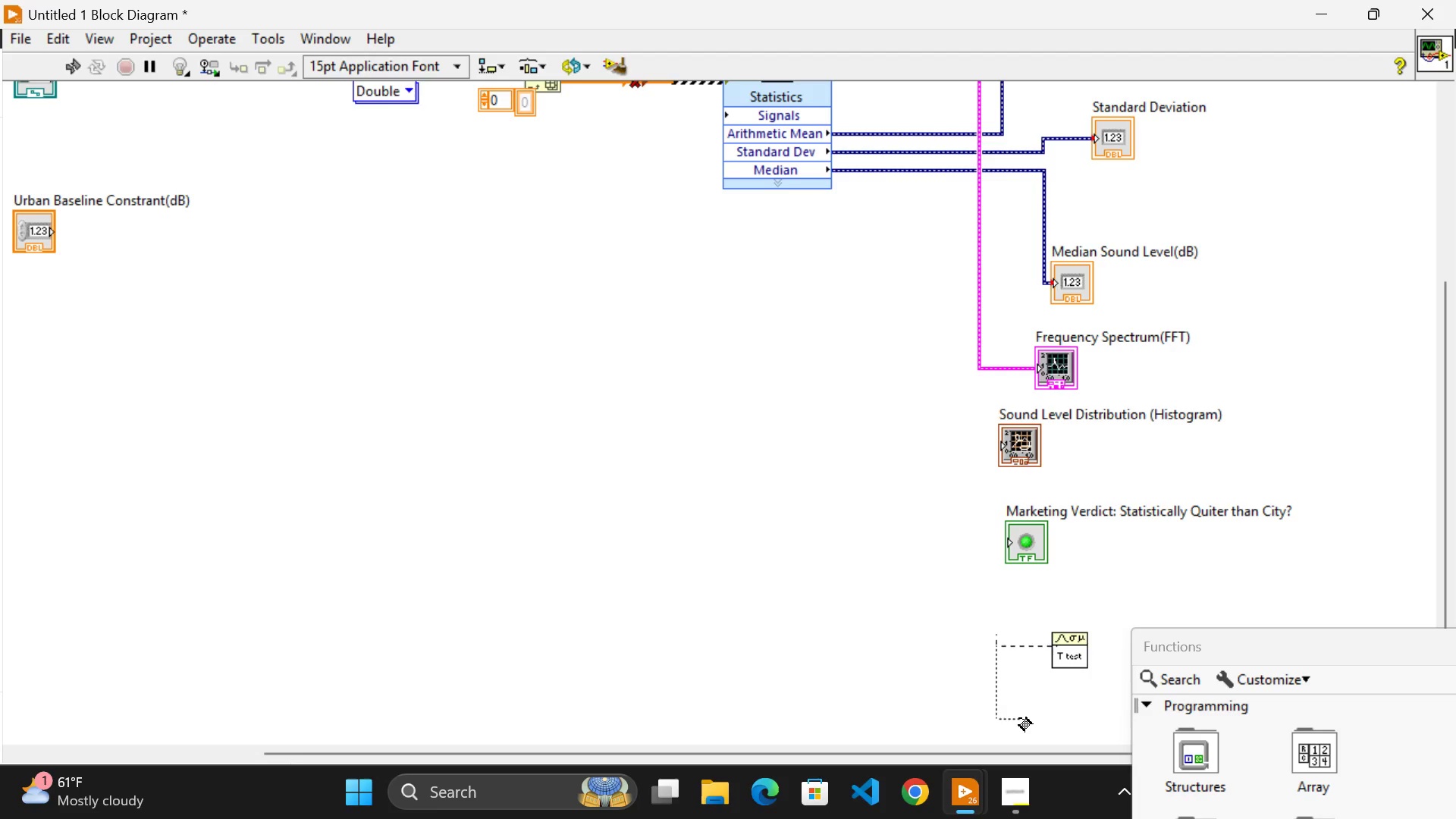 
key(Control+ControlLeft)
 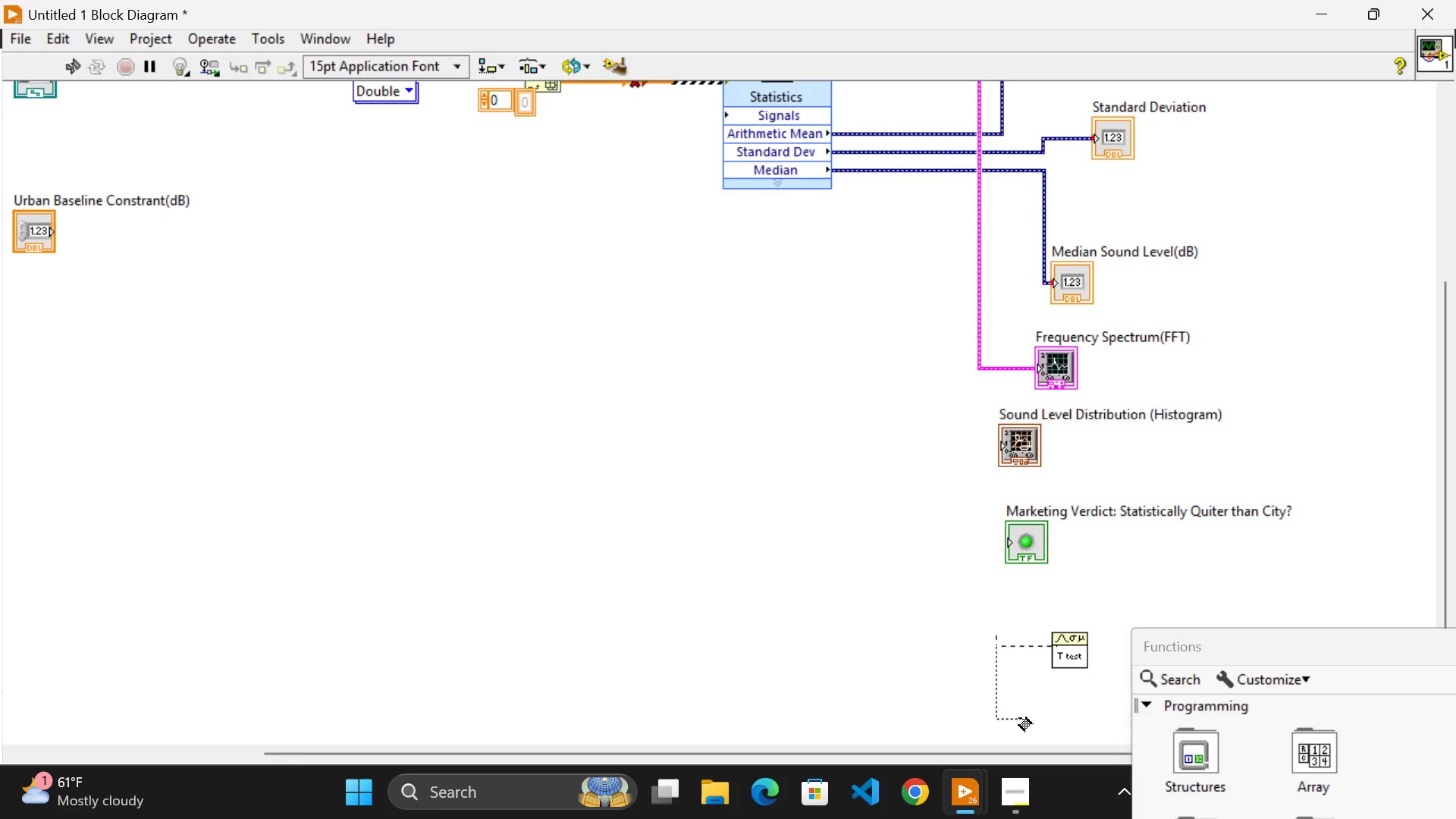 
key(Control+Z)
 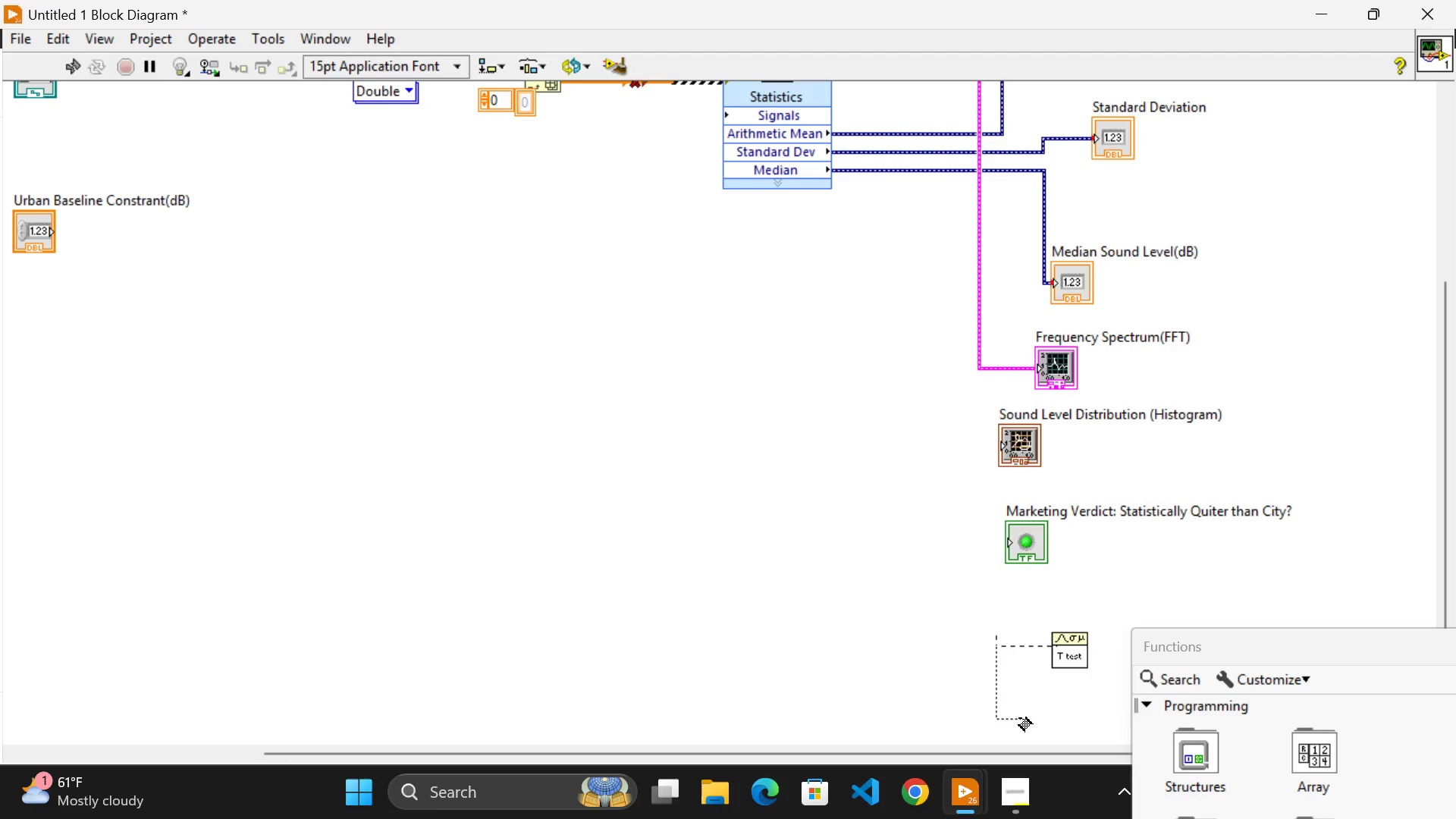 
left_click([1019, 718])
 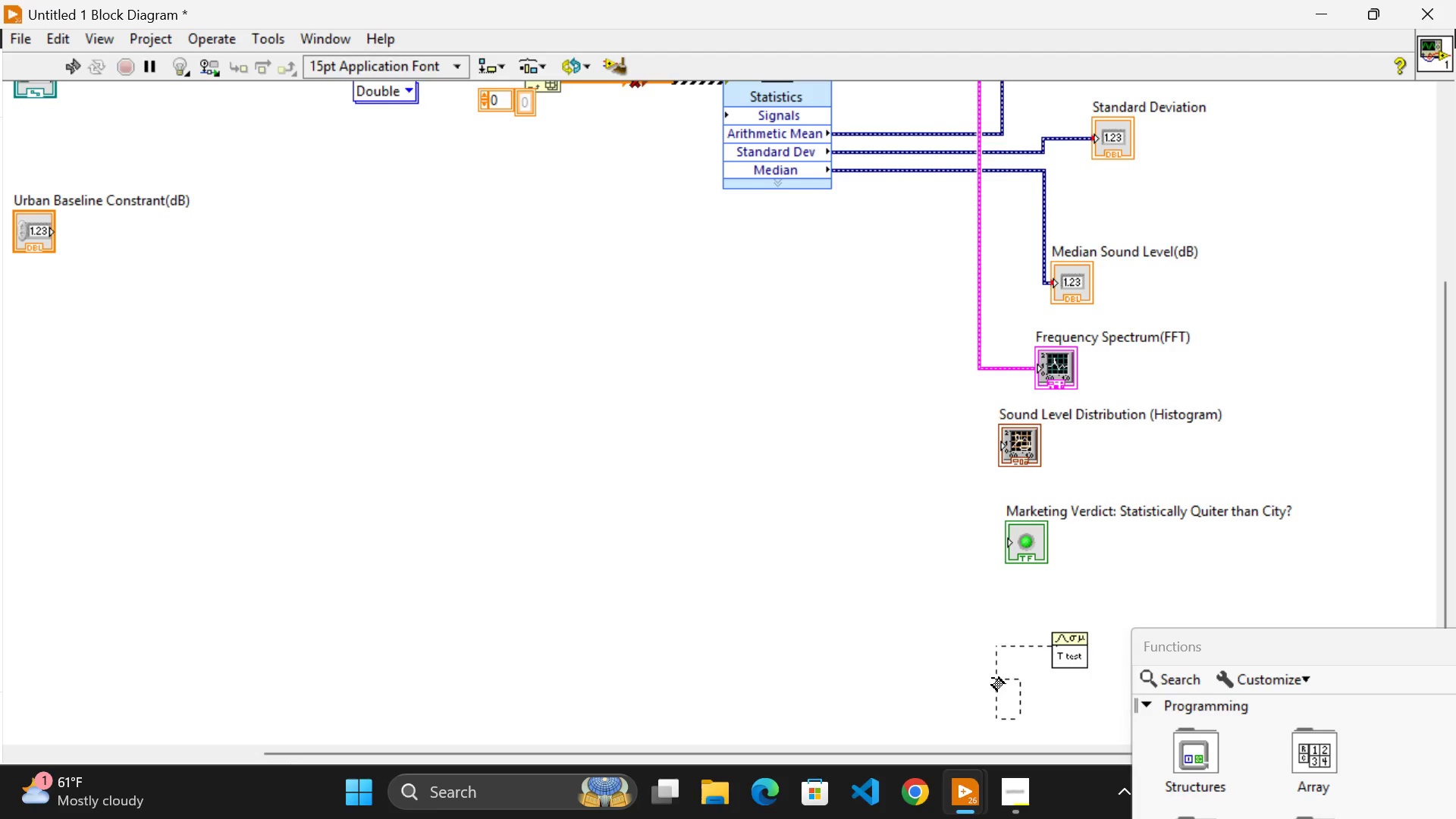 
double_click([992, 678])
 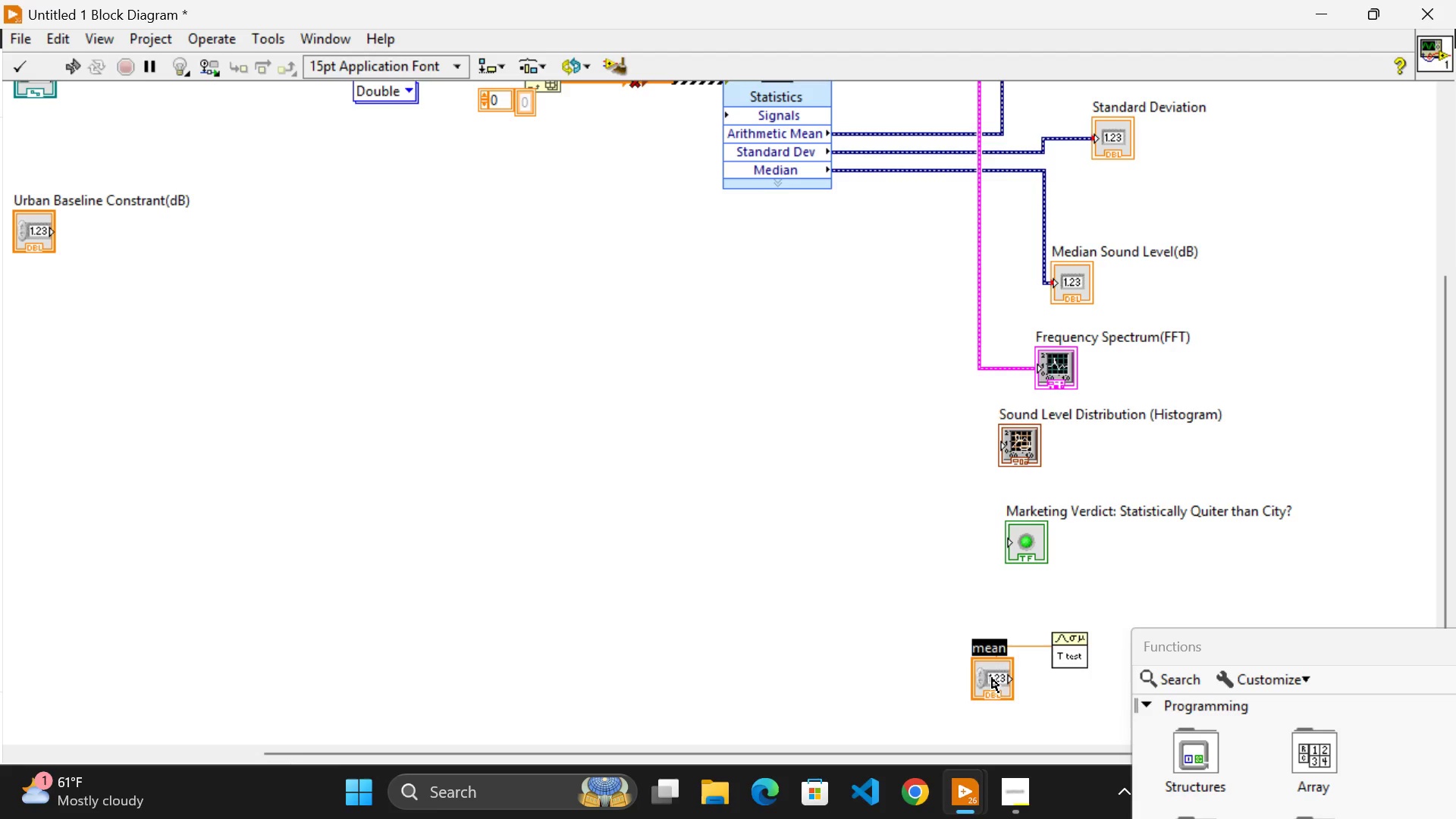 
key(Control+ControlLeft)
 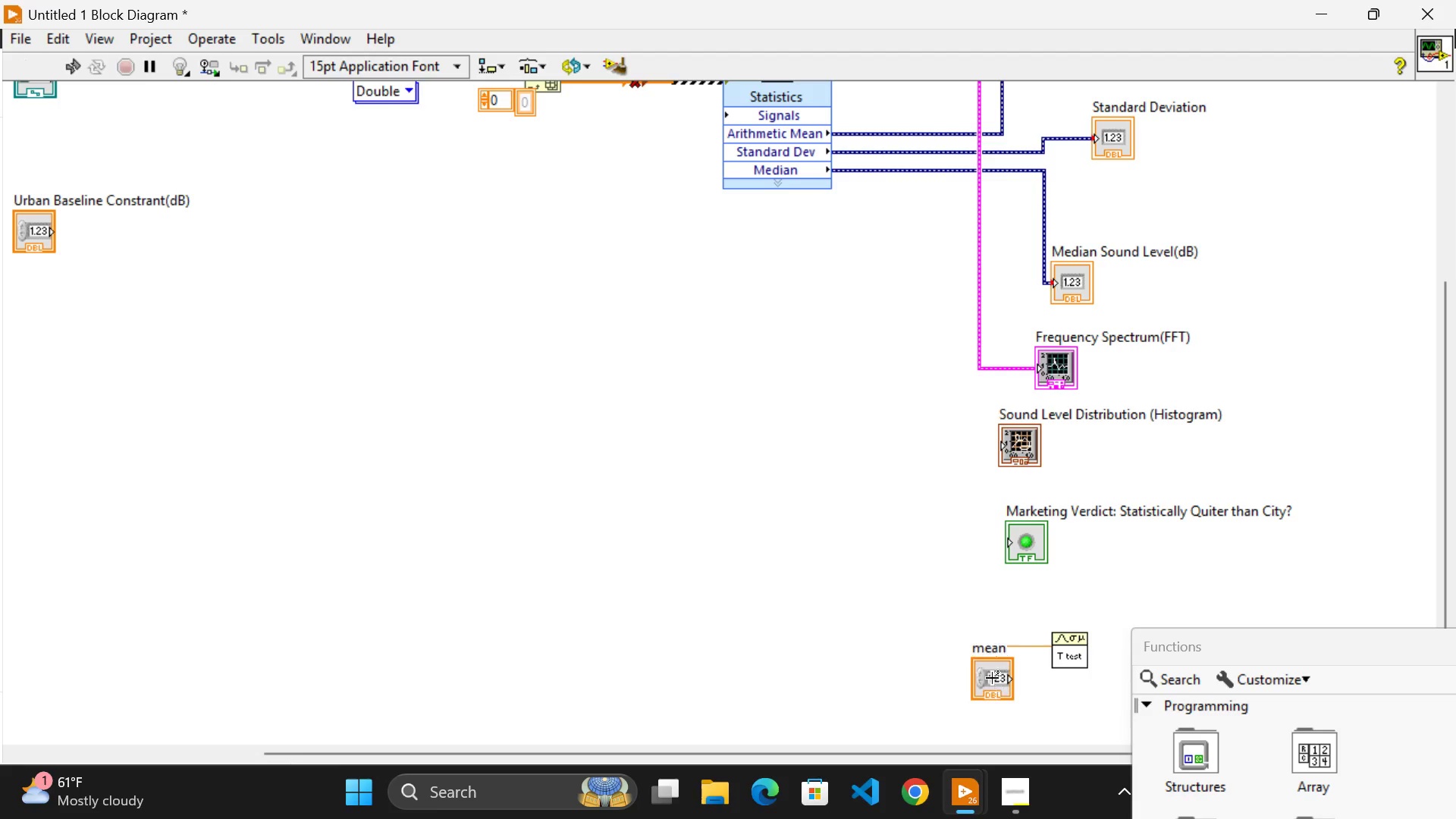 
key(Control+Z)
 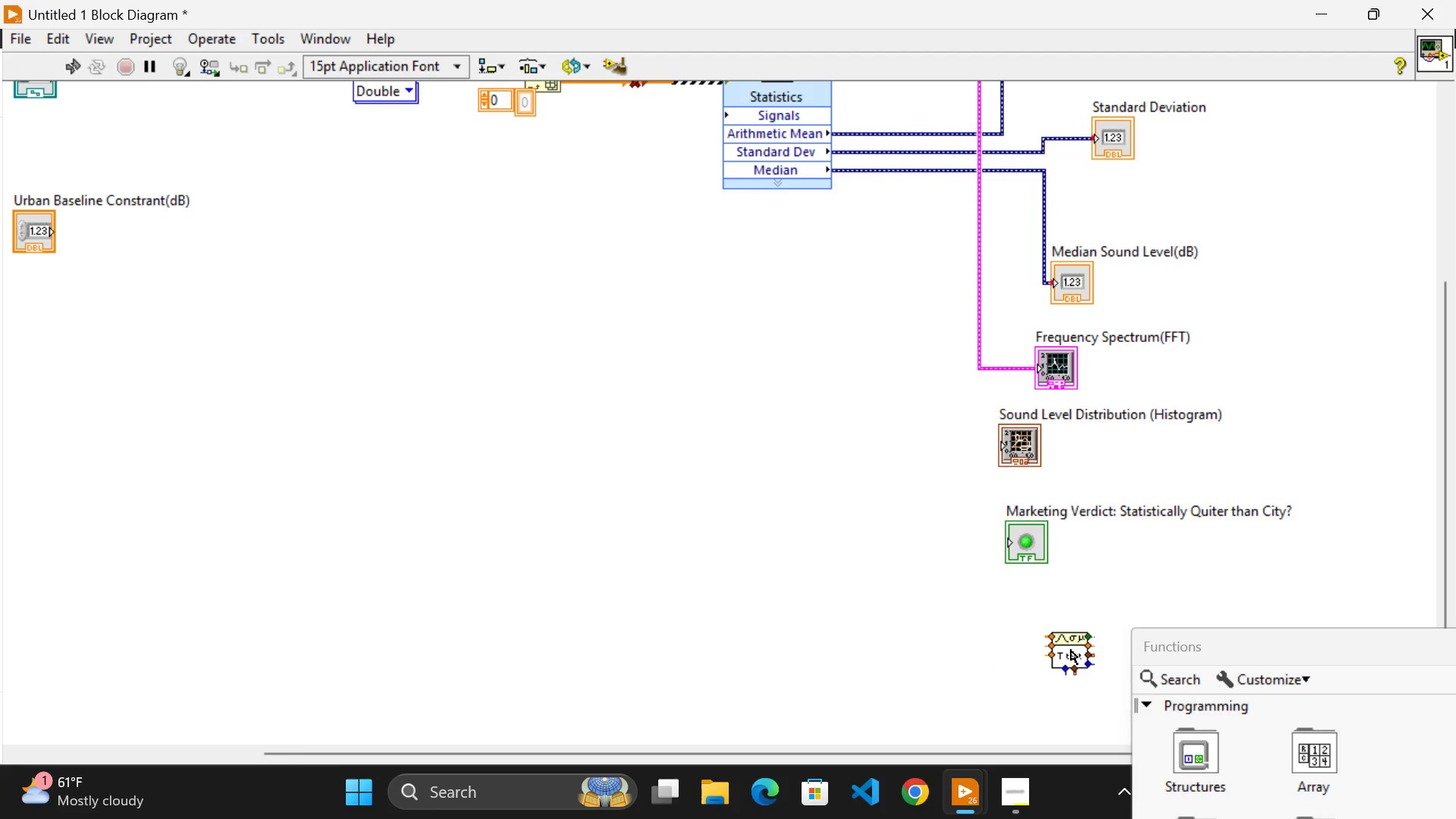 
left_click_drag(start_coordinate=[1071, 650], to_coordinate=[1034, 648])
 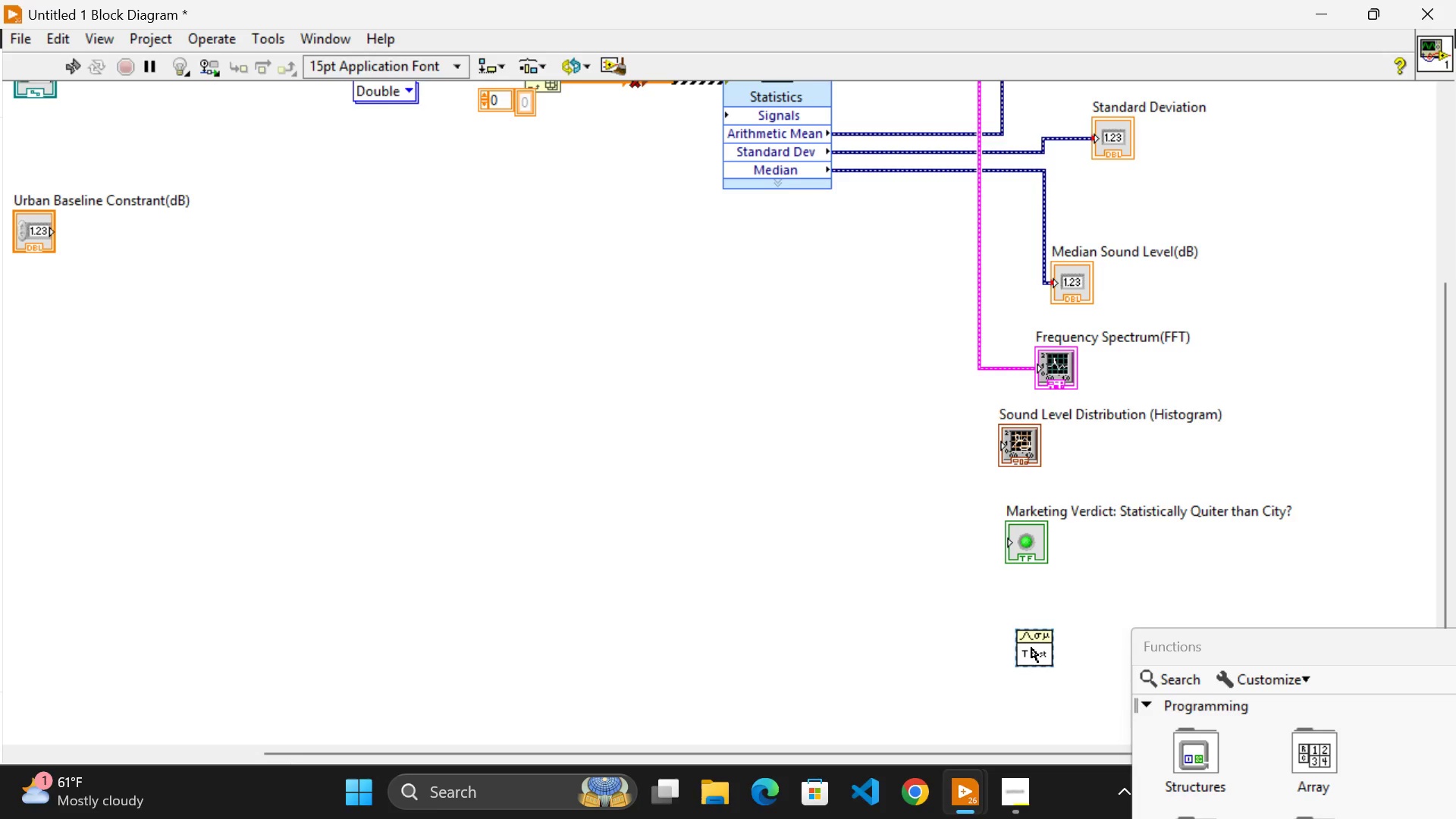 
wait(14.2)
 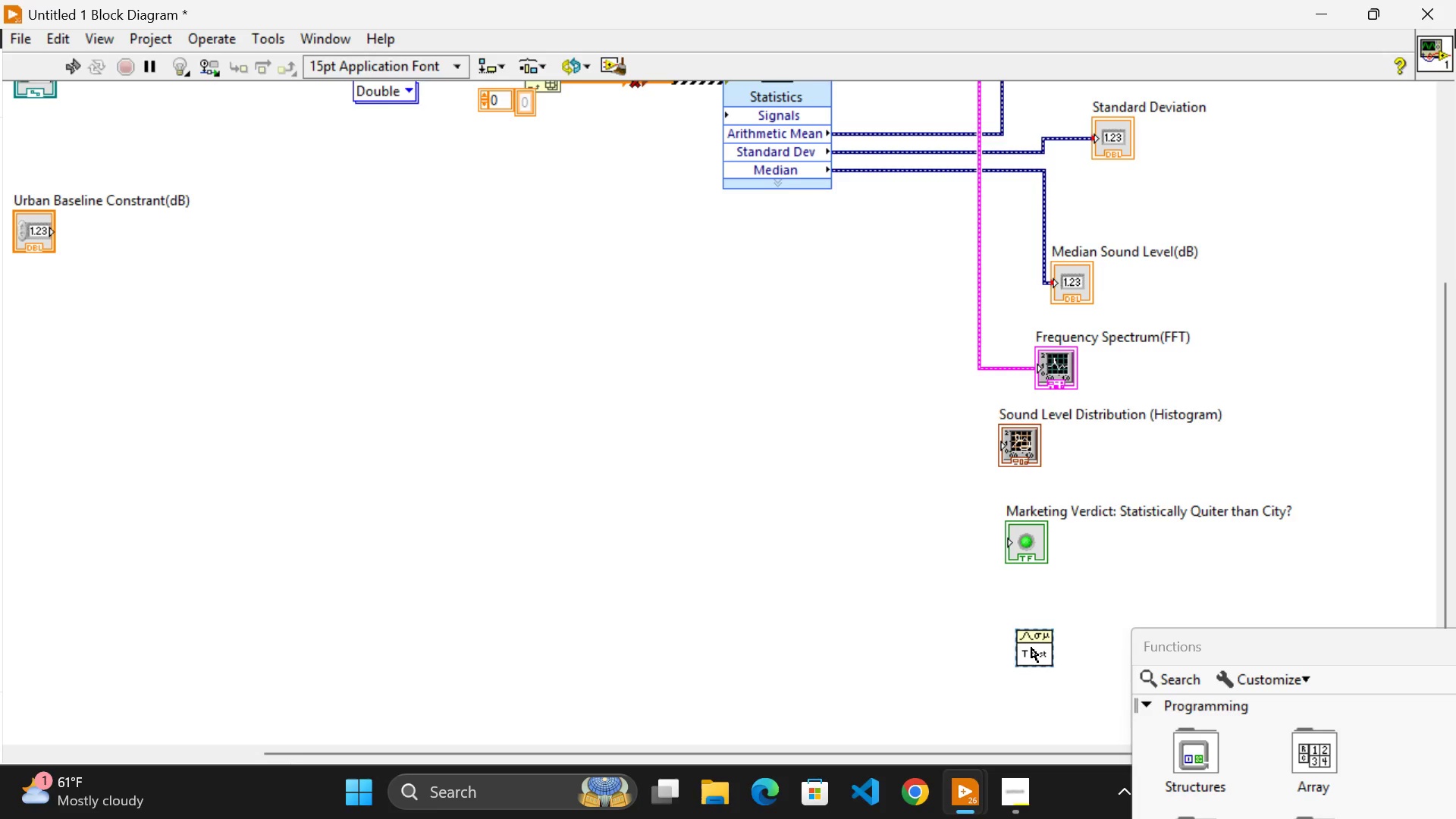 
scroll: coordinate [689, 504], scroll_direction: up, amount: 2.0
 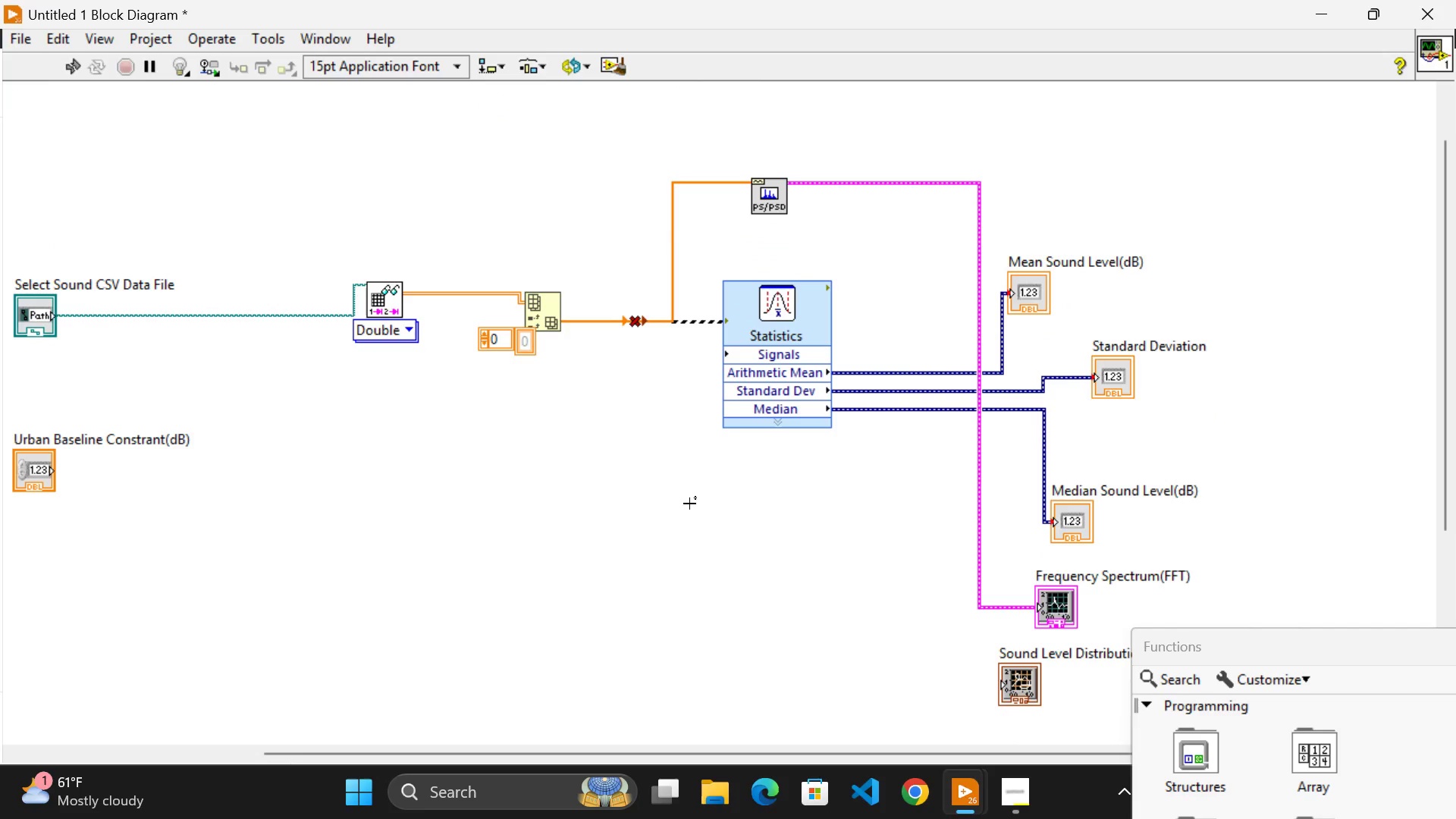 
scroll: coordinate [641, 507], scroll_direction: down, amount: 5.0
 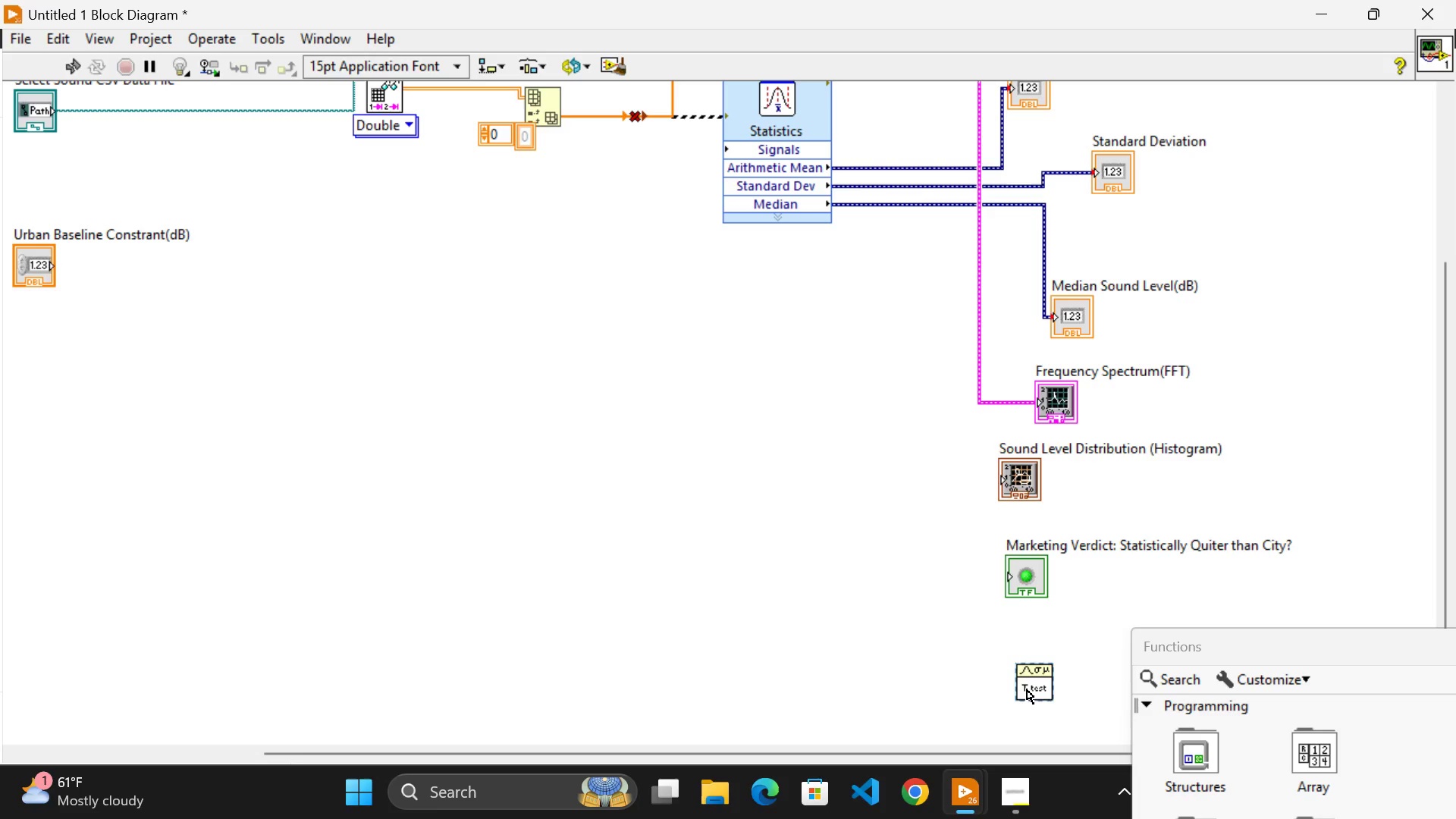 
wait(32.46)
 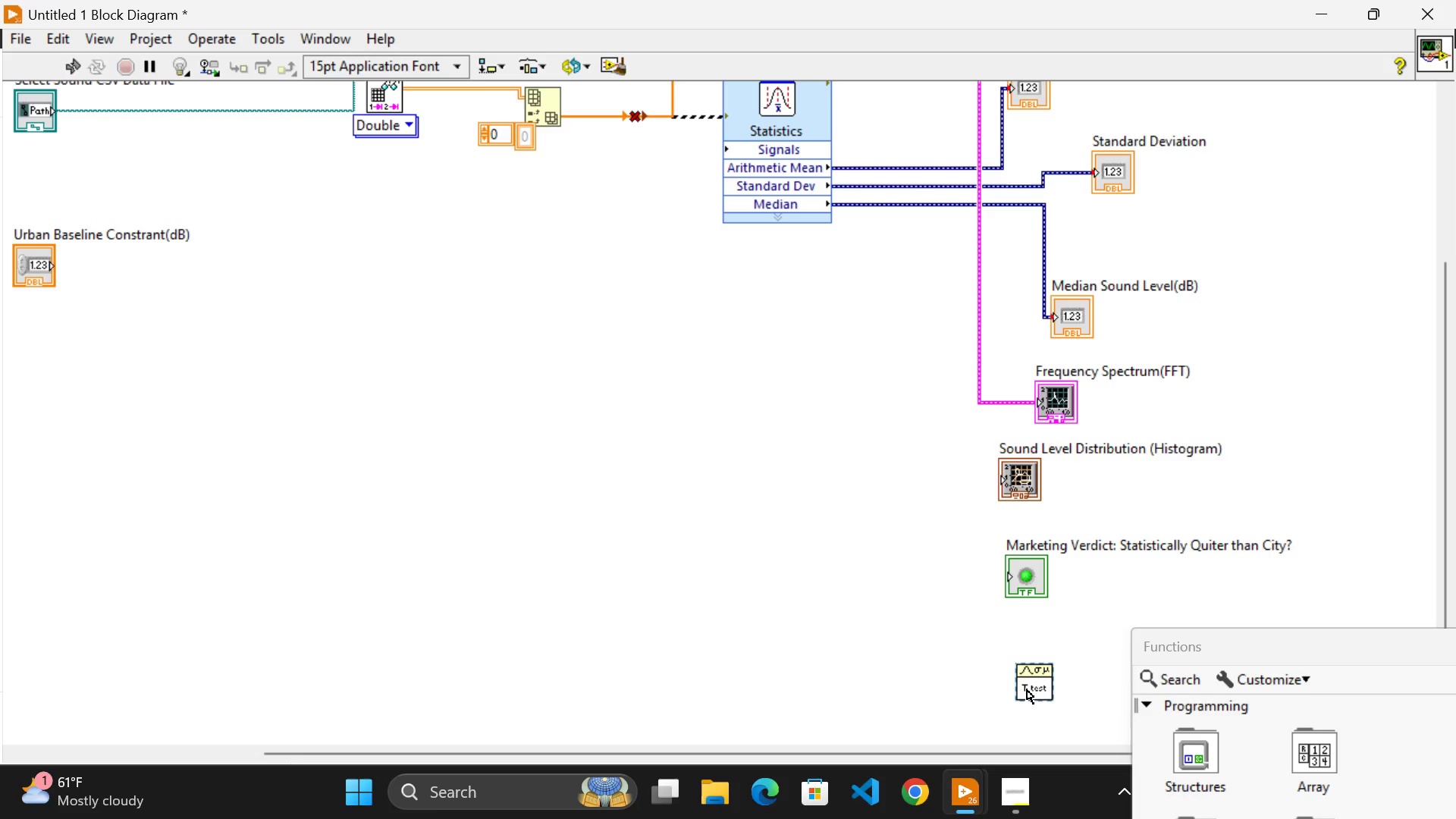 
scroll: coordinate [946, 640], scroll_direction: up, amount: 6.0
 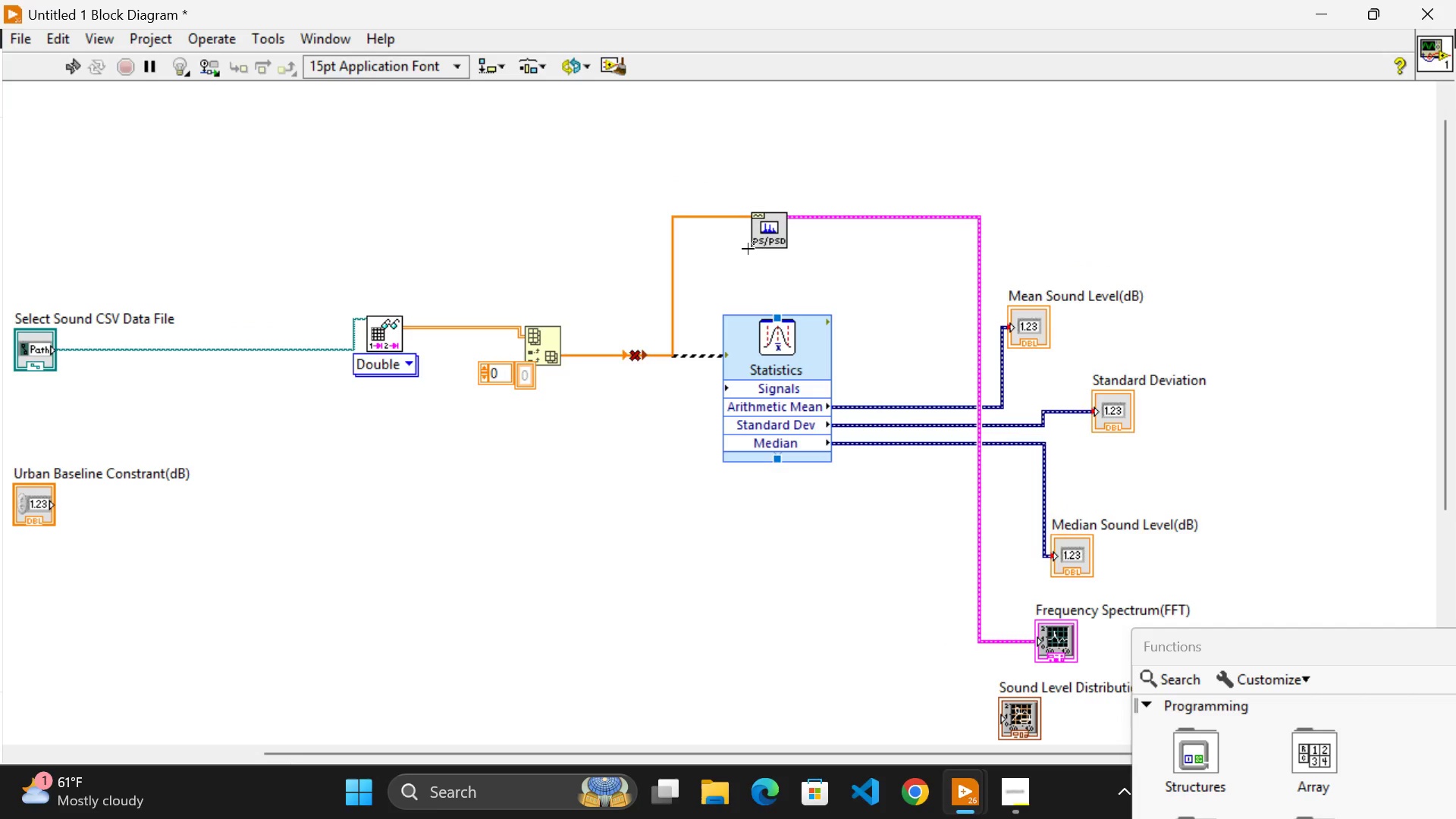 
mouse_move([744, 244])
 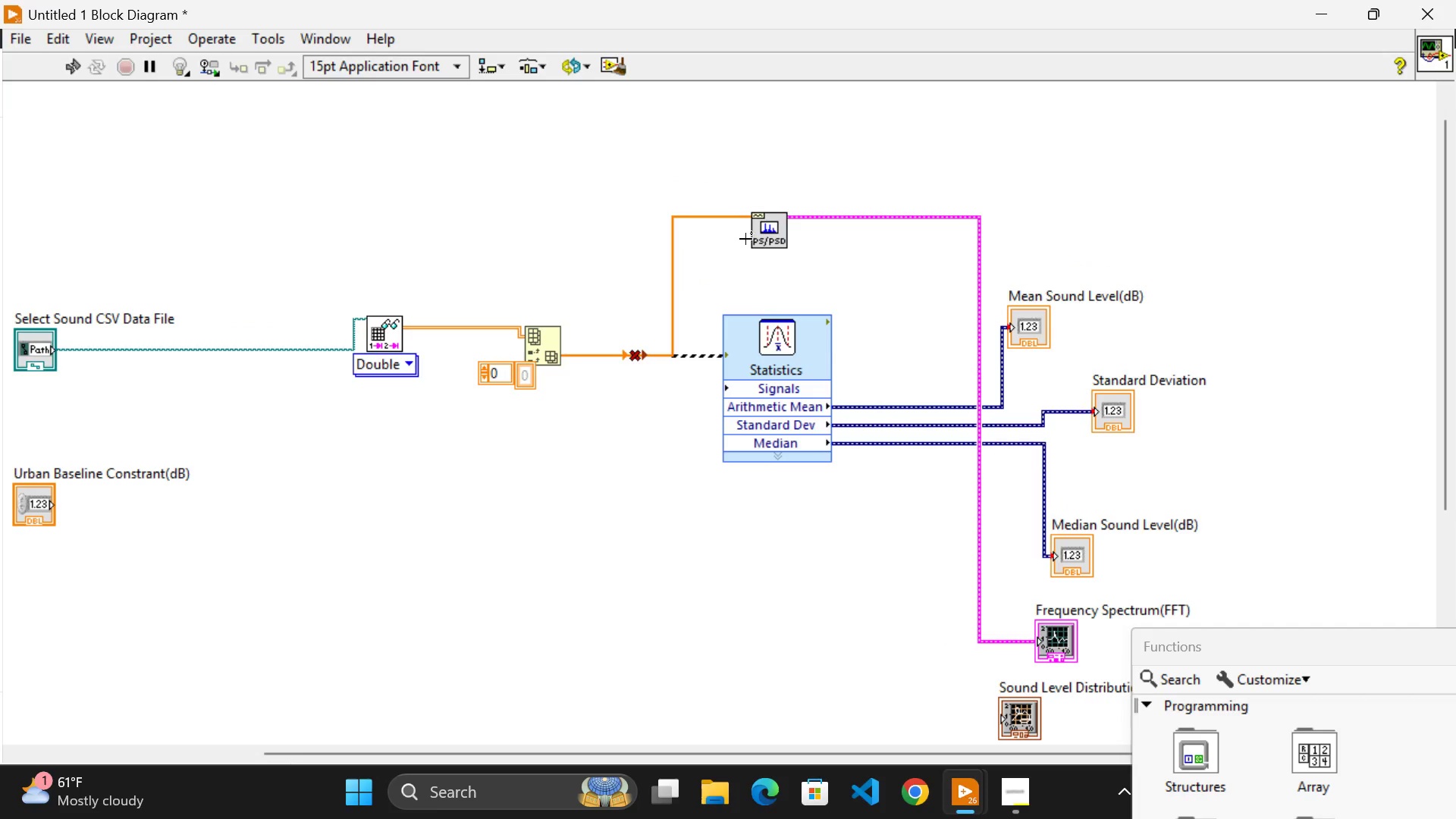 
mouse_move([745, 228])
 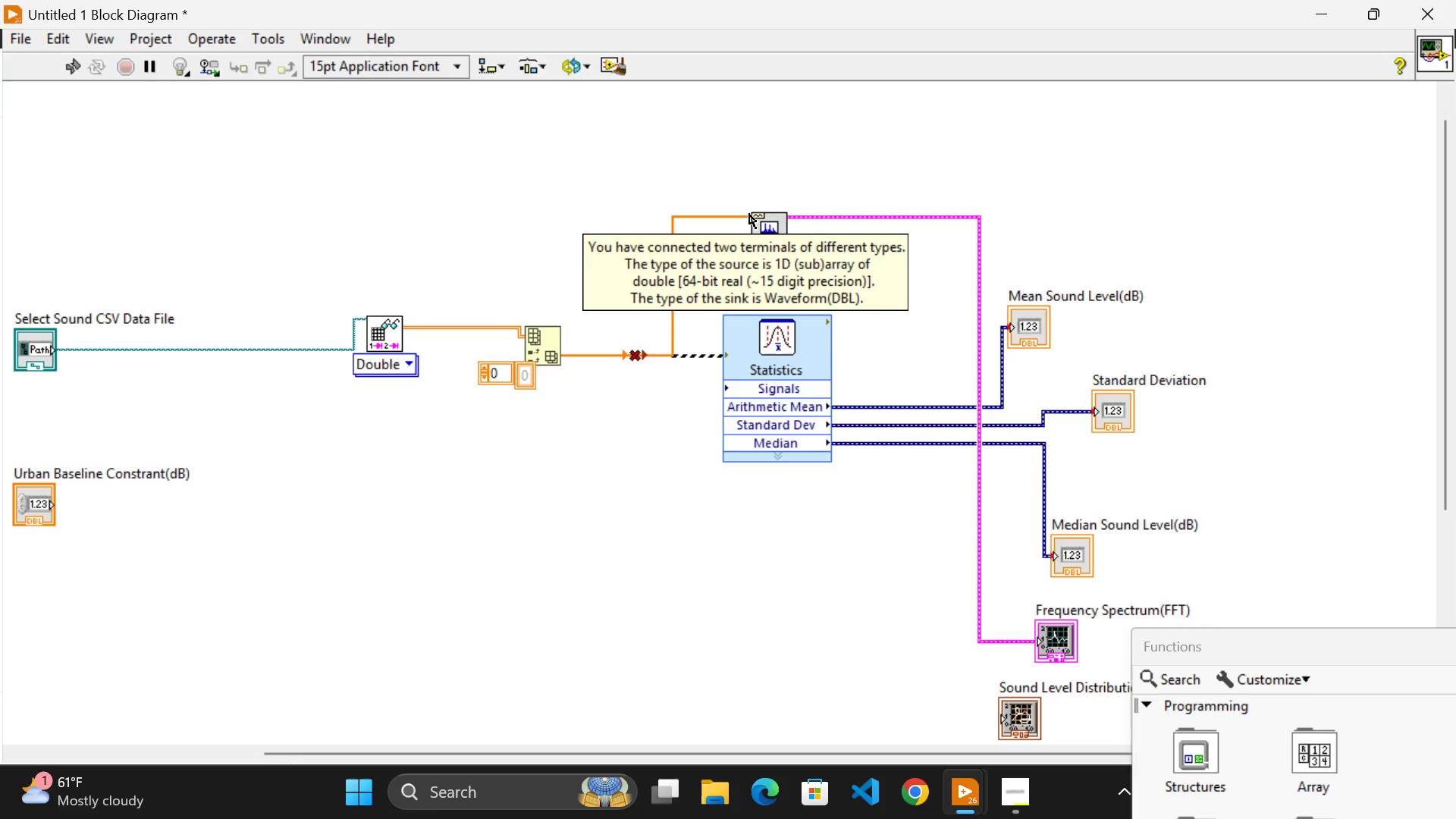 
wait(11.75)
 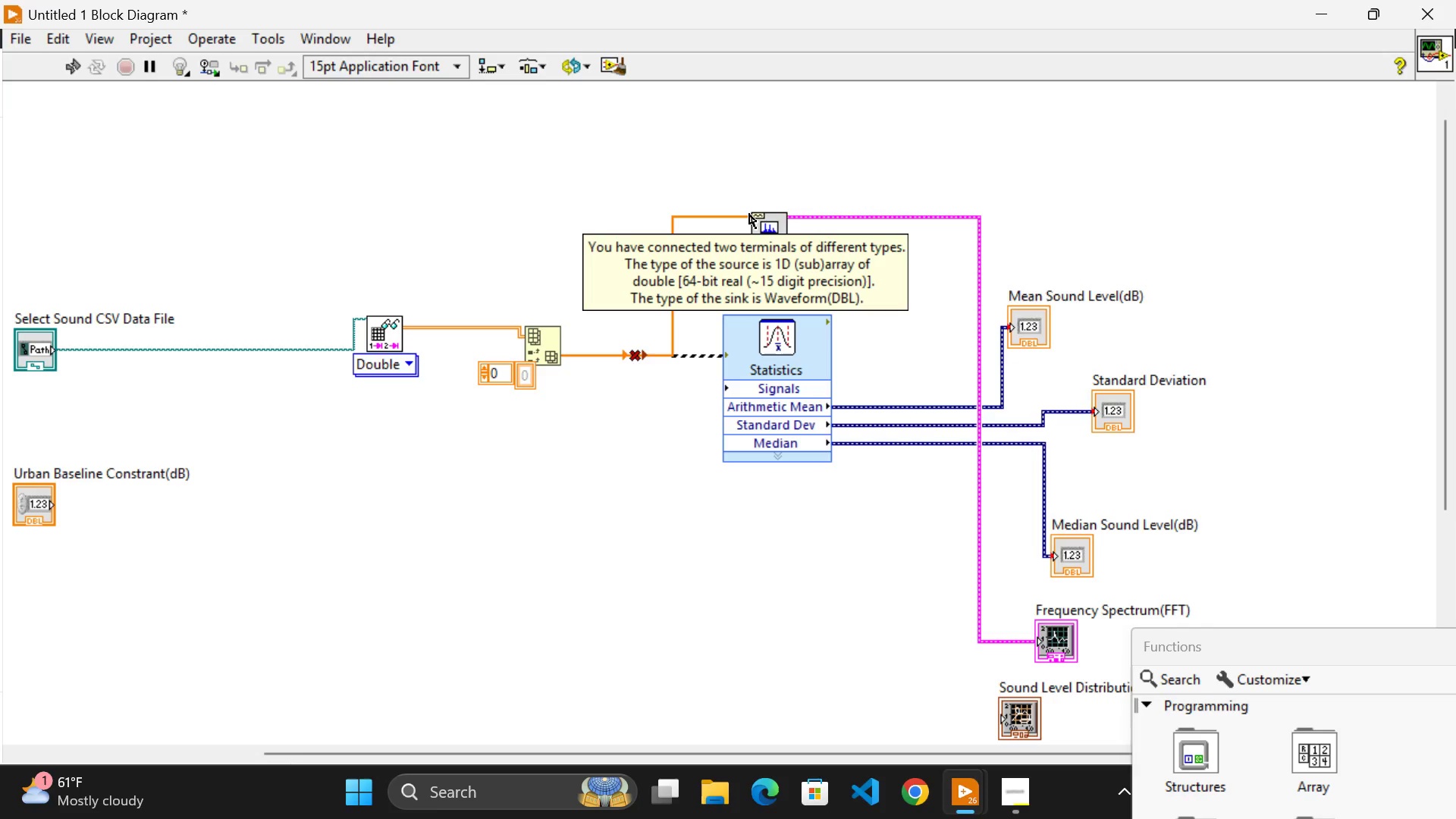 
scroll: coordinate [954, 630], scroll_direction: down, amount: 7.0
 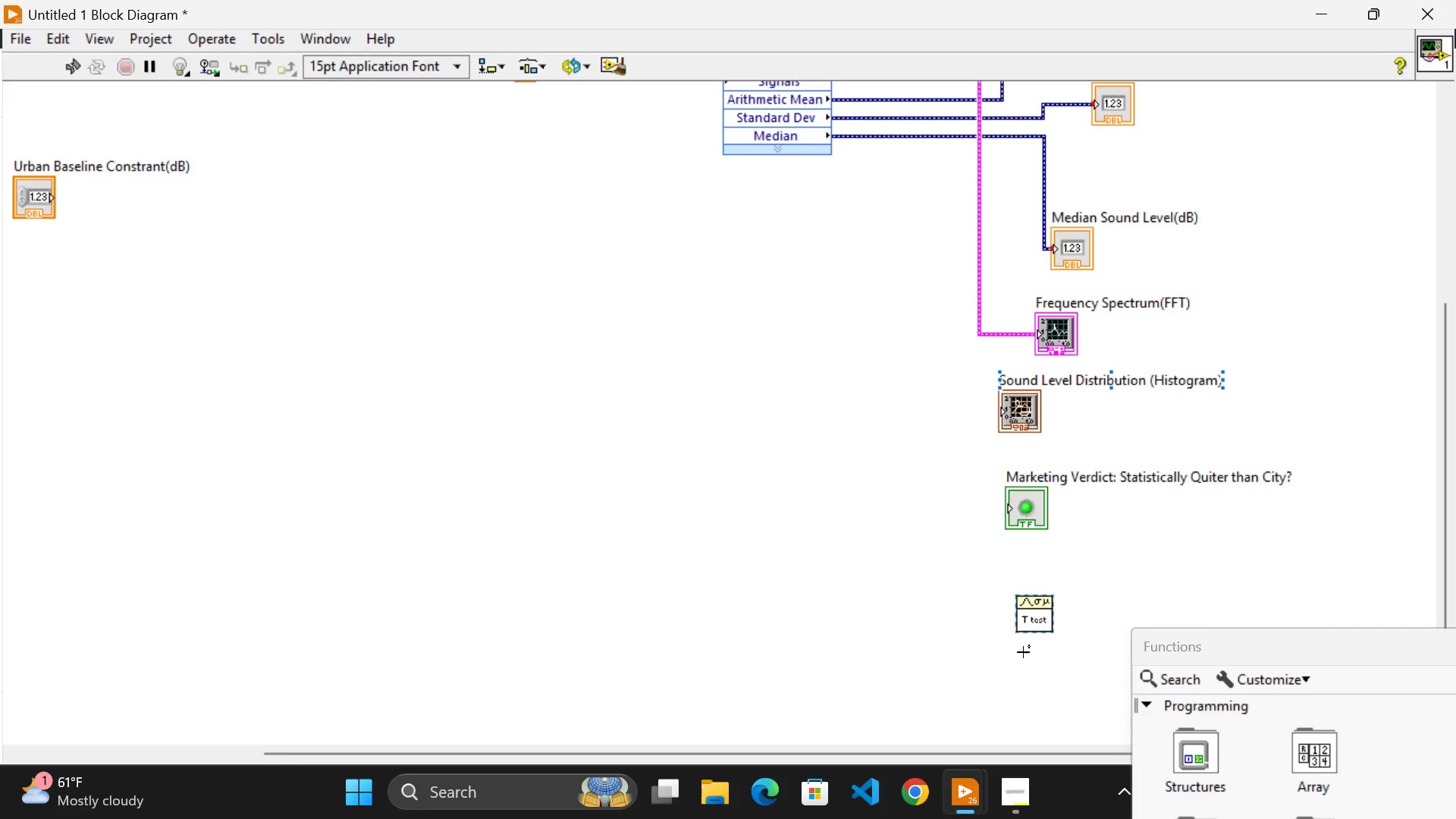 
left_click([1028, 613])
 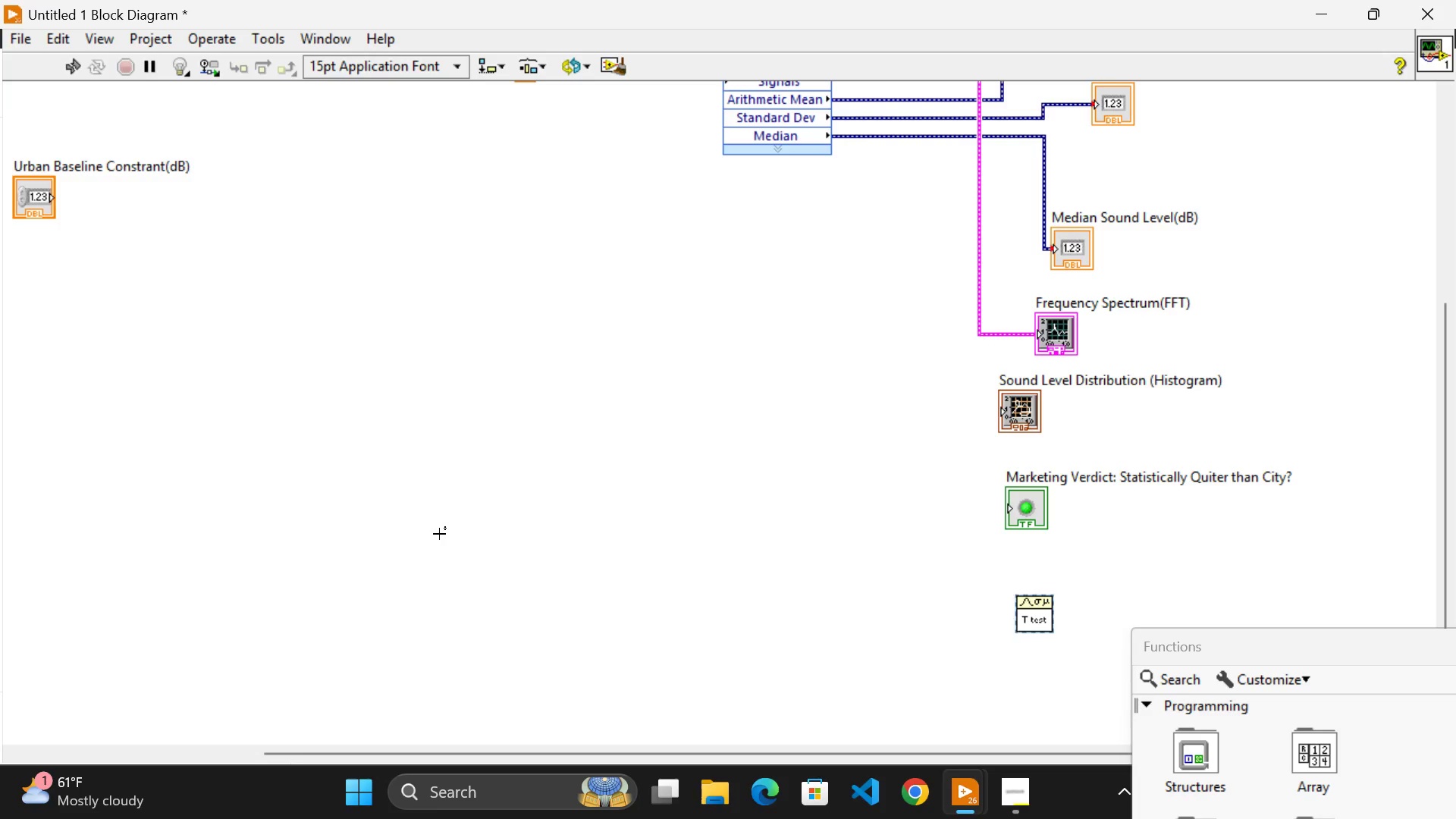 
wait(46.56)
 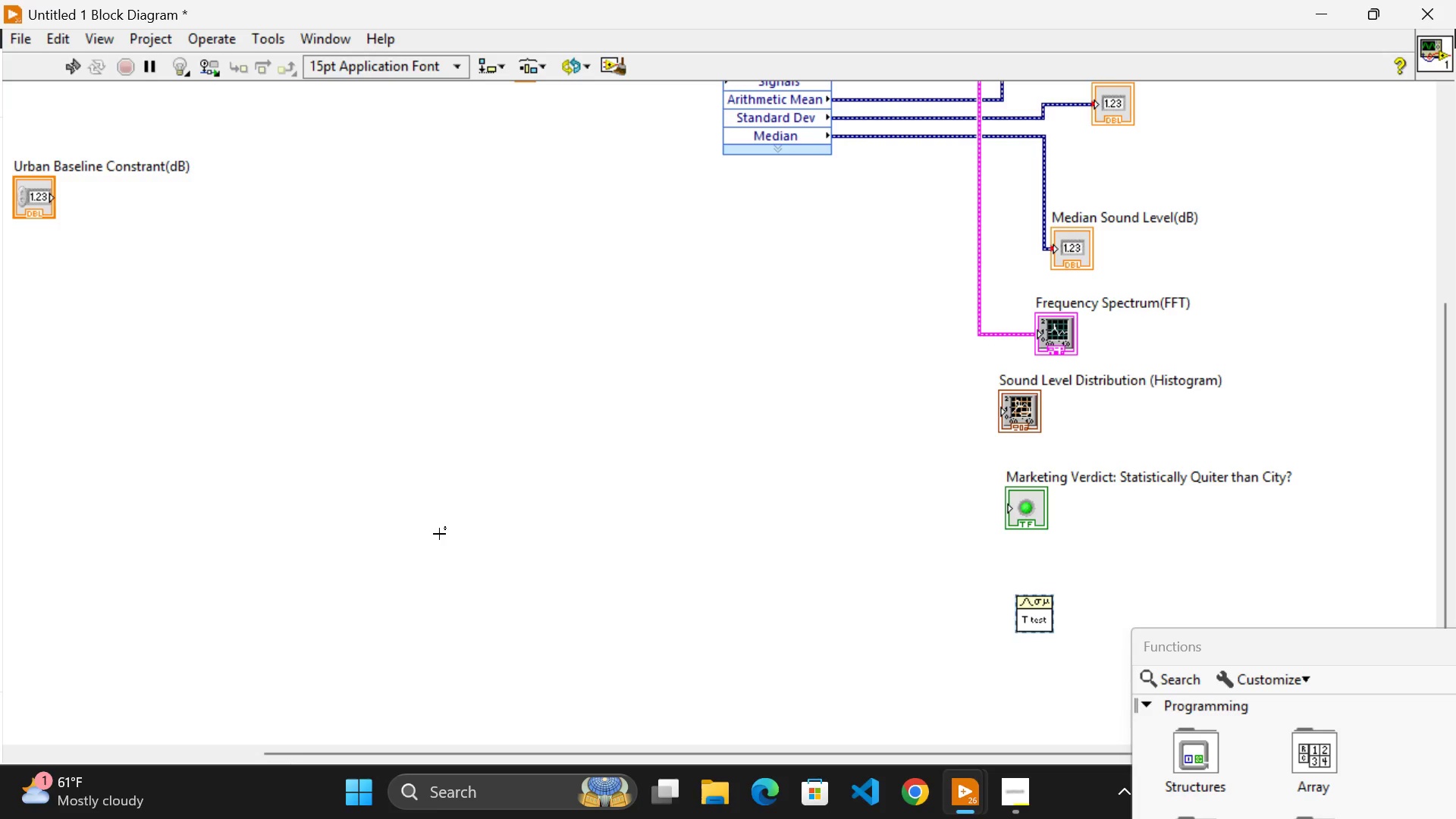 
scroll: coordinate [809, 576], scroll_direction: up, amount: 3.0
 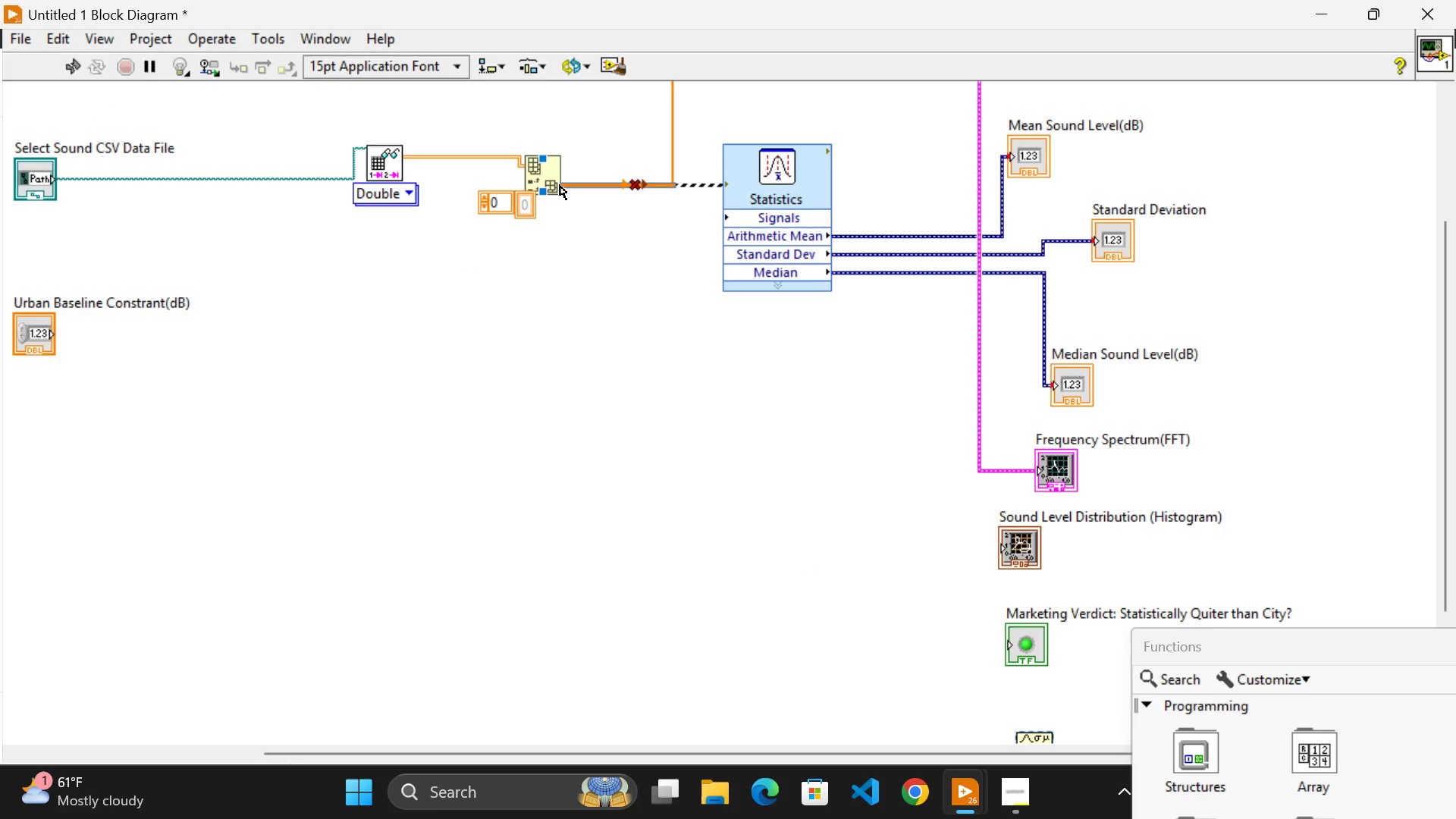 
wait(9.08)
 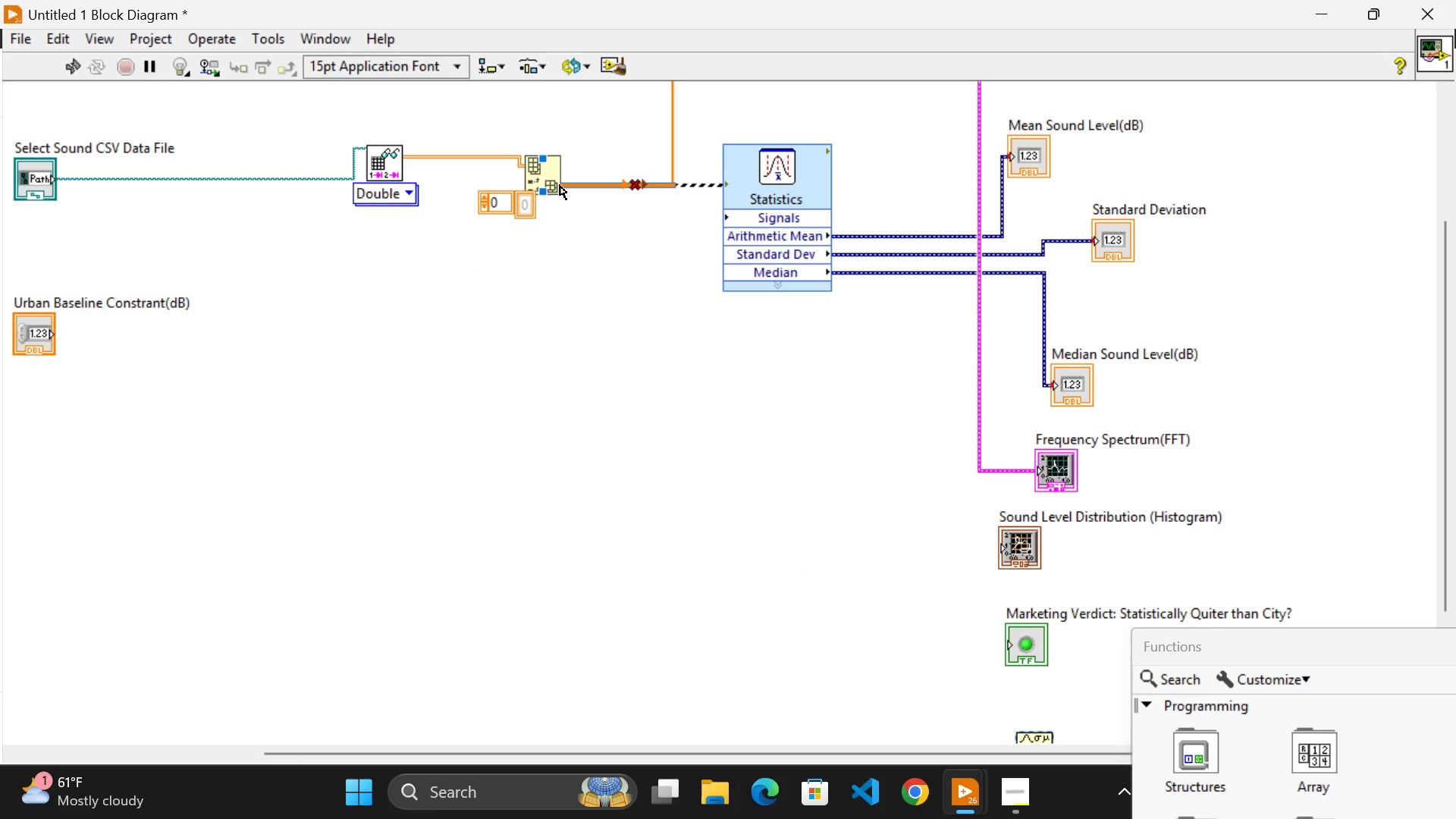 
left_click_drag(start_coordinate=[559, 180], to_coordinate=[1012, 693])
 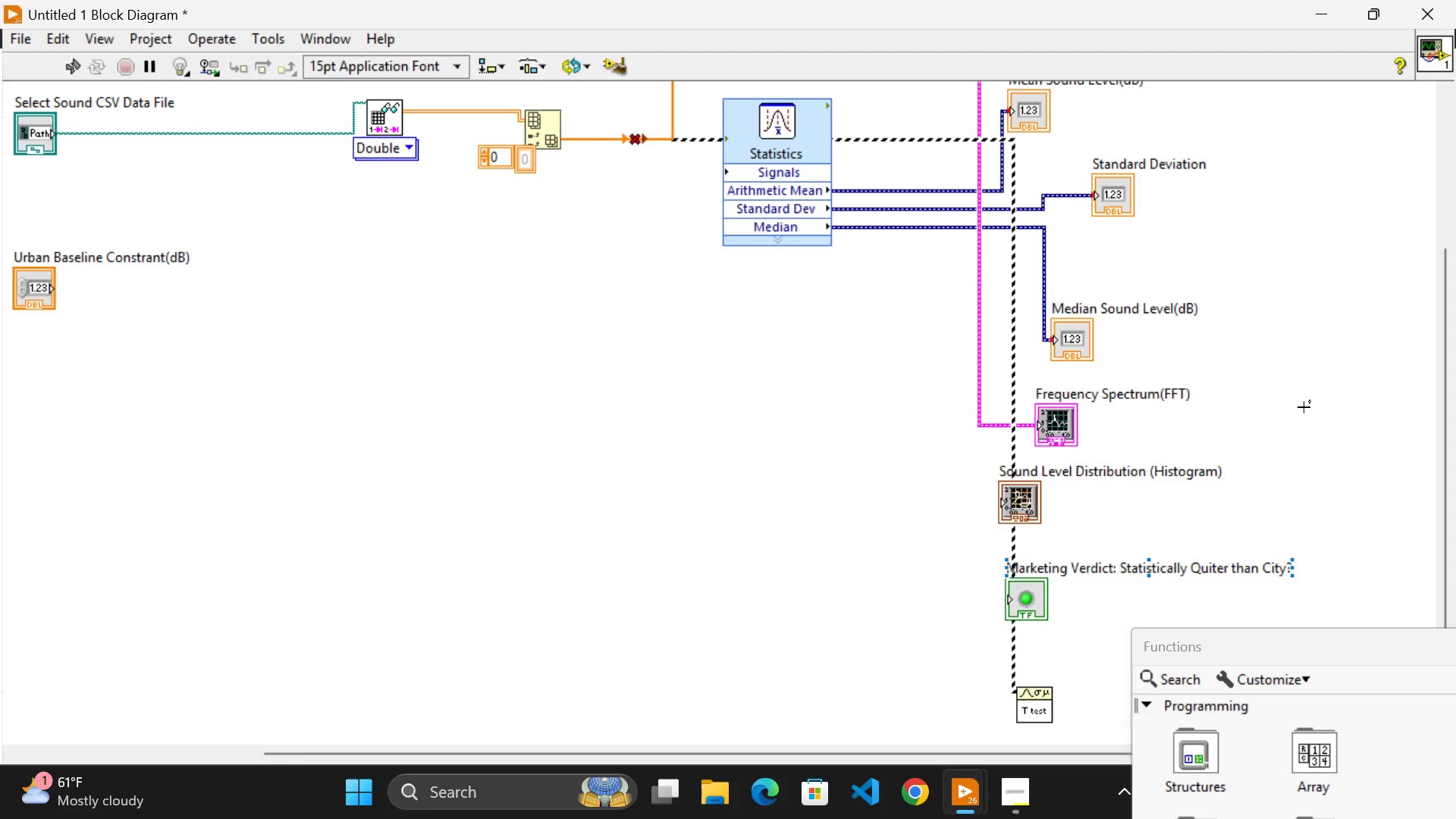 
scroll: coordinate [1304, 407], scroll_direction: down, amount: 1.0
 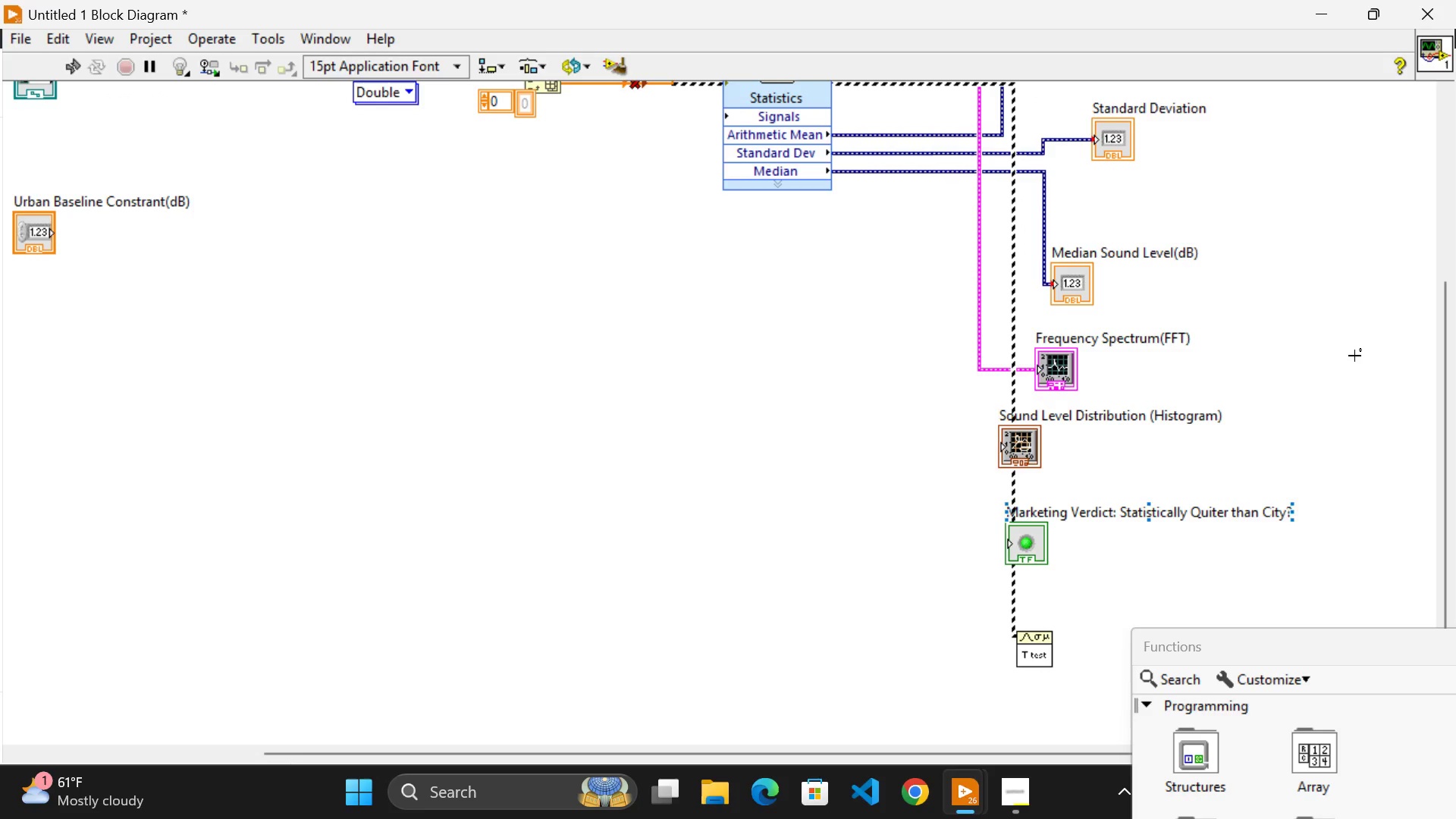 
left_click([1354, 356])
 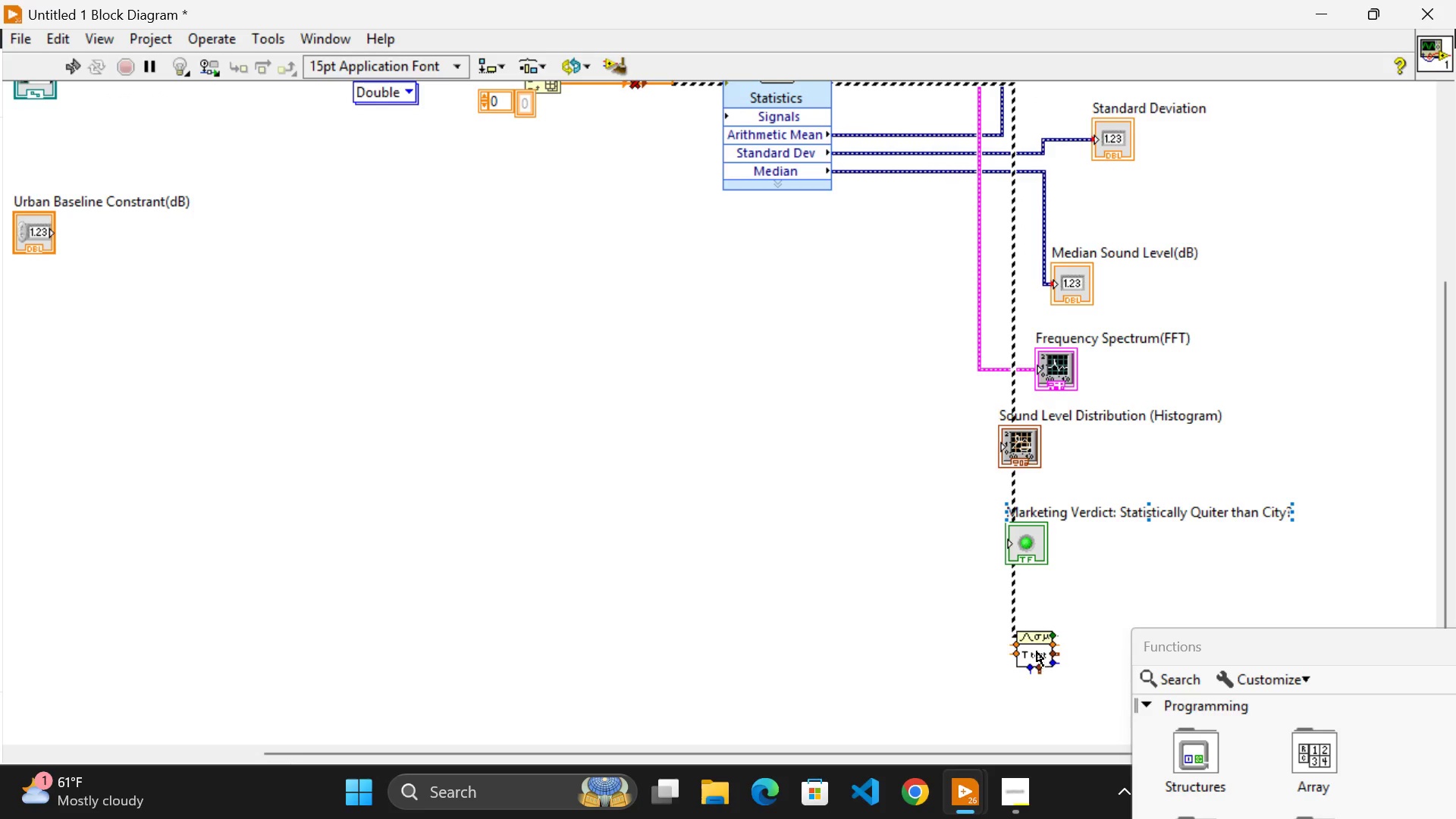 
left_click_drag(start_coordinate=[1037, 651], to_coordinate=[960, 680])
 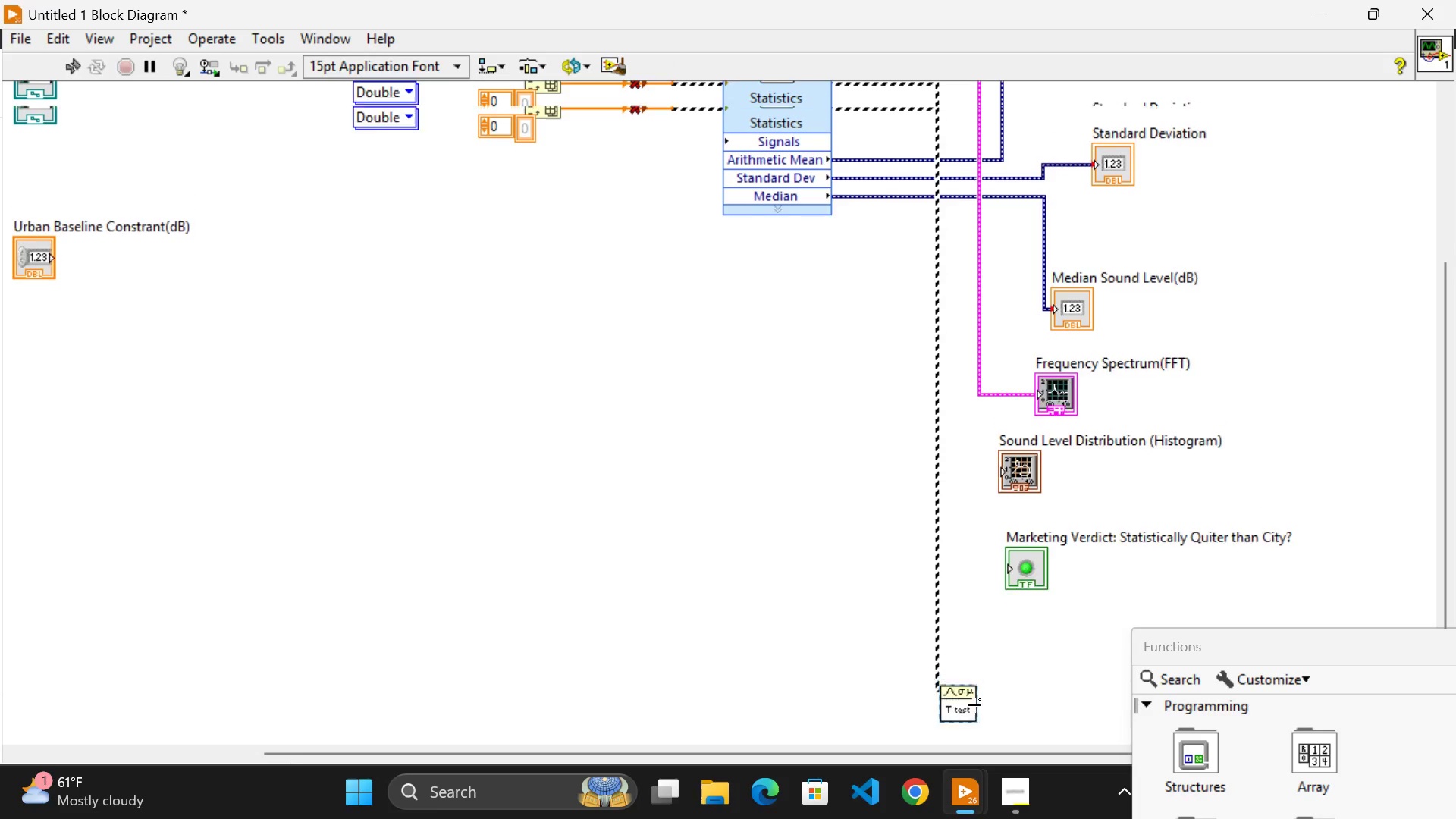 
scroll: coordinate [979, 708], scroll_direction: up, amount: 2.0
 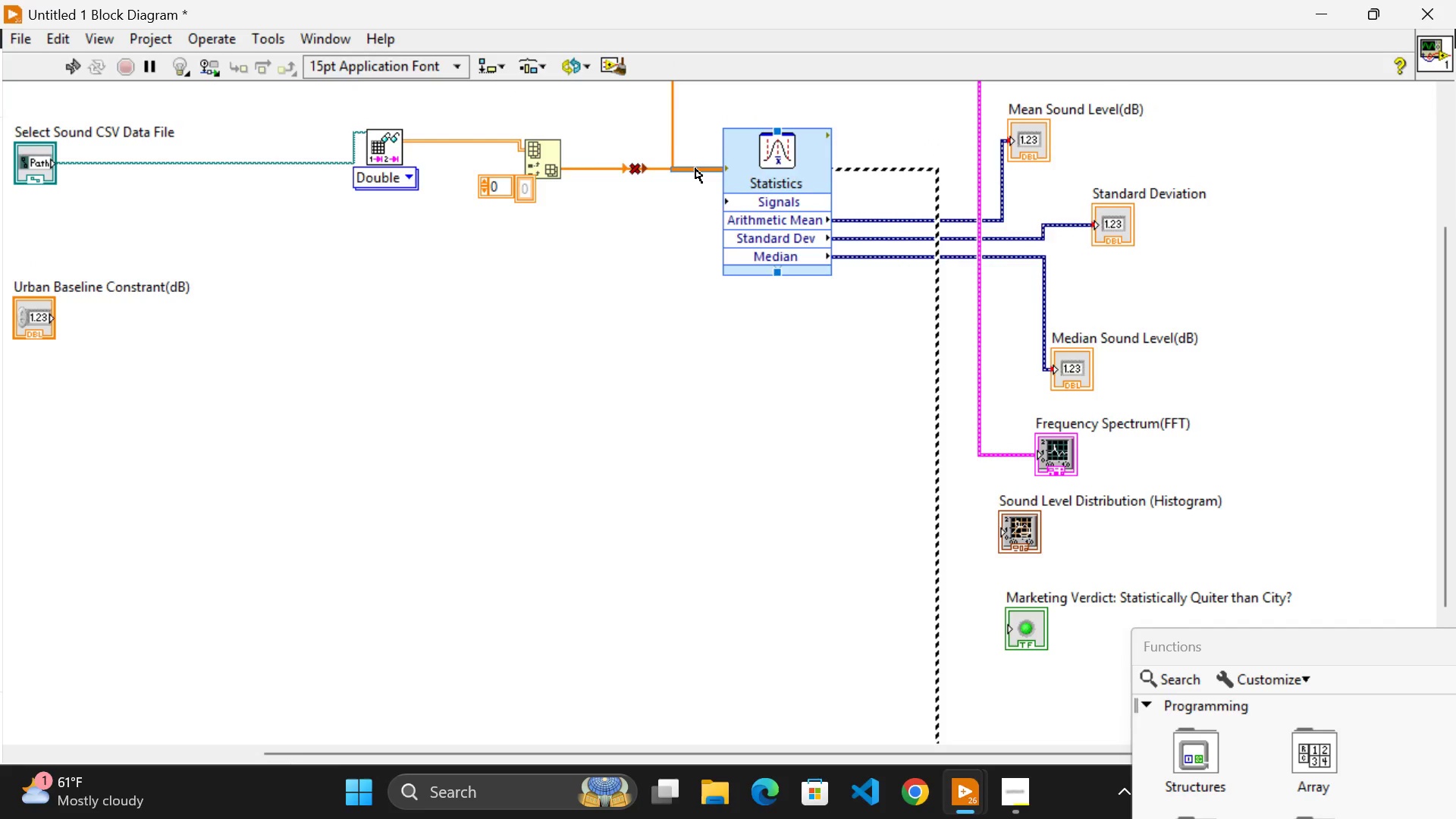 
left_click_drag(start_coordinate=[695, 168], to_coordinate=[695, 317])
 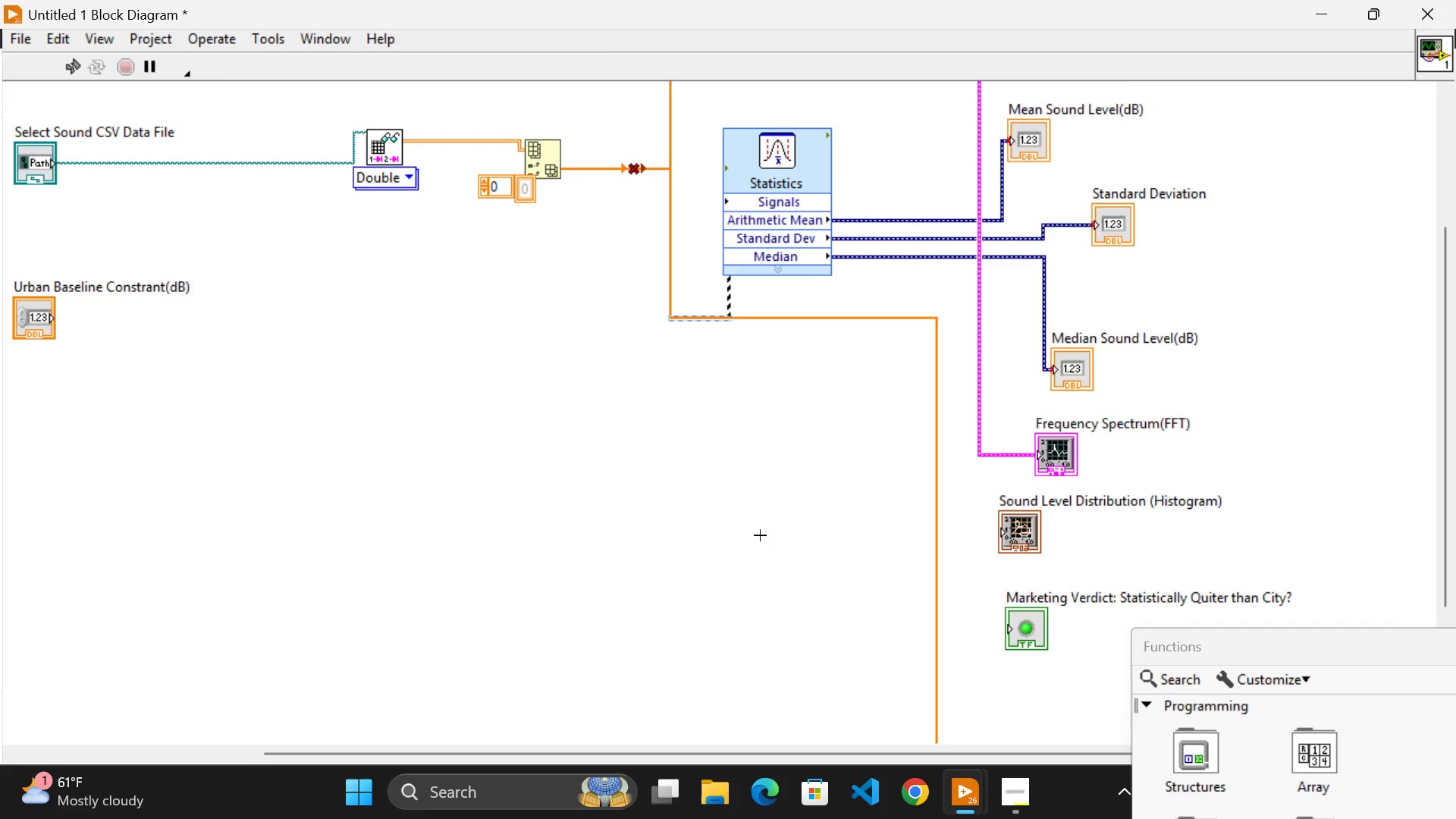 
left_click([760, 535])
 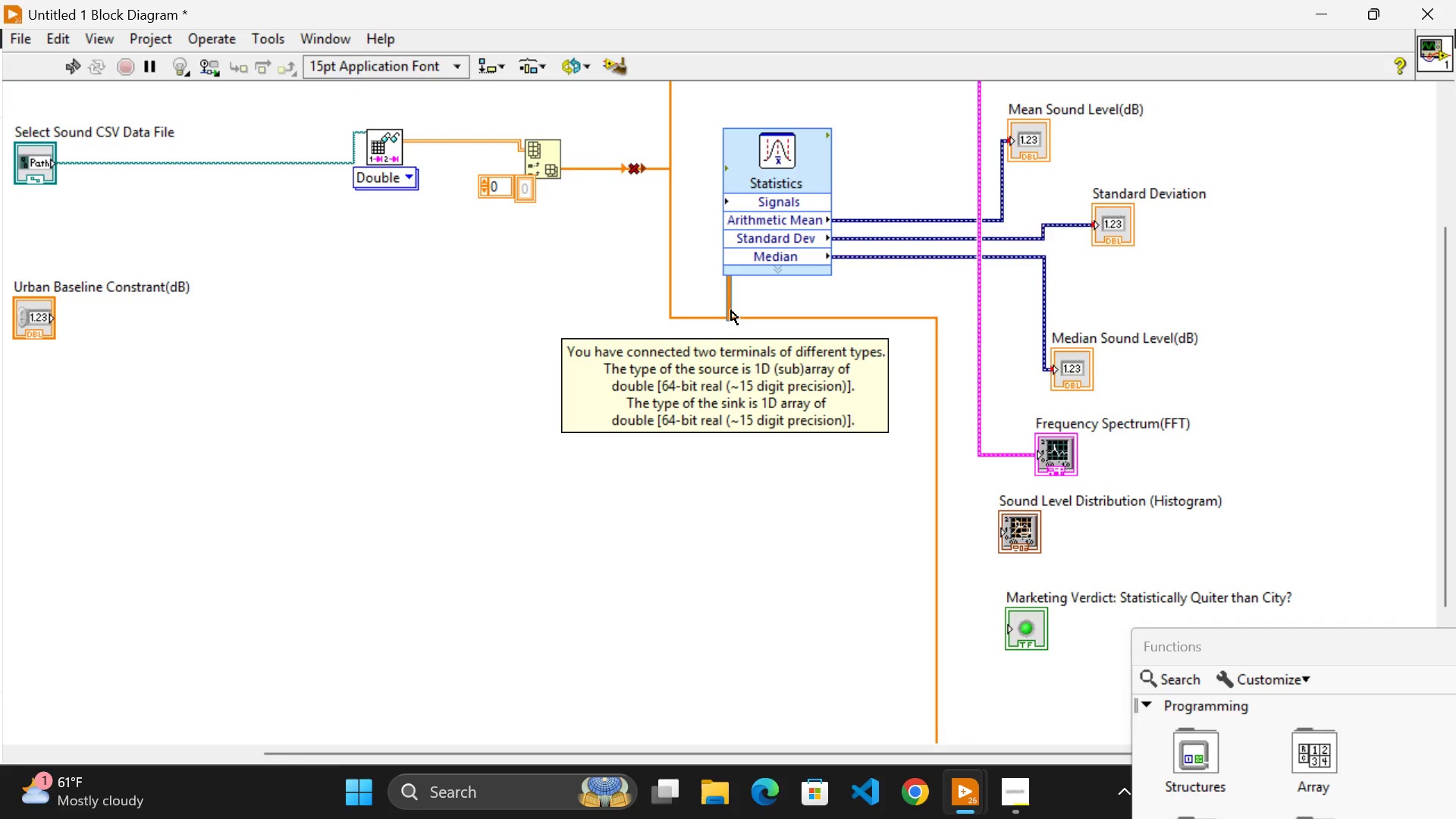 
left_click_drag(start_coordinate=[730, 302], to_coordinate=[699, 297])
 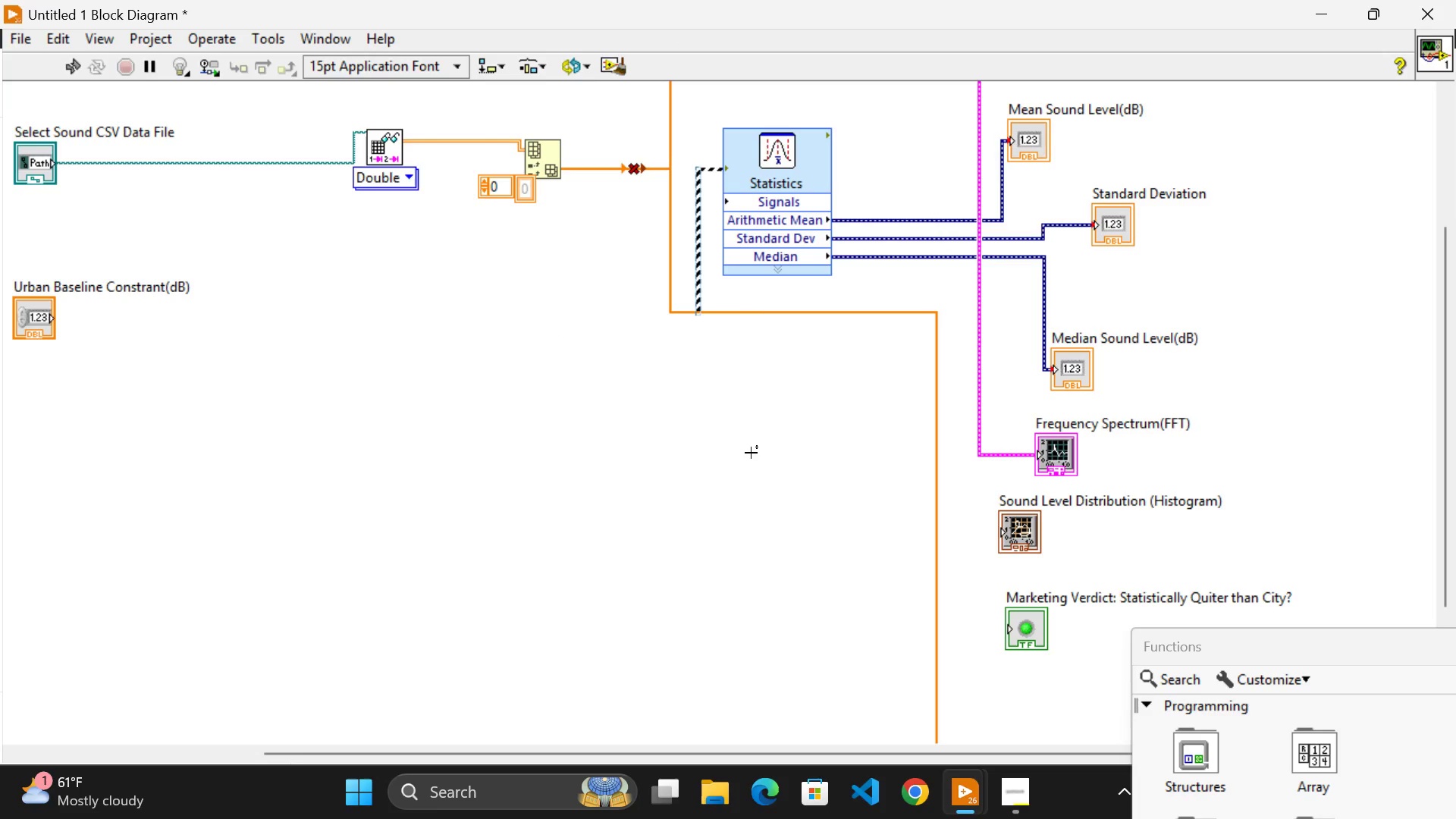 
left_click([751, 453])
 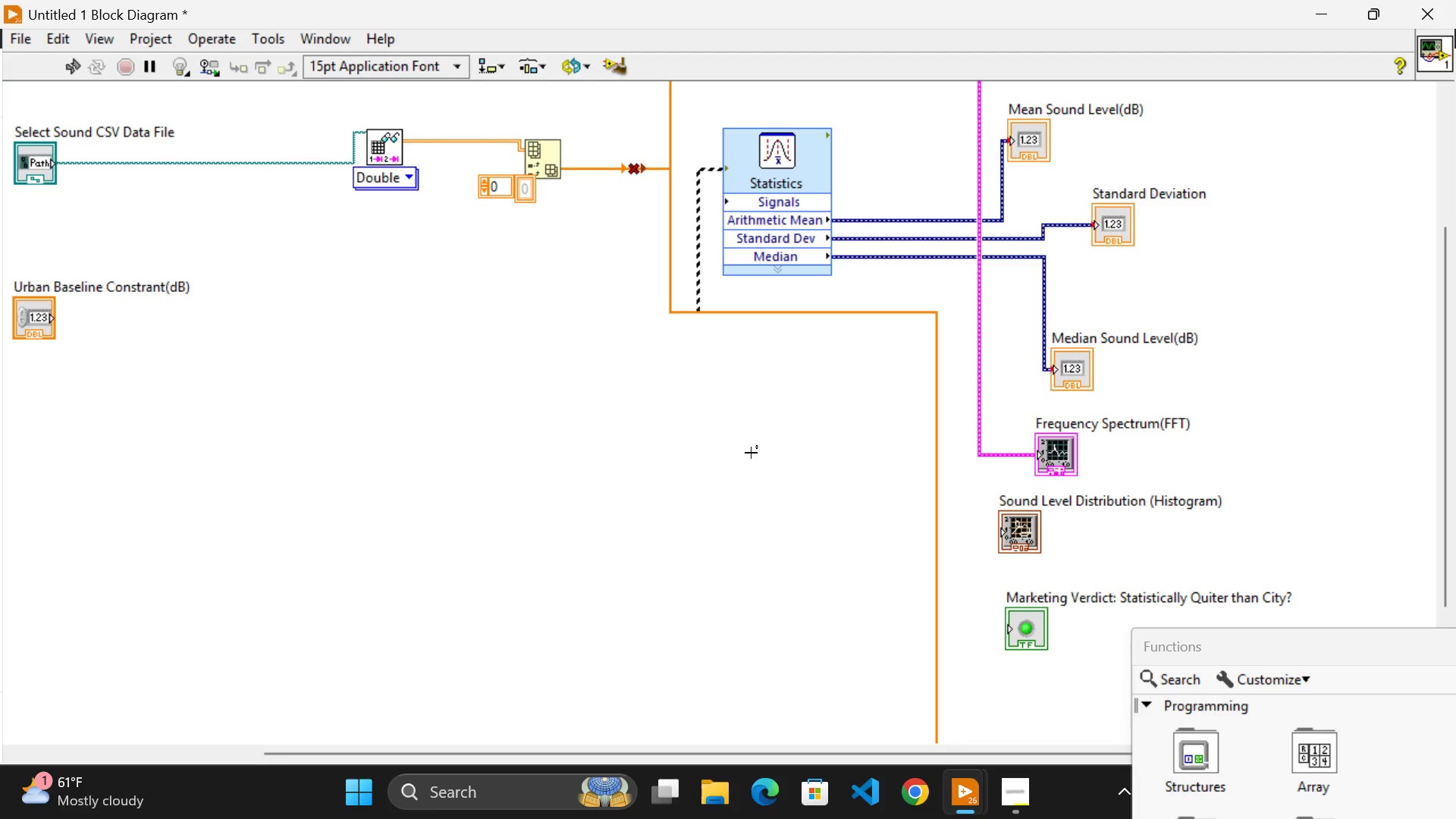 
left_click([751, 453])
 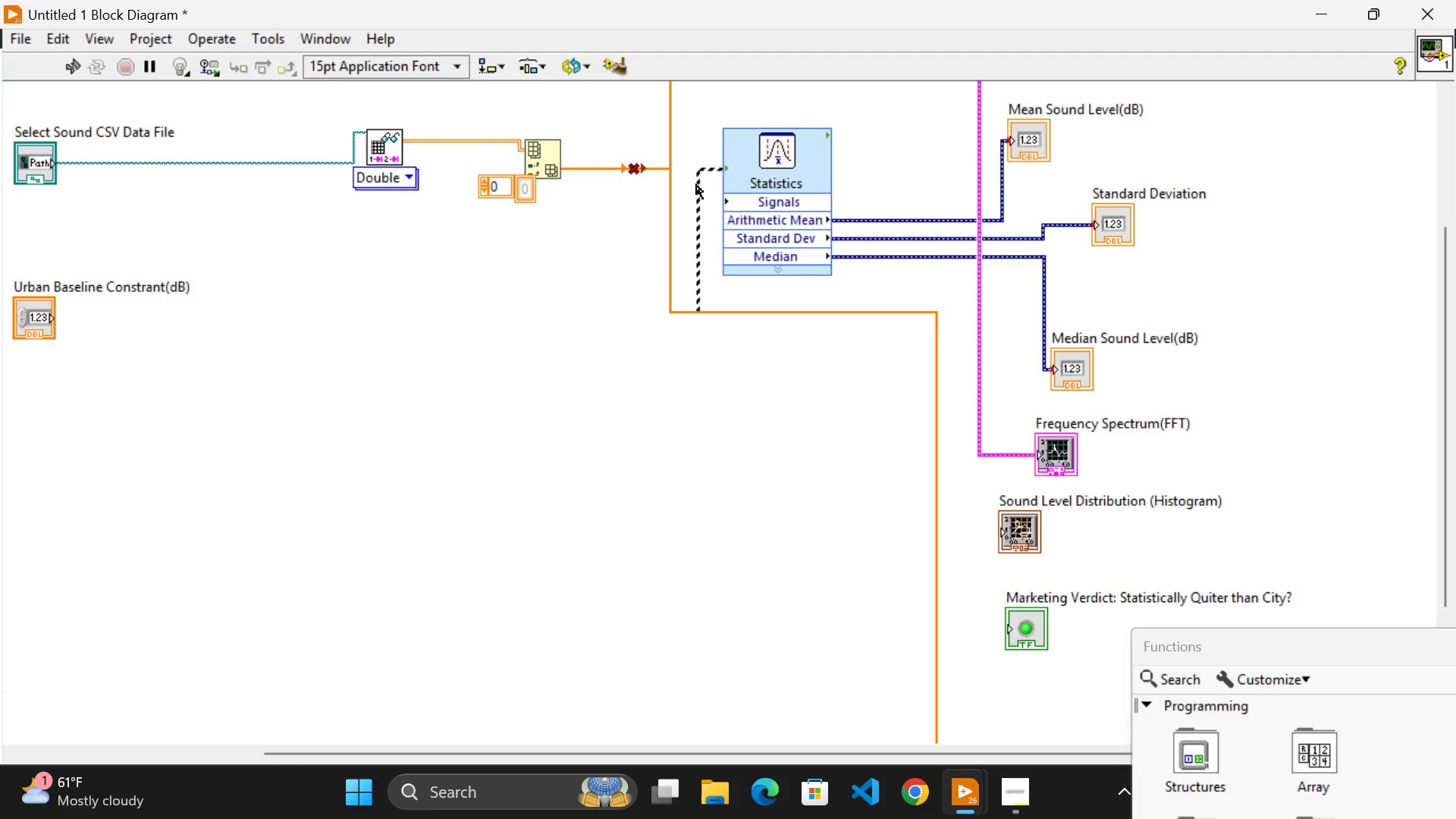 
left_click_drag(start_coordinate=[696, 177], to_coordinate=[670, 171])
 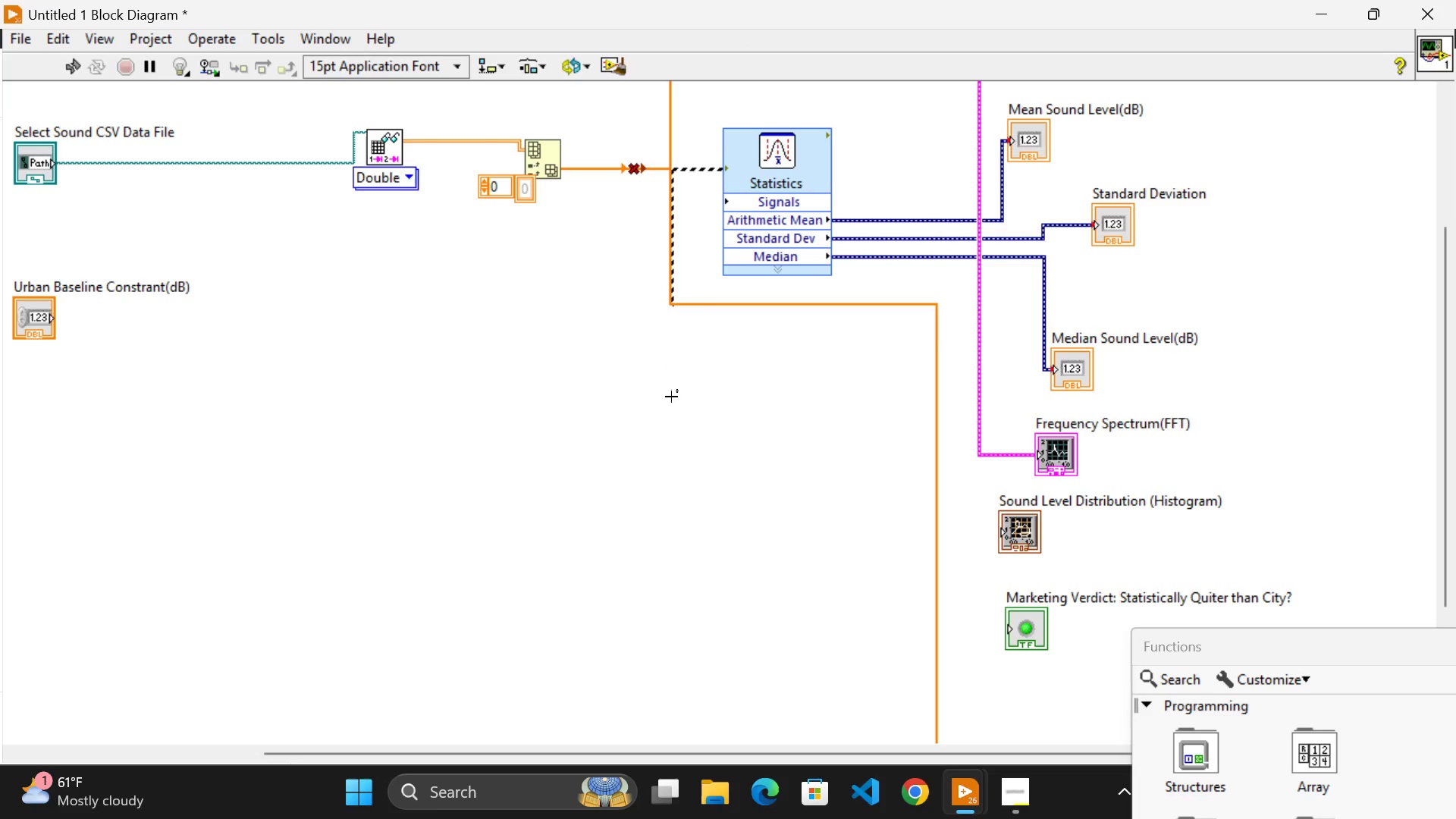 
left_click([671, 397])
 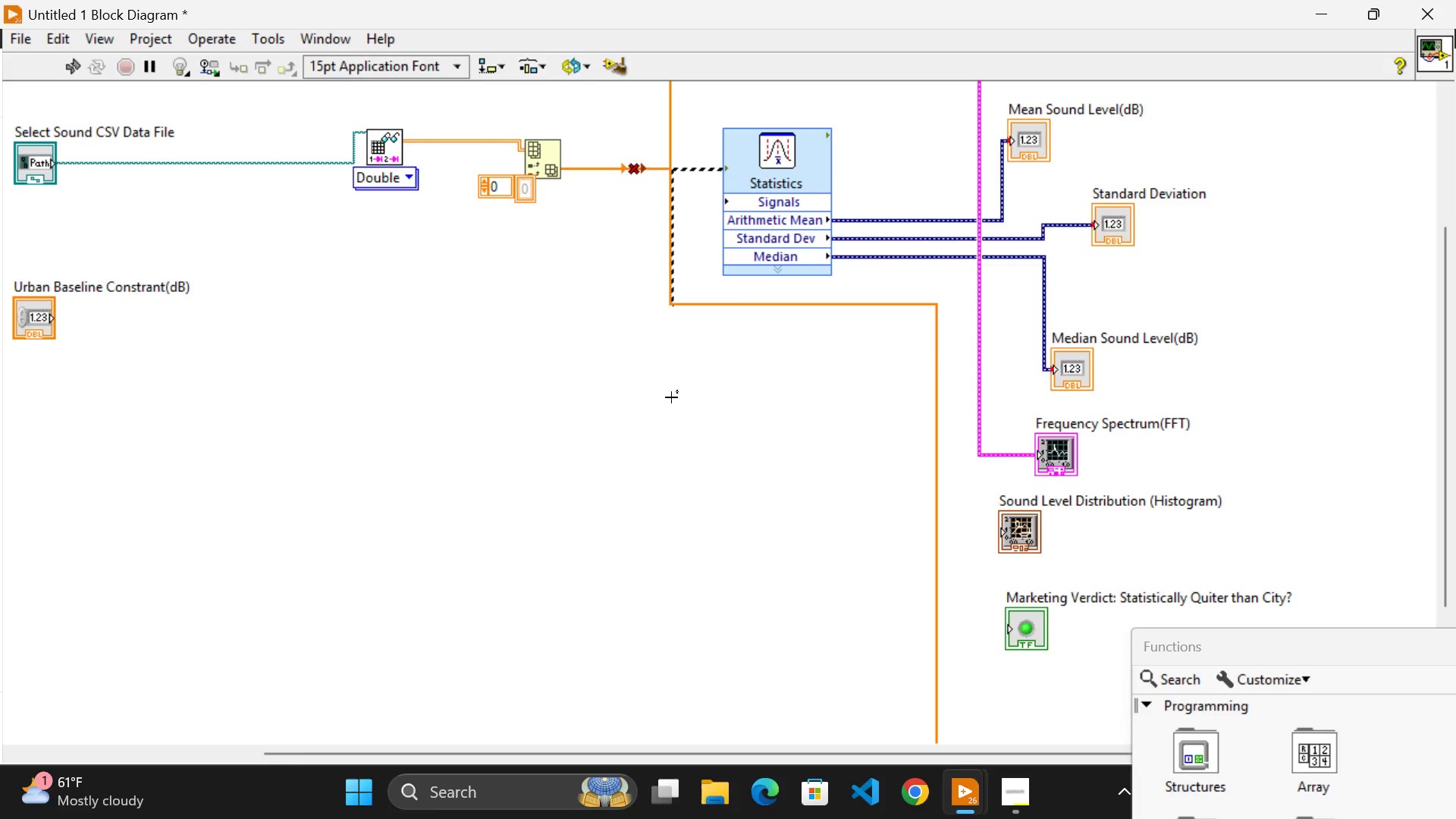 
key(Control+Z)
 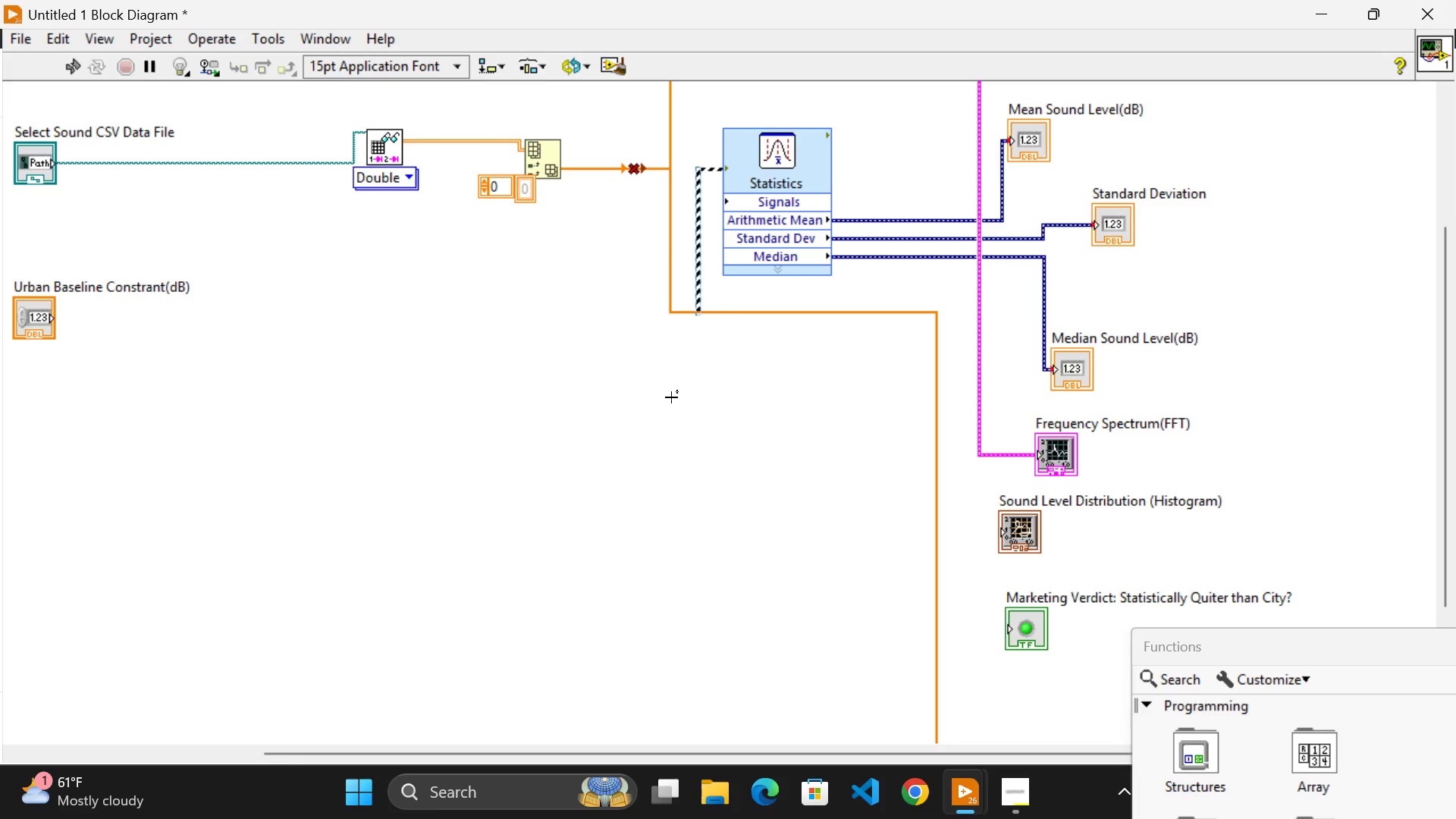 
key(Control+Z)
 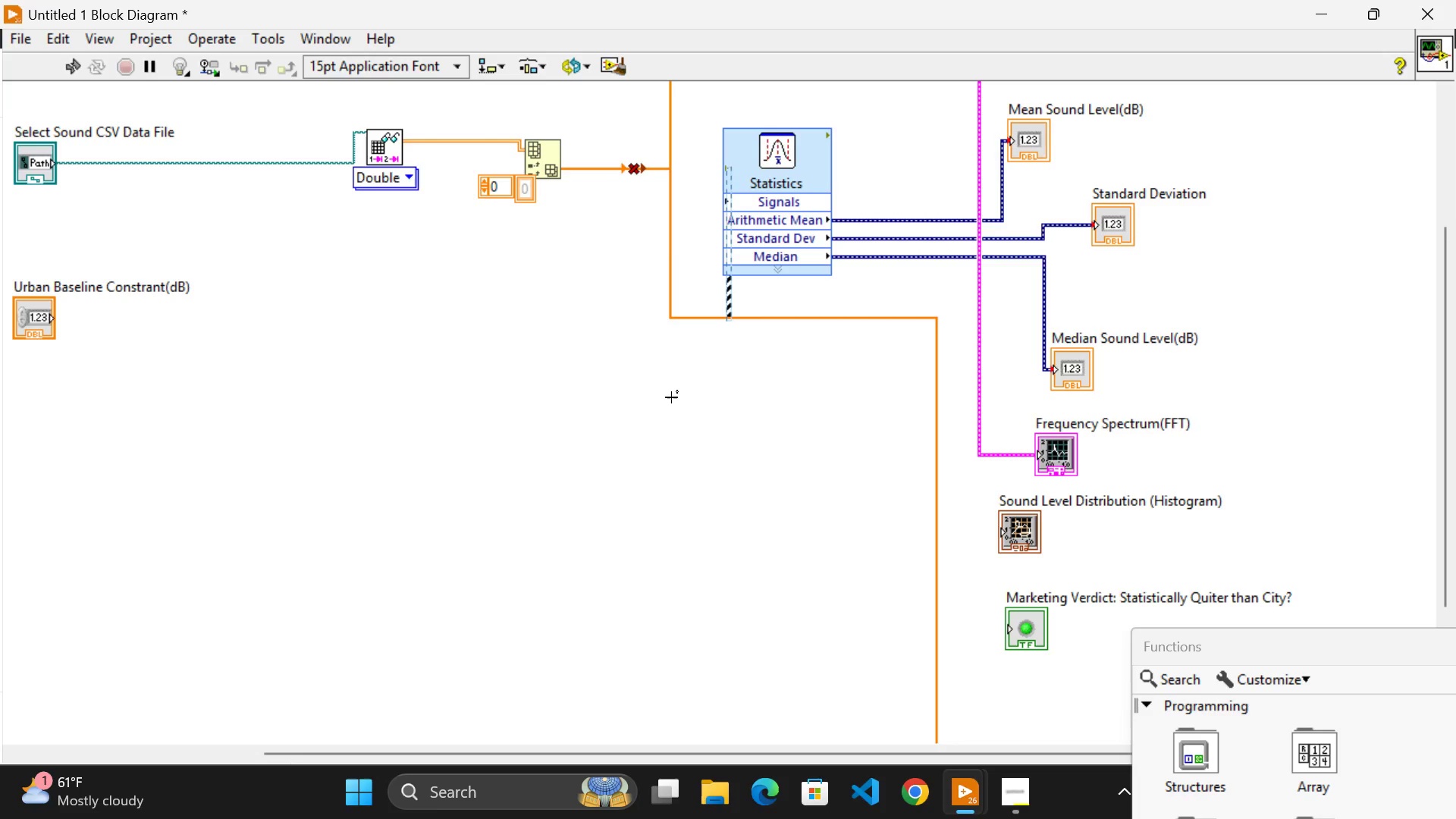 
key(Control+Z)
 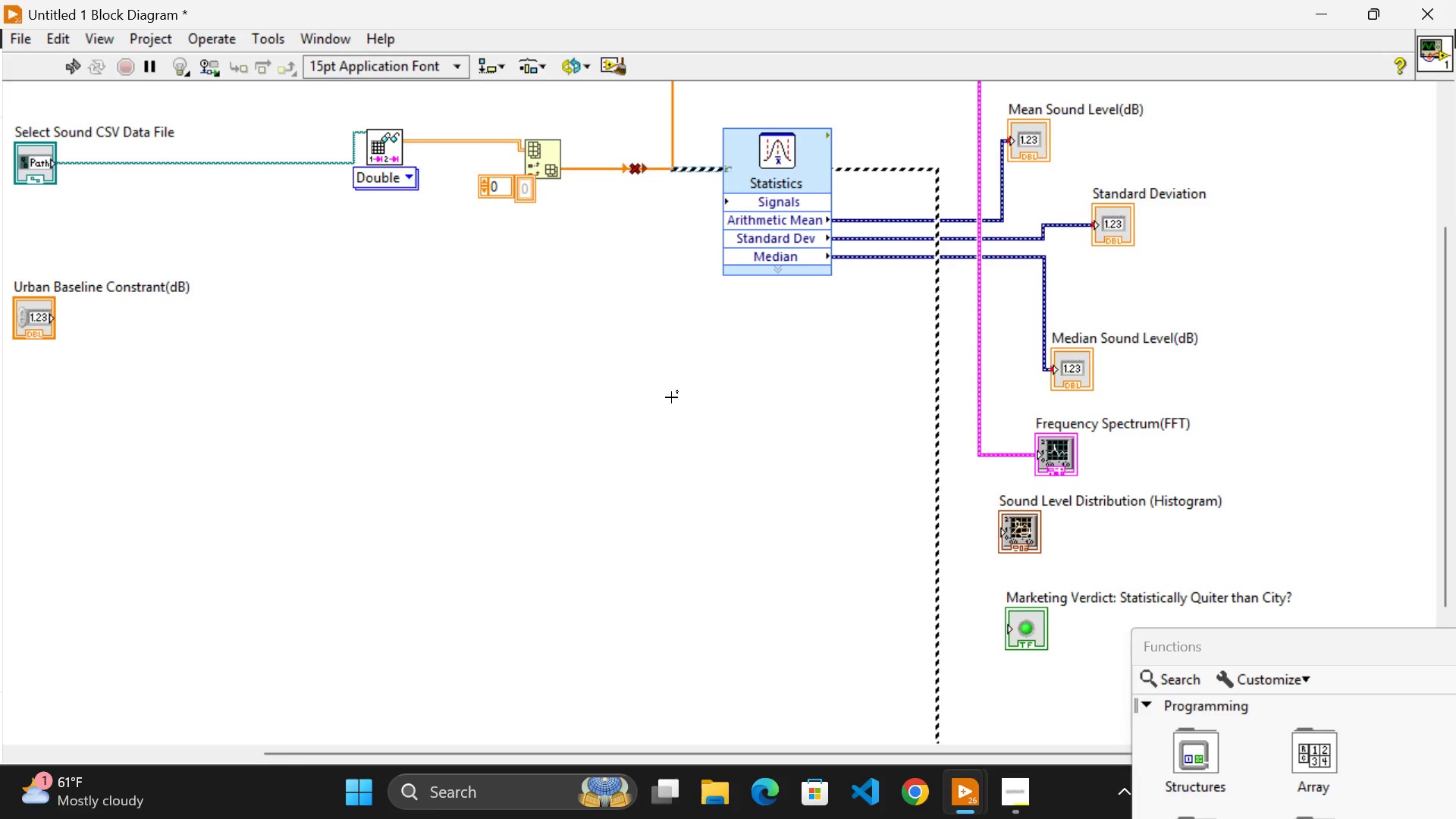 
key(Control+Z)
 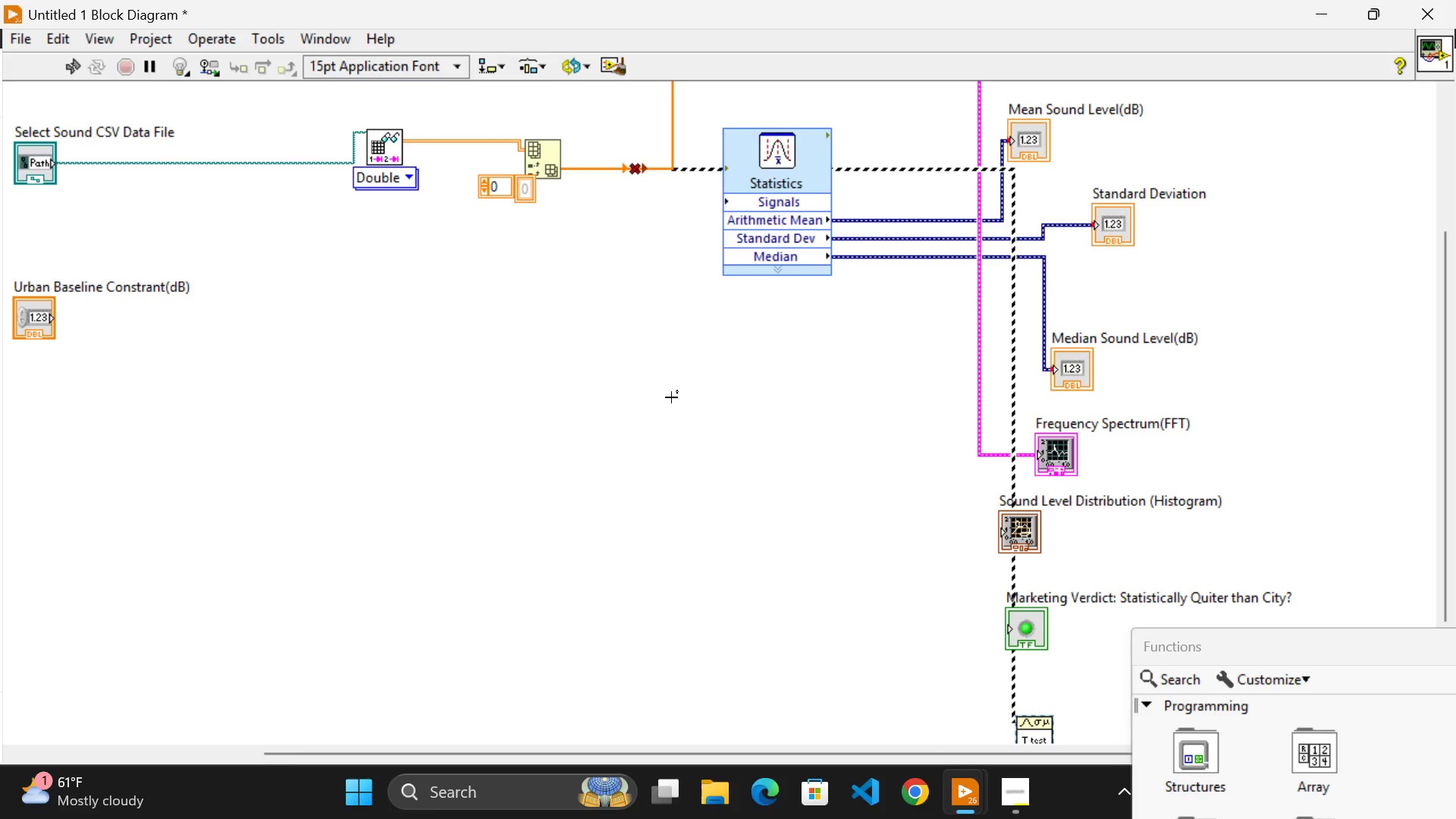 
key(Control+Z)
 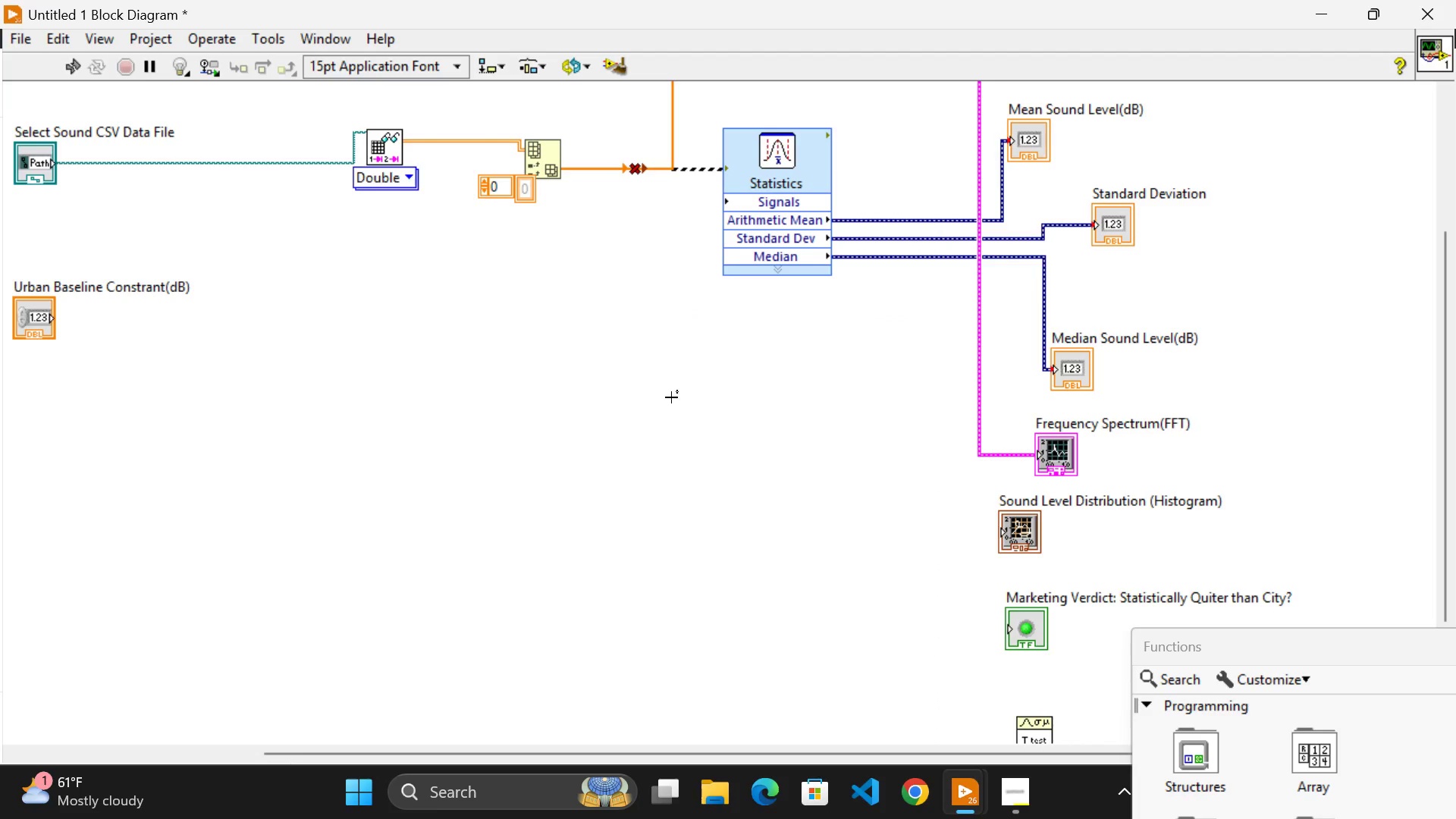 
scroll: coordinate [730, 429], scroll_direction: up, amount: 2.0
 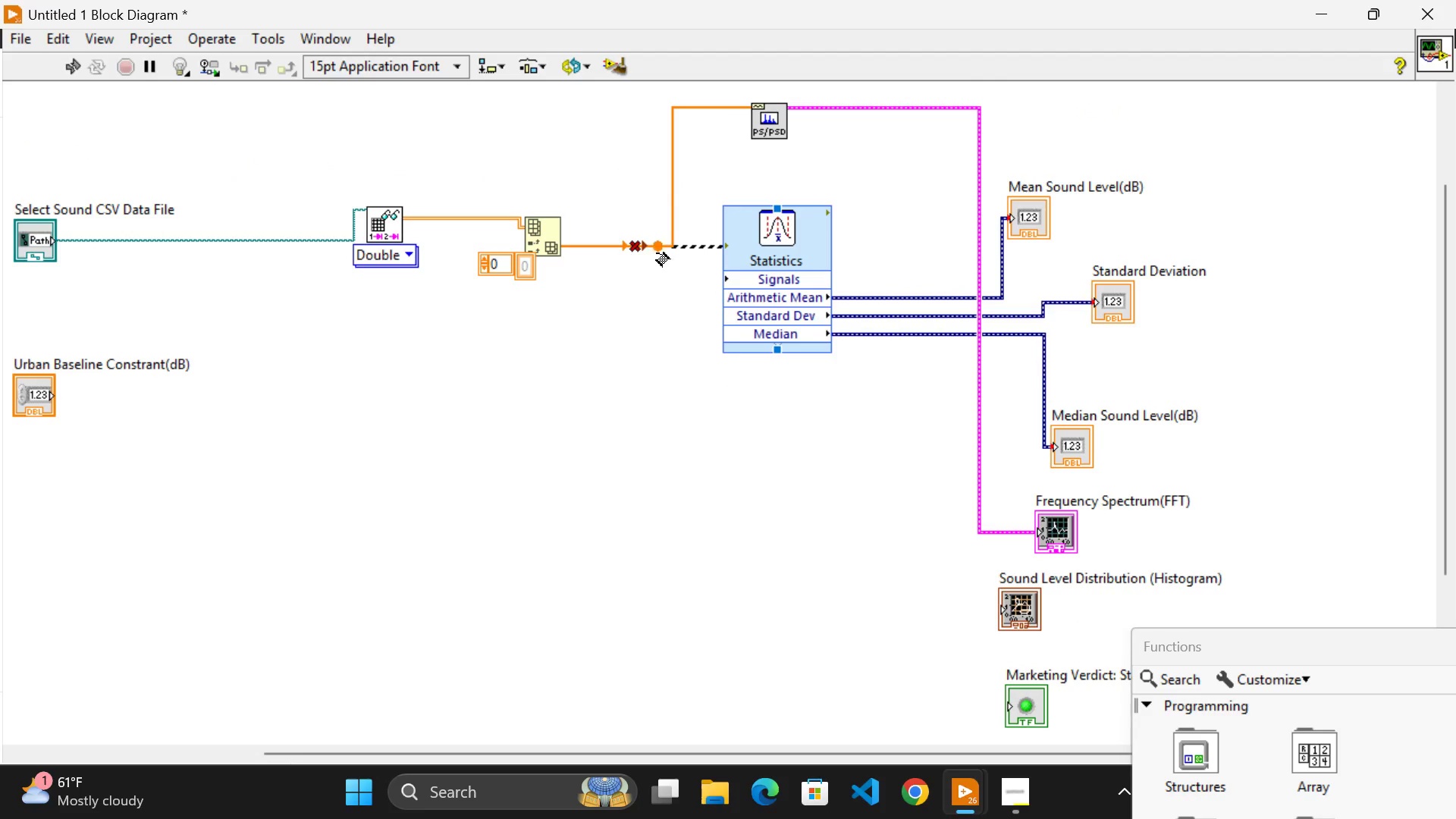 
scroll: coordinate [654, 235], scroll_direction: none, amount: 0.0
 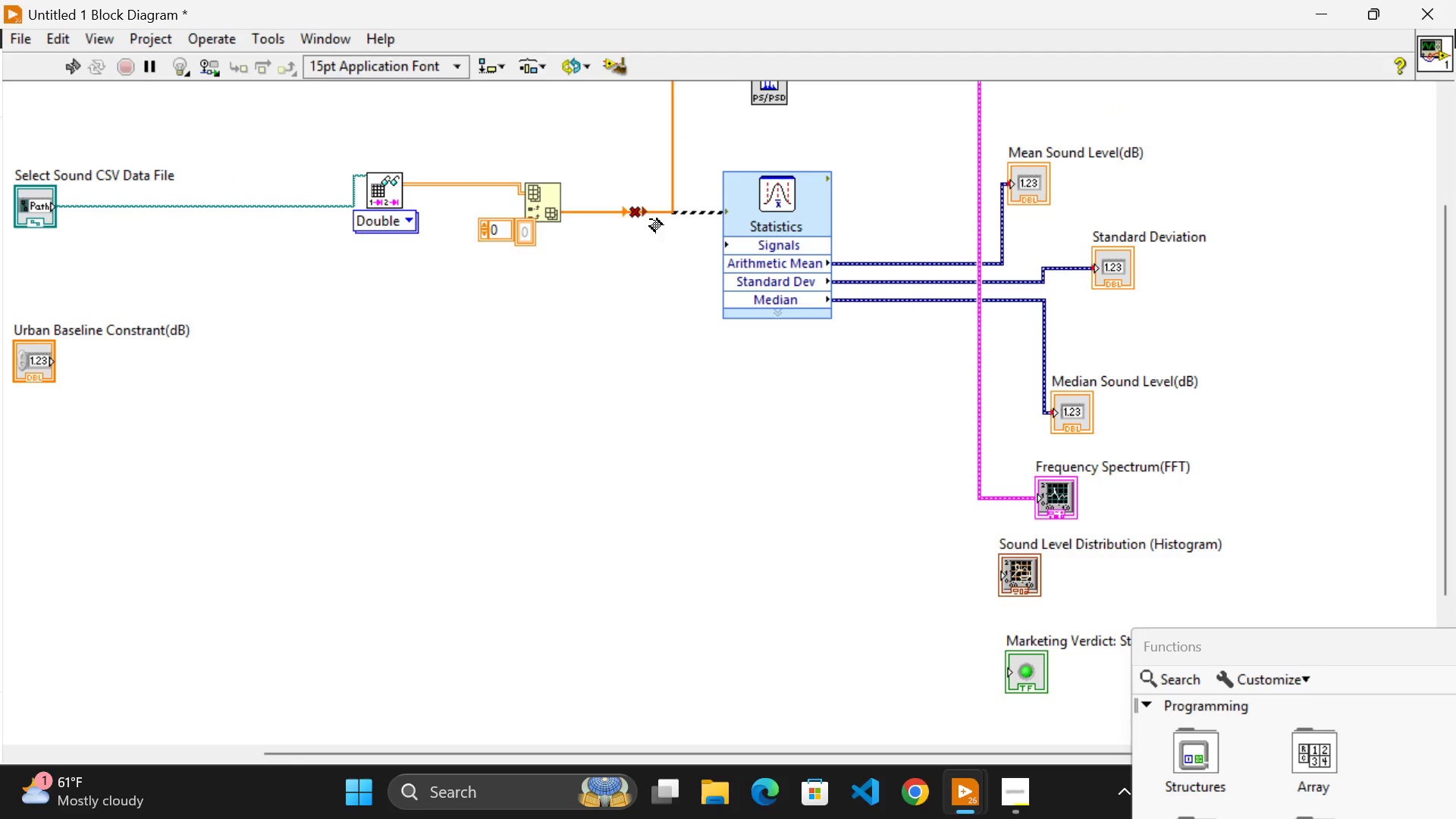 
mouse_move([635, 212])
 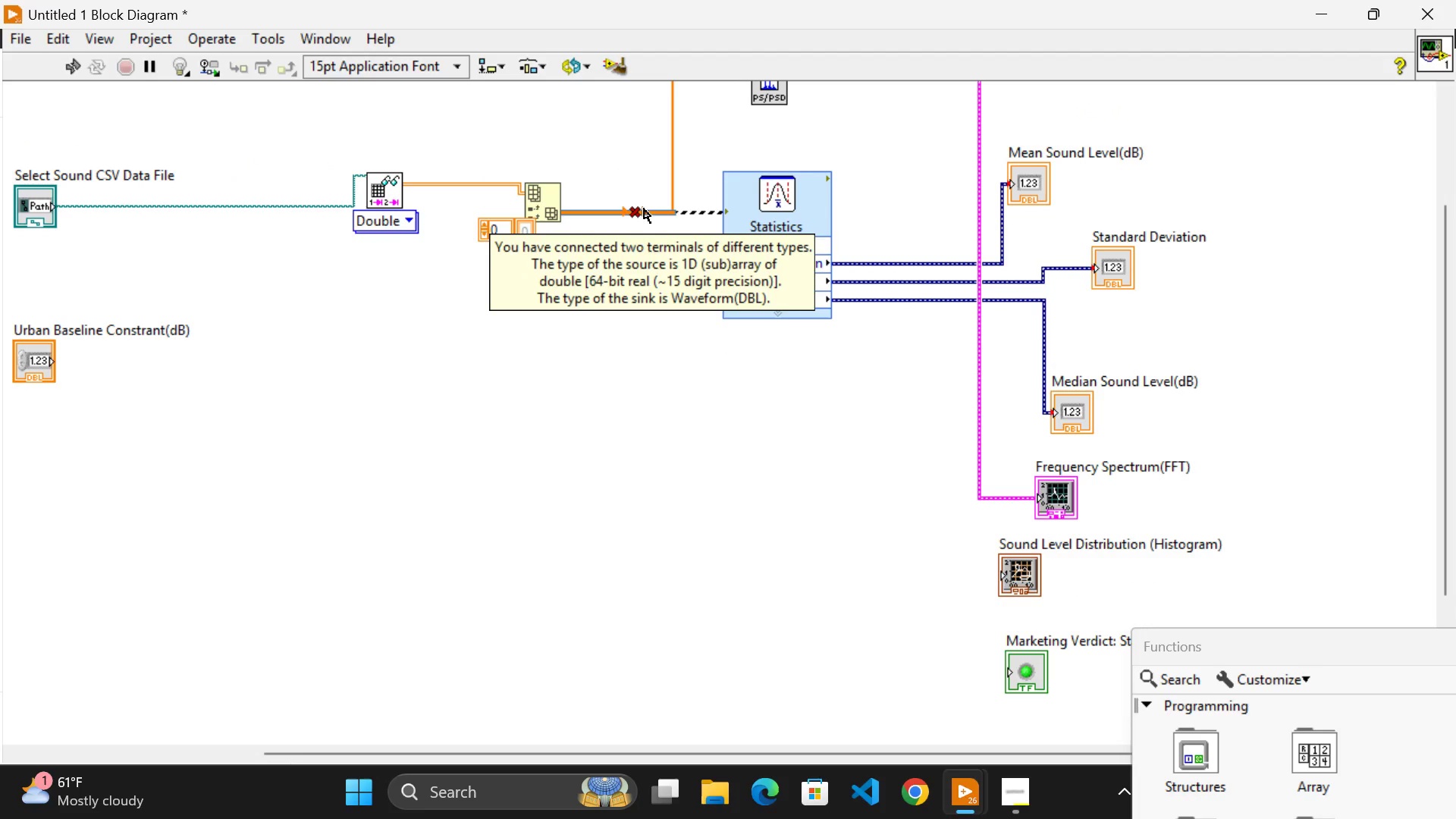 
left_click_drag(start_coordinate=[644, 209], to_coordinate=[645, 198])
 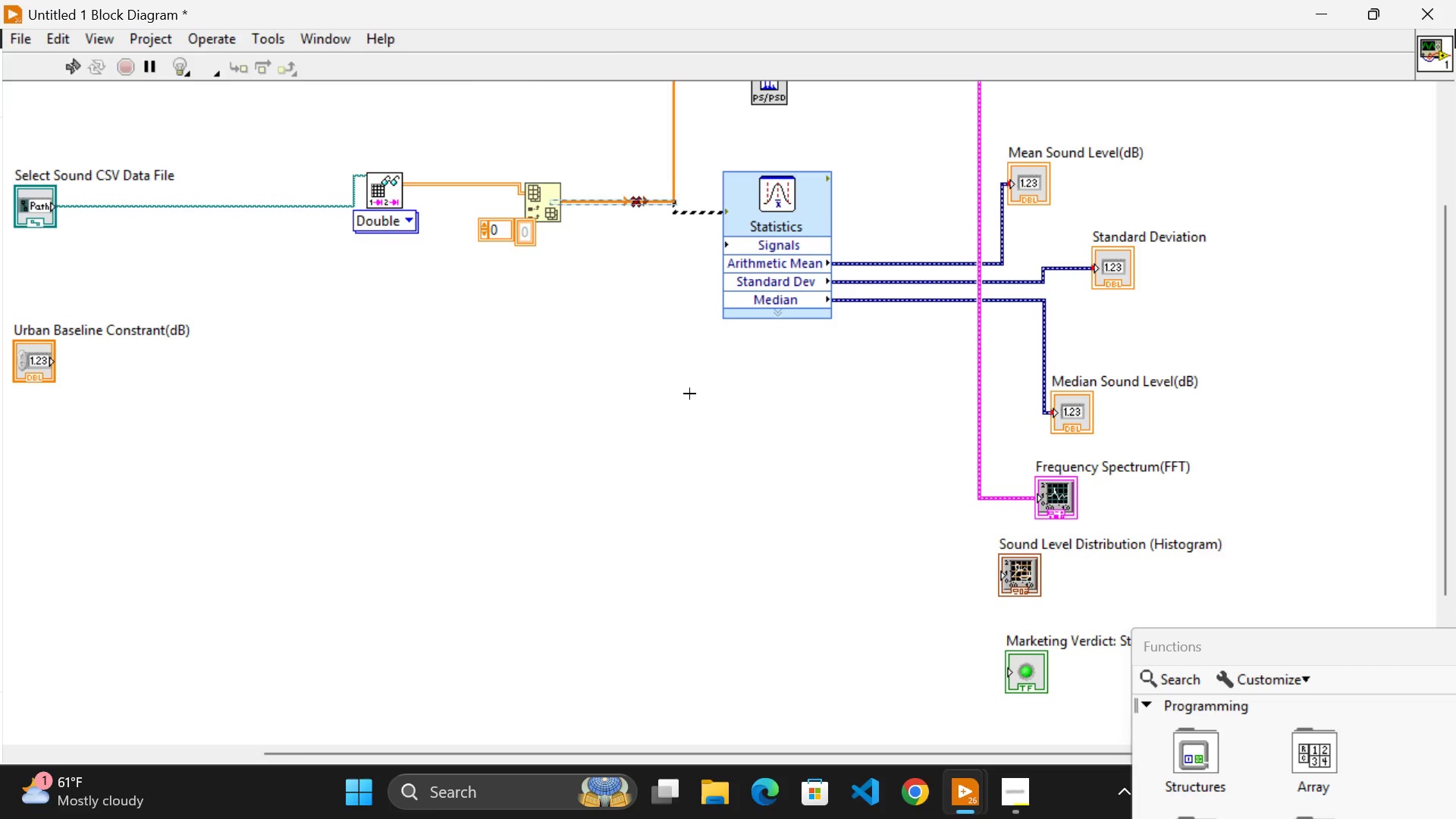 
left_click([689, 394])
 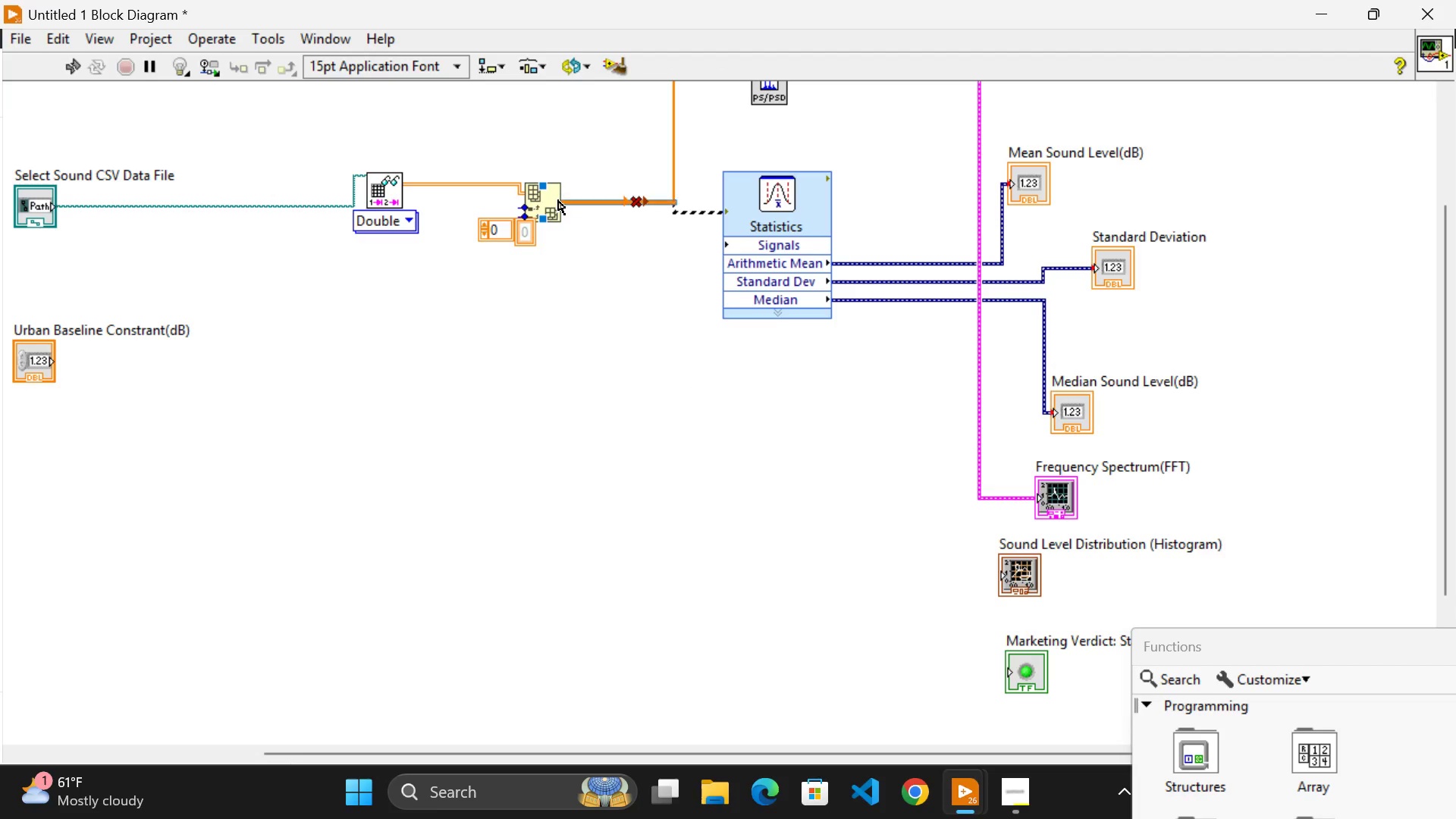 
left_click_drag(start_coordinate=[558, 200], to_coordinate=[545, 190])
 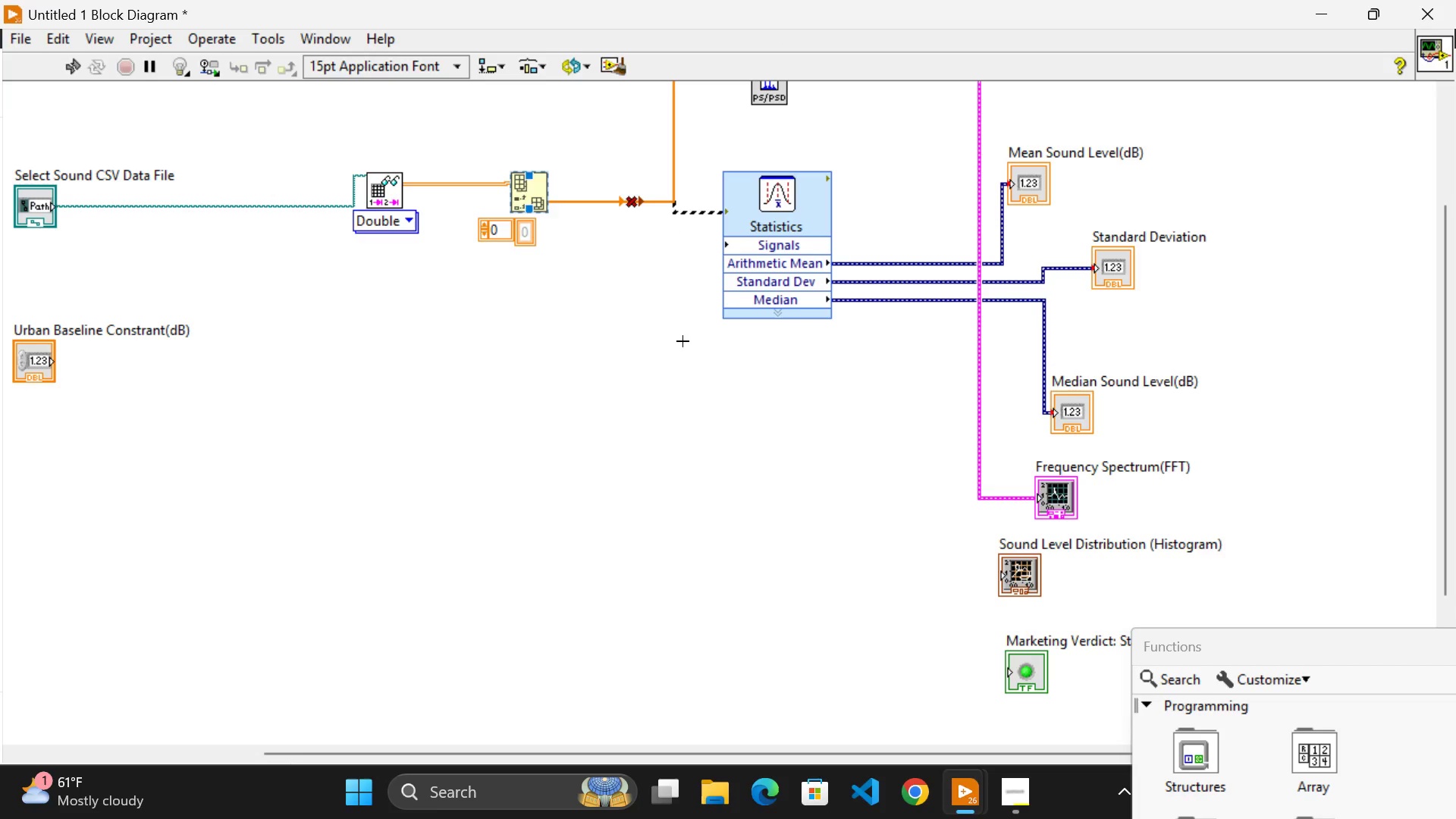 
left_click([682, 341])
 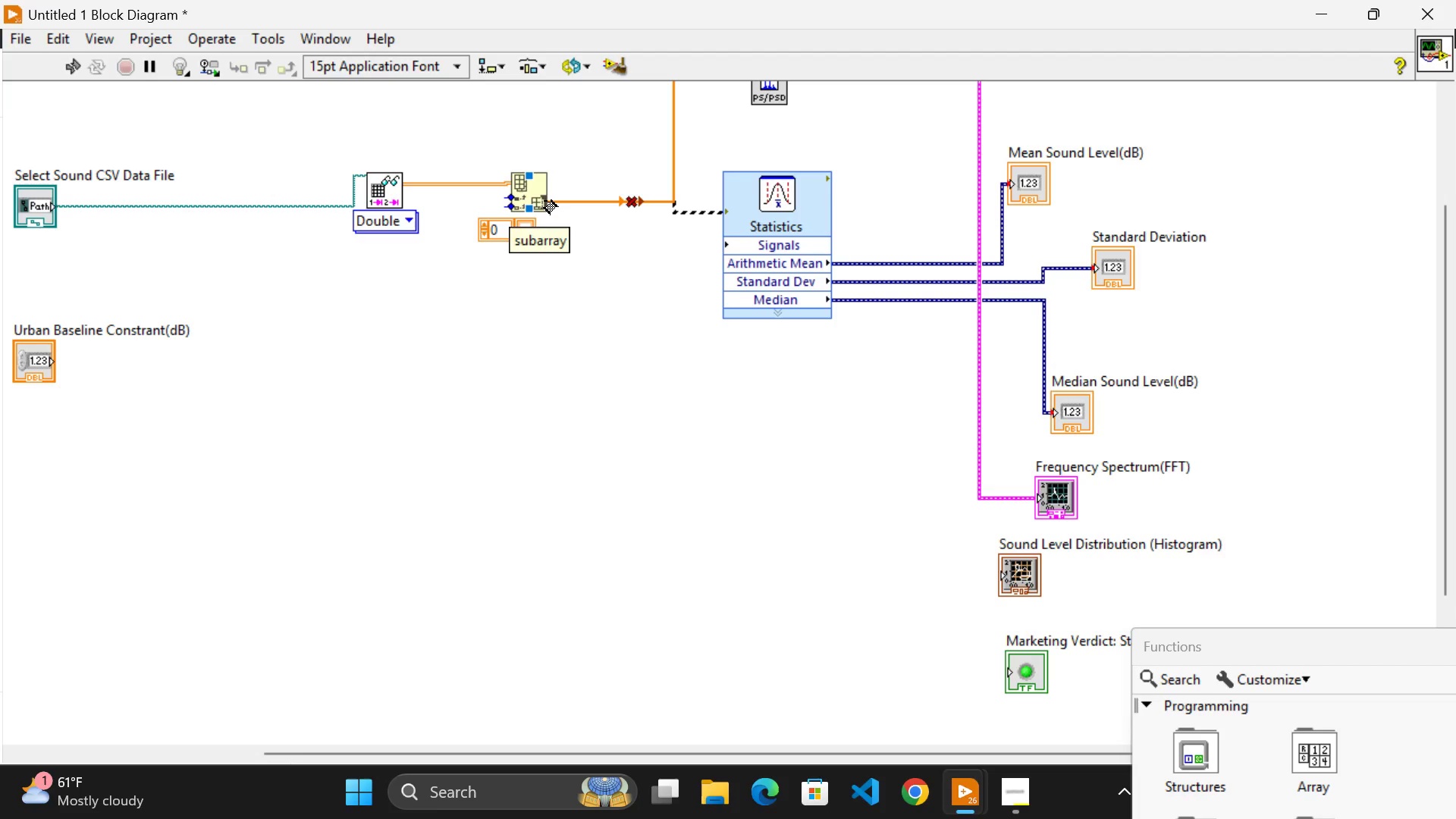 
left_click_drag(start_coordinate=[544, 201], to_coordinate=[1009, 670])
 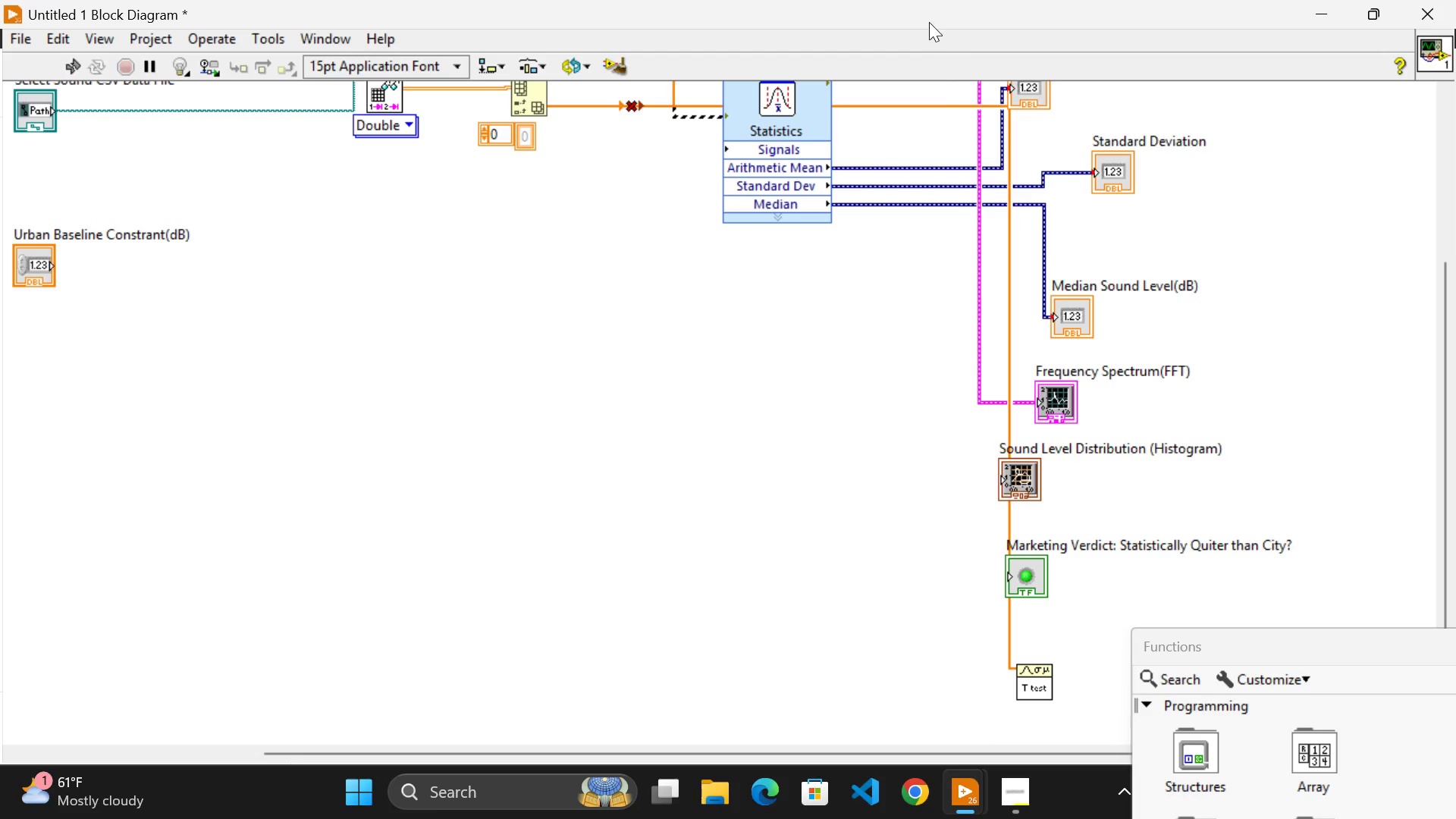 
scroll: coordinate [999, 722], scroll_direction: down, amount: 3.0
 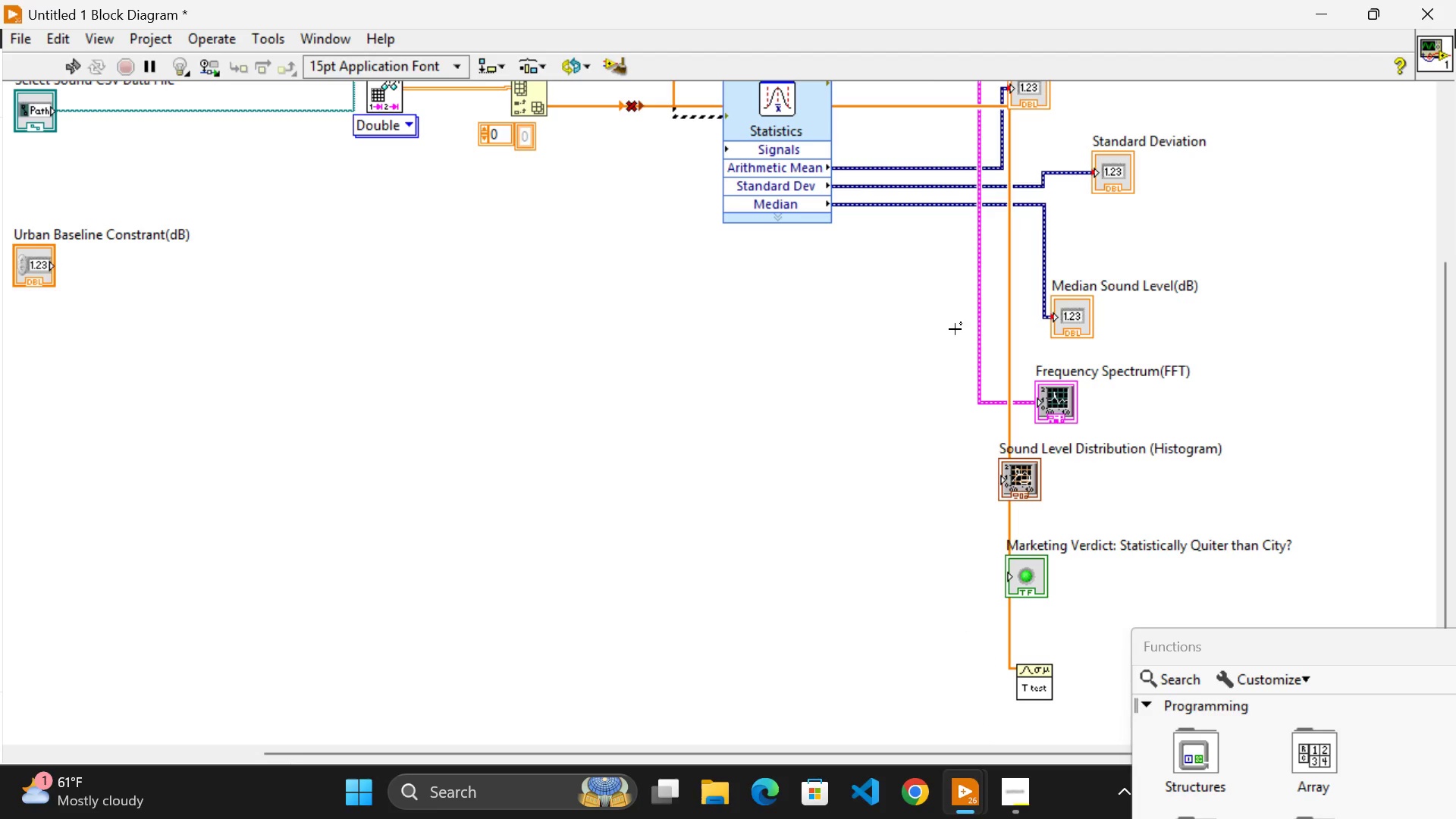 
left_click_drag(start_coordinate=[934, 104], to_coordinate=[845, 265])
 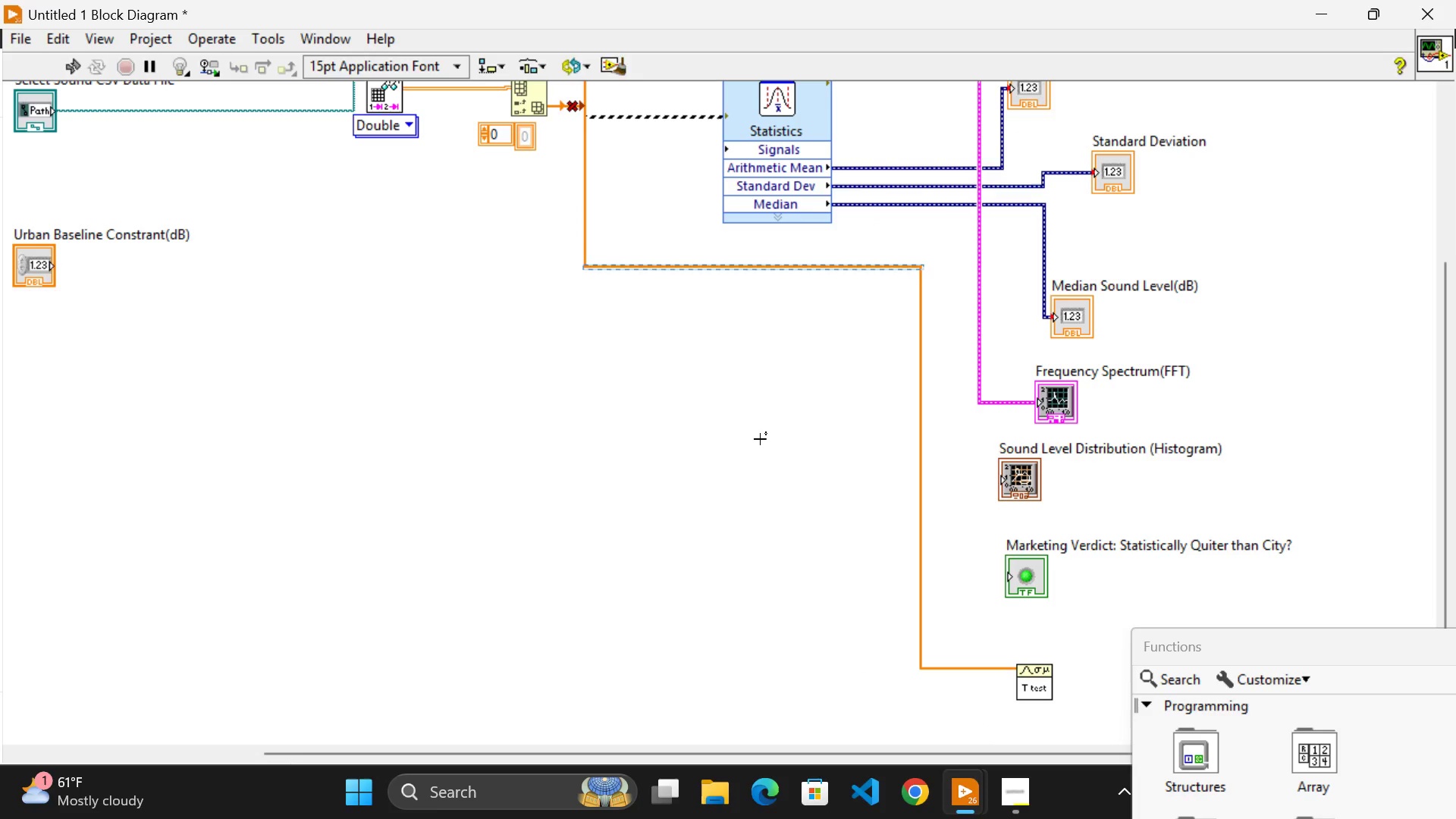 
left_click([760, 439])
 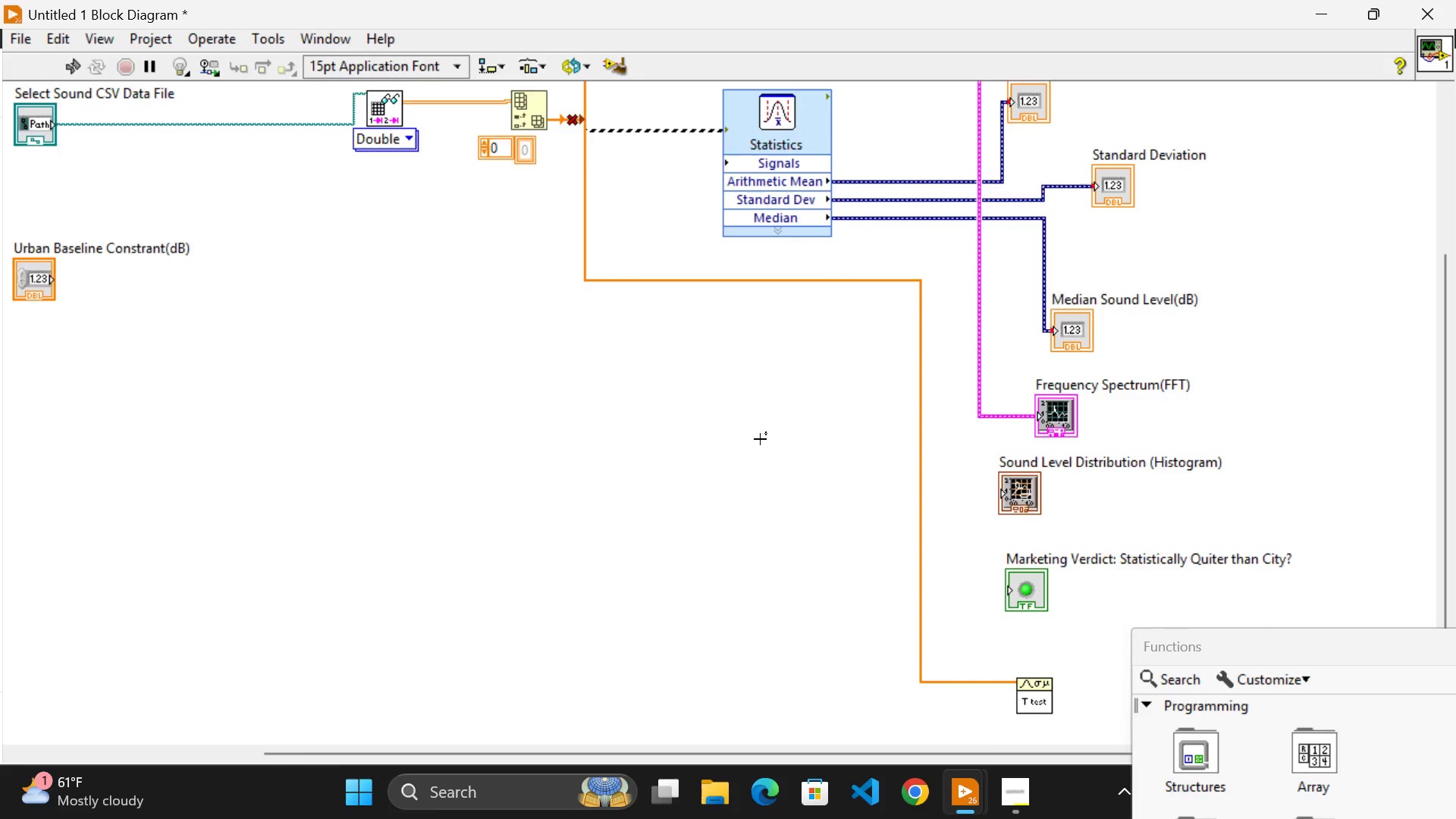 
scroll: coordinate [760, 439], scroll_direction: up, amount: 4.0
 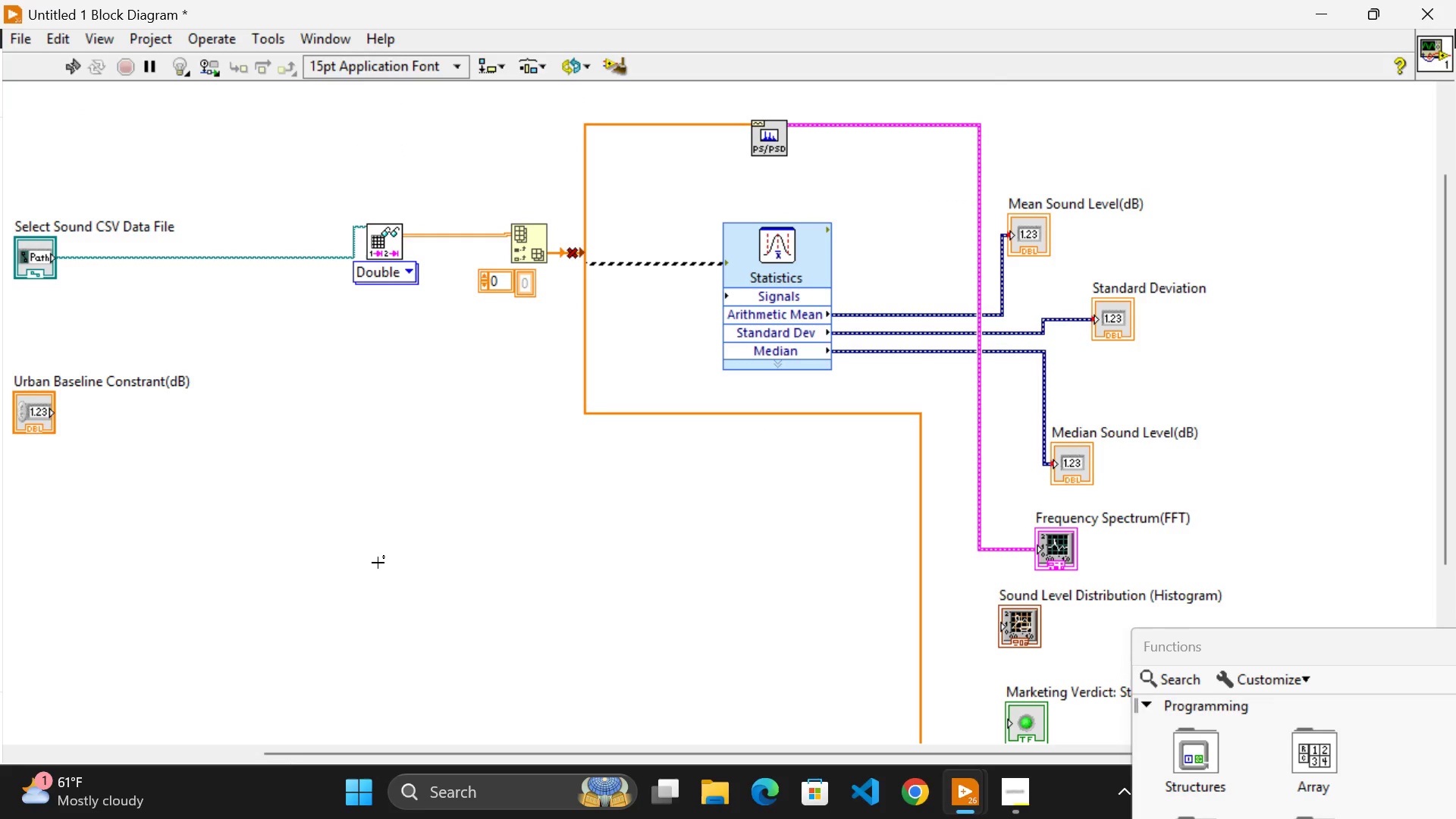 
wait(53.84)
 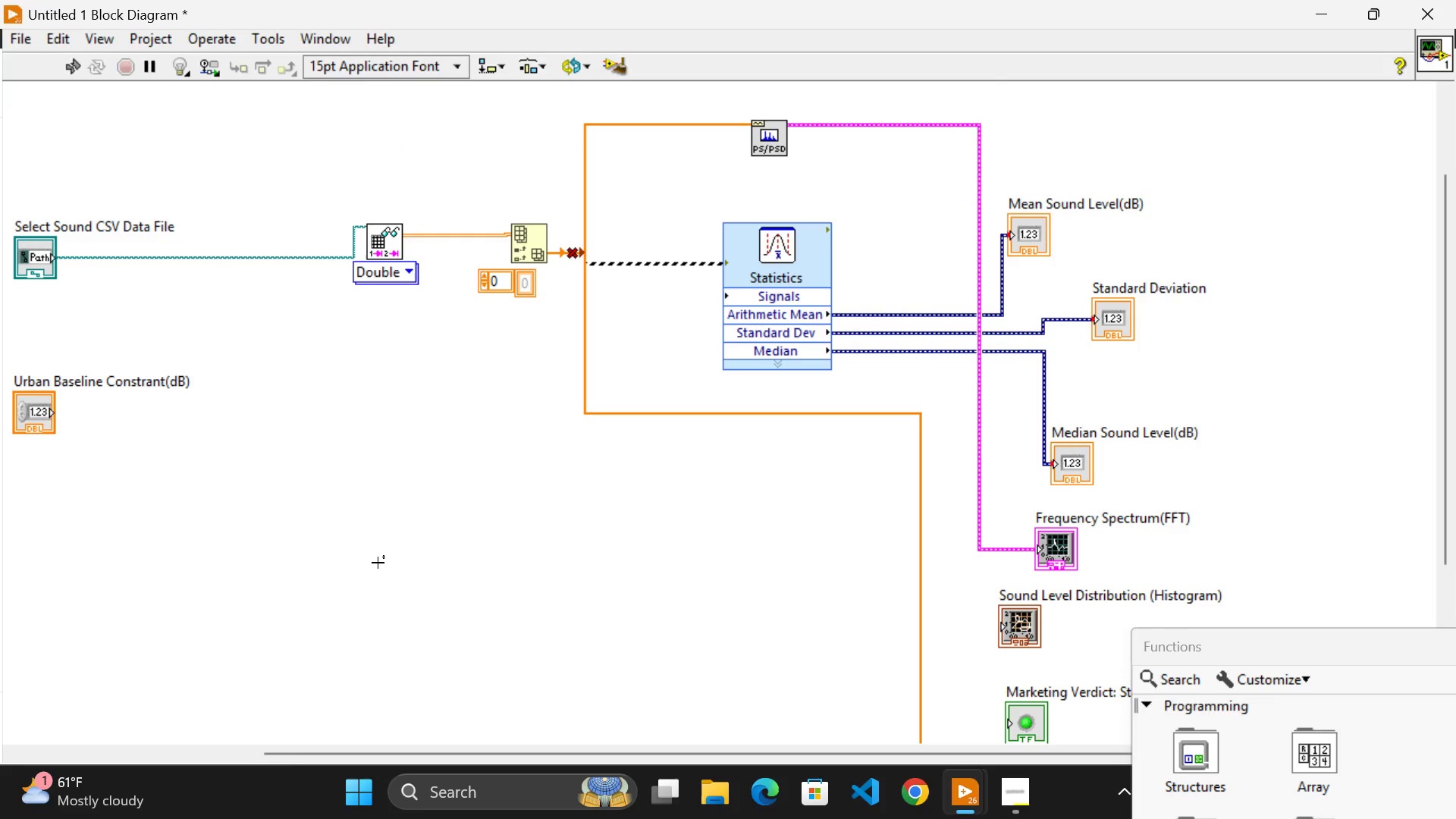 
scroll: coordinate [583, 554], scroll_direction: down, amount: 4.0
 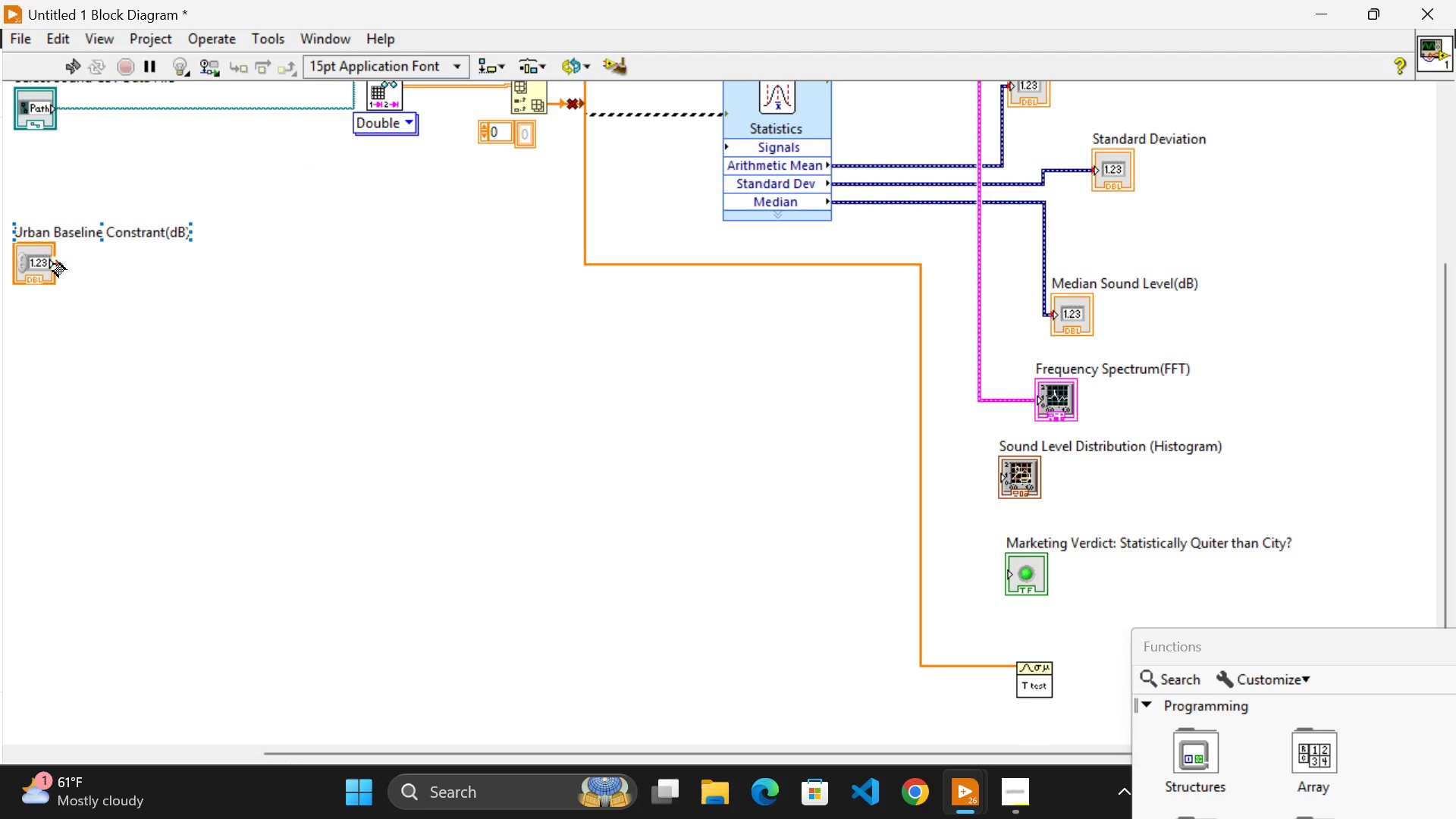 
left_click_drag(start_coordinate=[53, 264], to_coordinate=[1015, 667])
 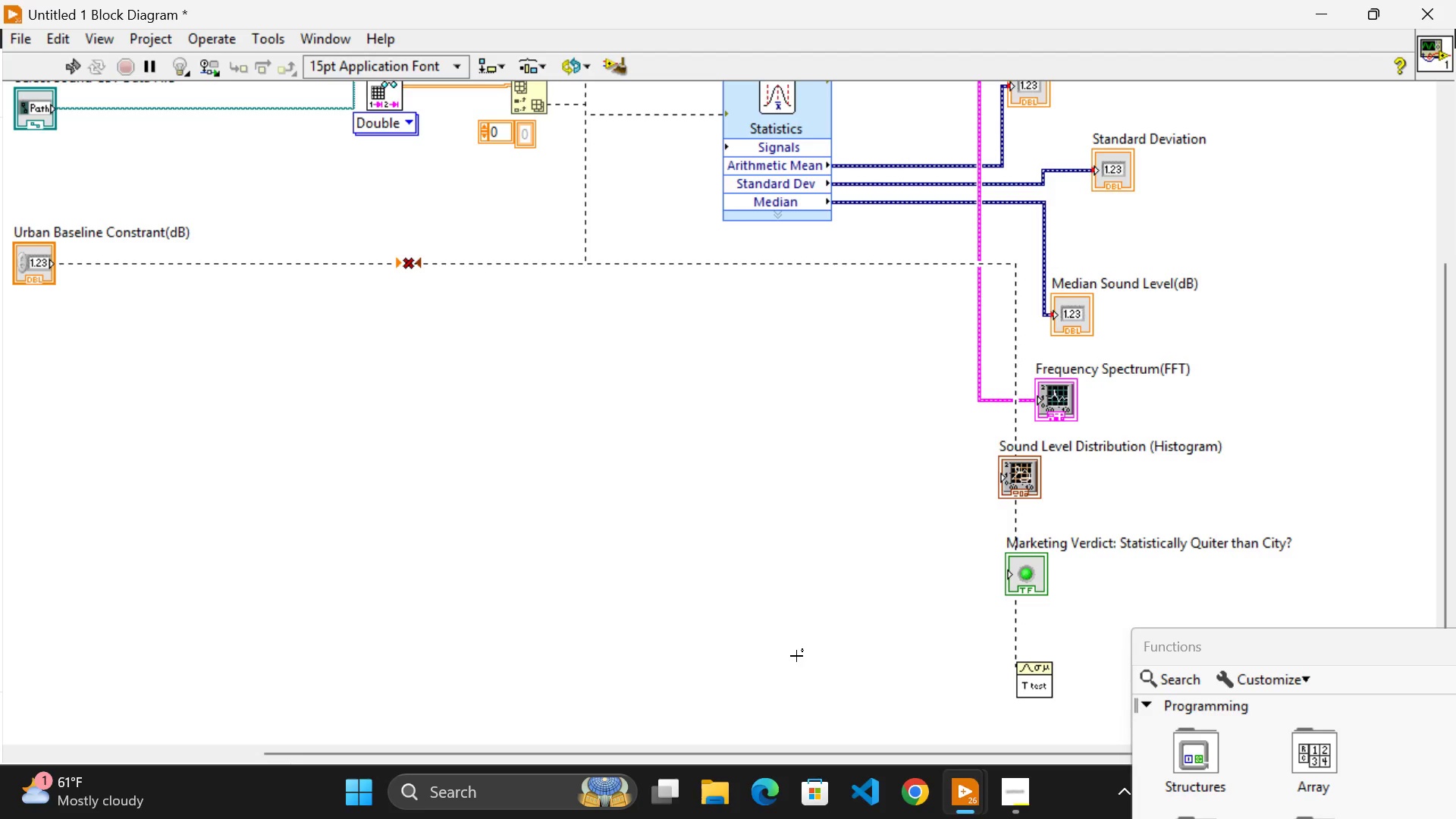 
left_click([796, 656])
 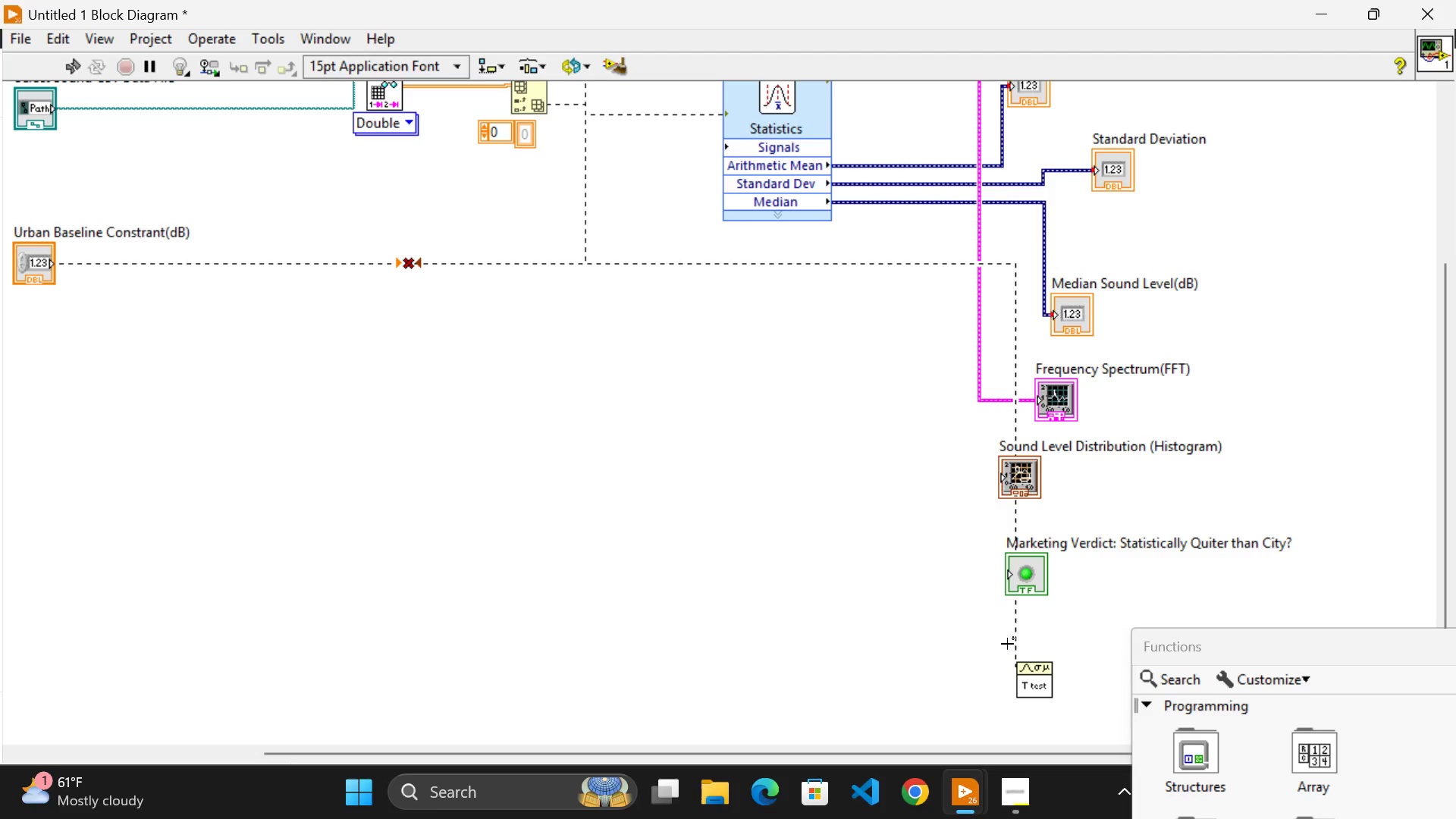 
left_click_drag(start_coordinate=[1033, 675], to_coordinate=[965, 700])
 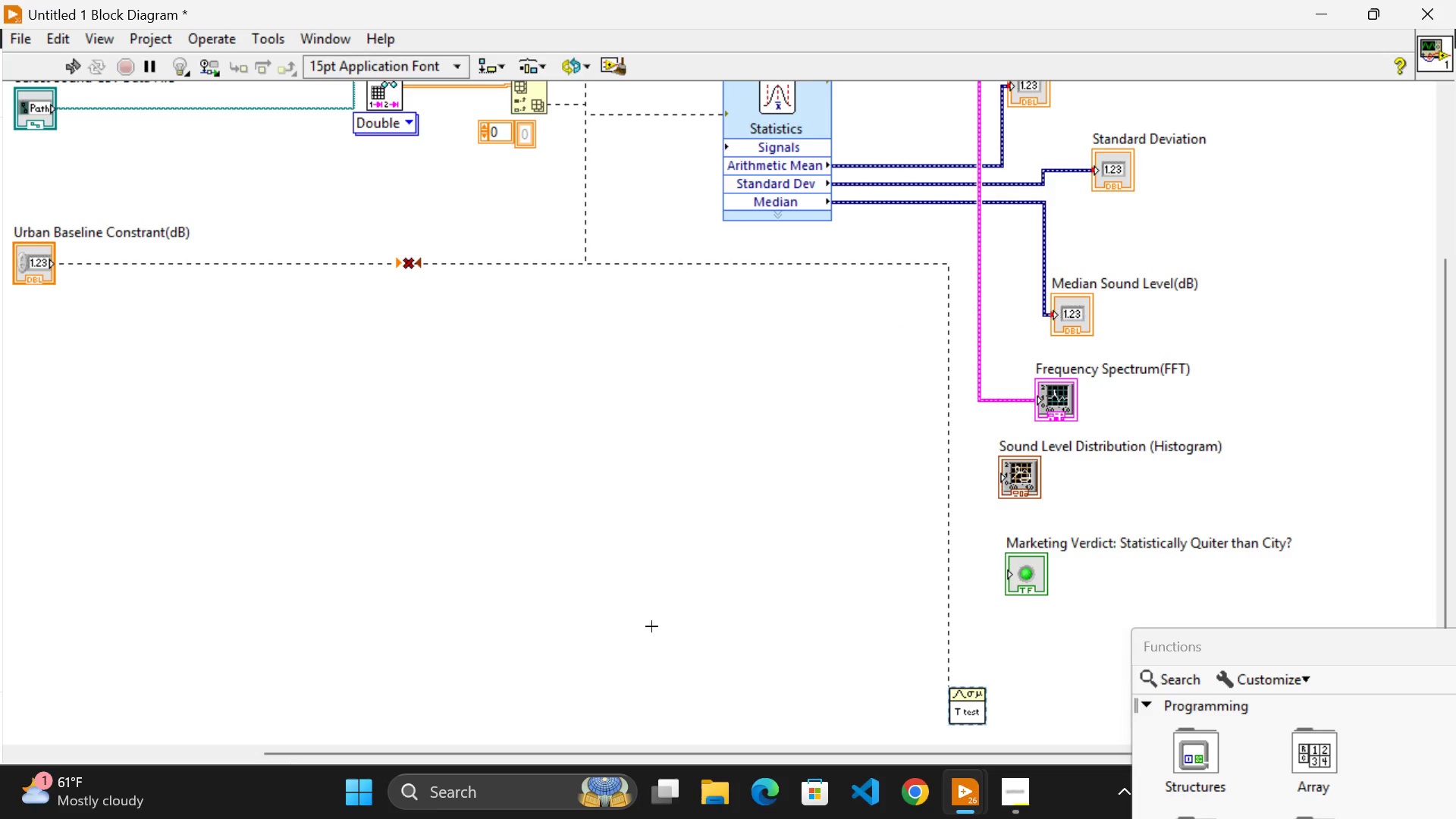 
left_click([651, 626])
 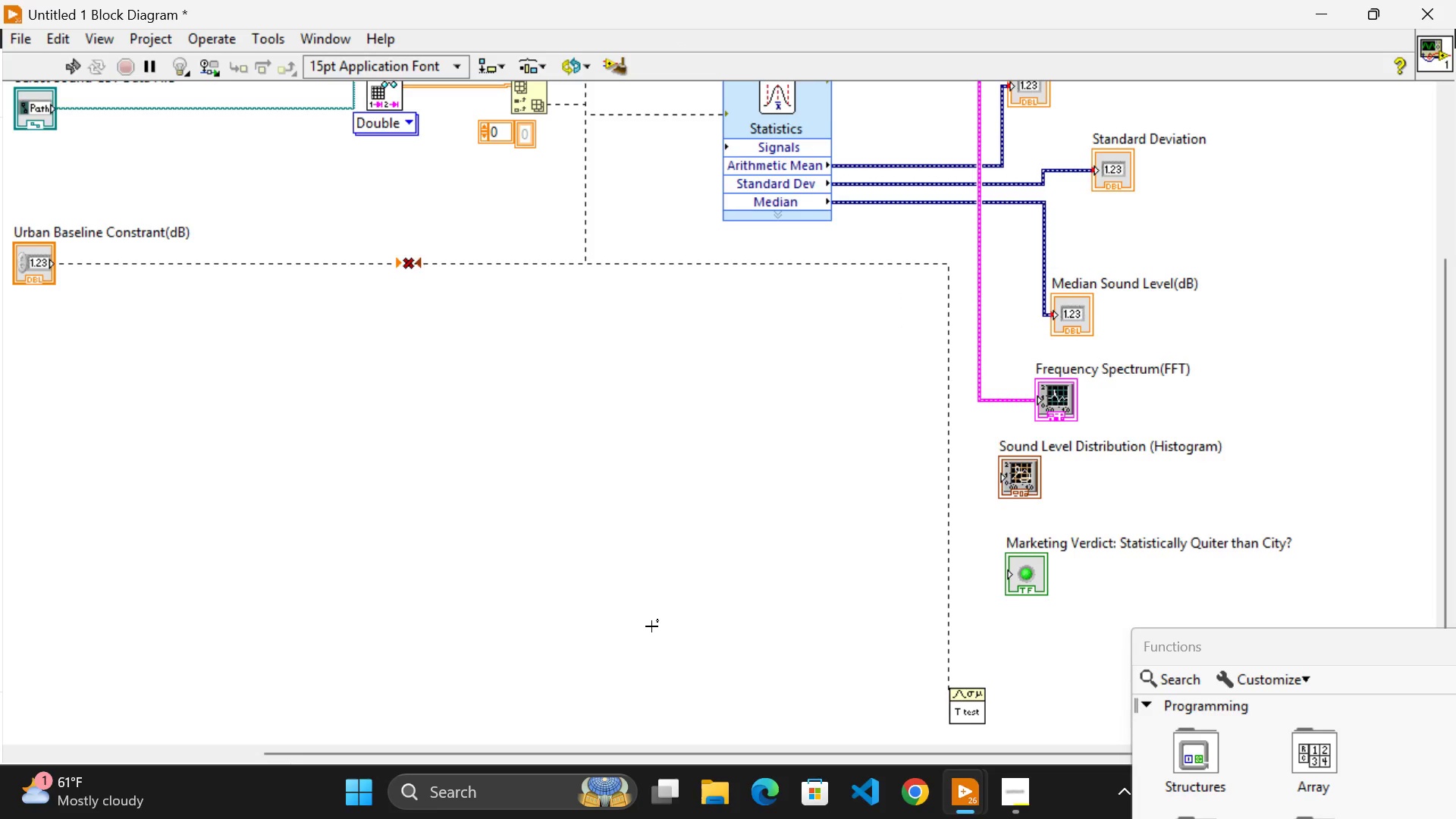 
scroll: coordinate [651, 626], scroll_direction: up, amount: 4.0
 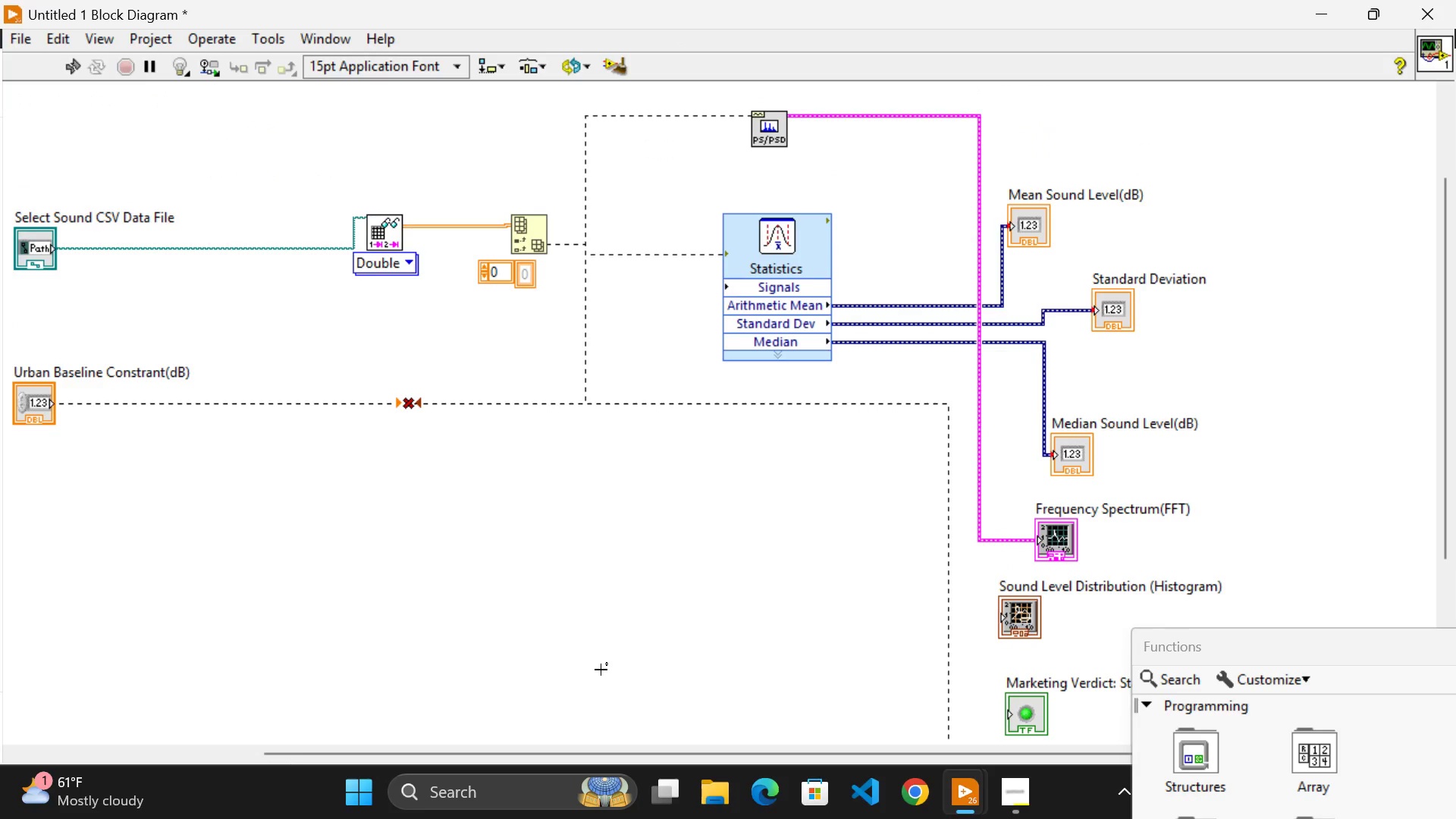 
wait(20.61)
 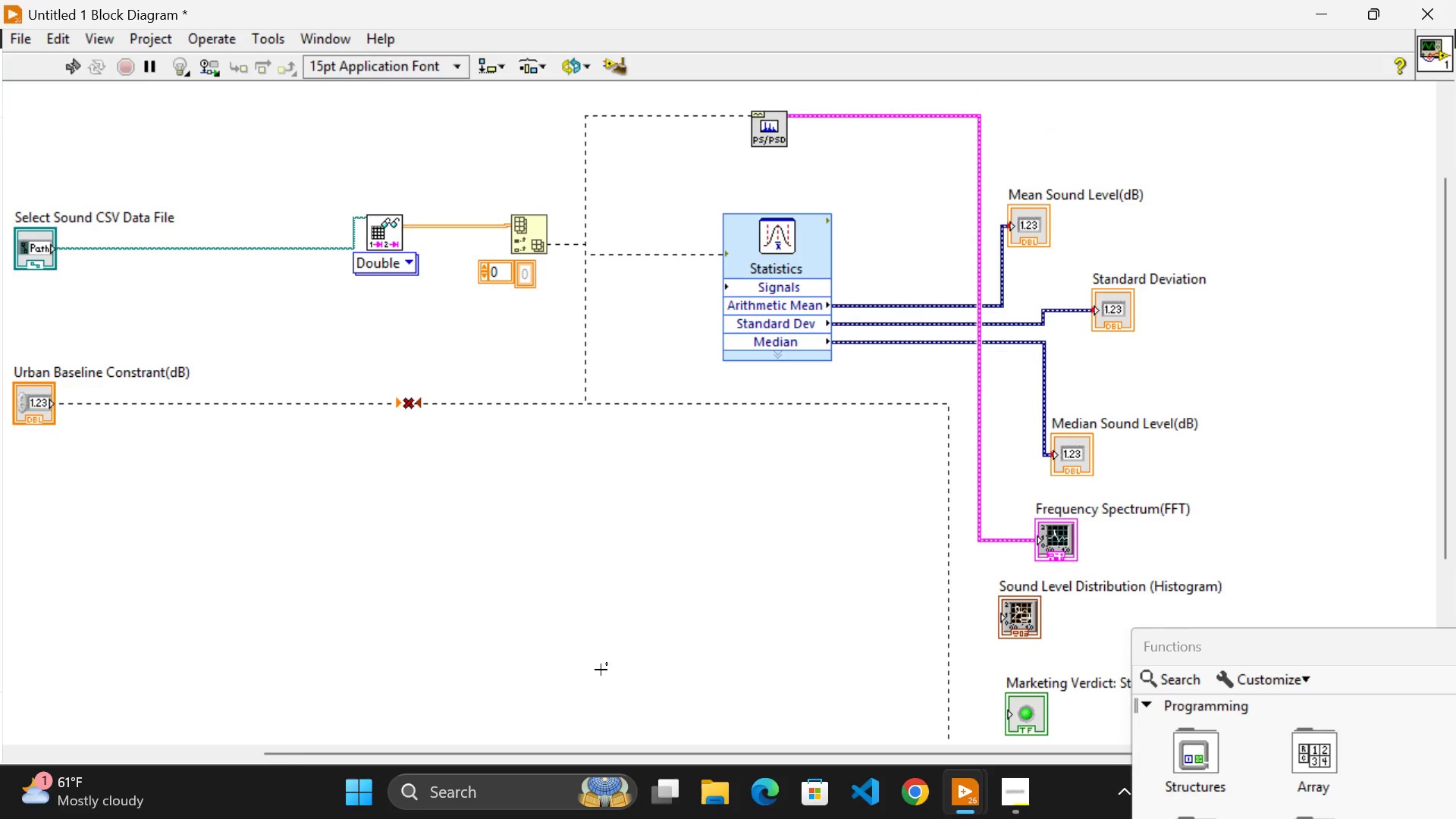 
scroll: coordinate [592, 585], scroll_direction: down, amount: 8.0
 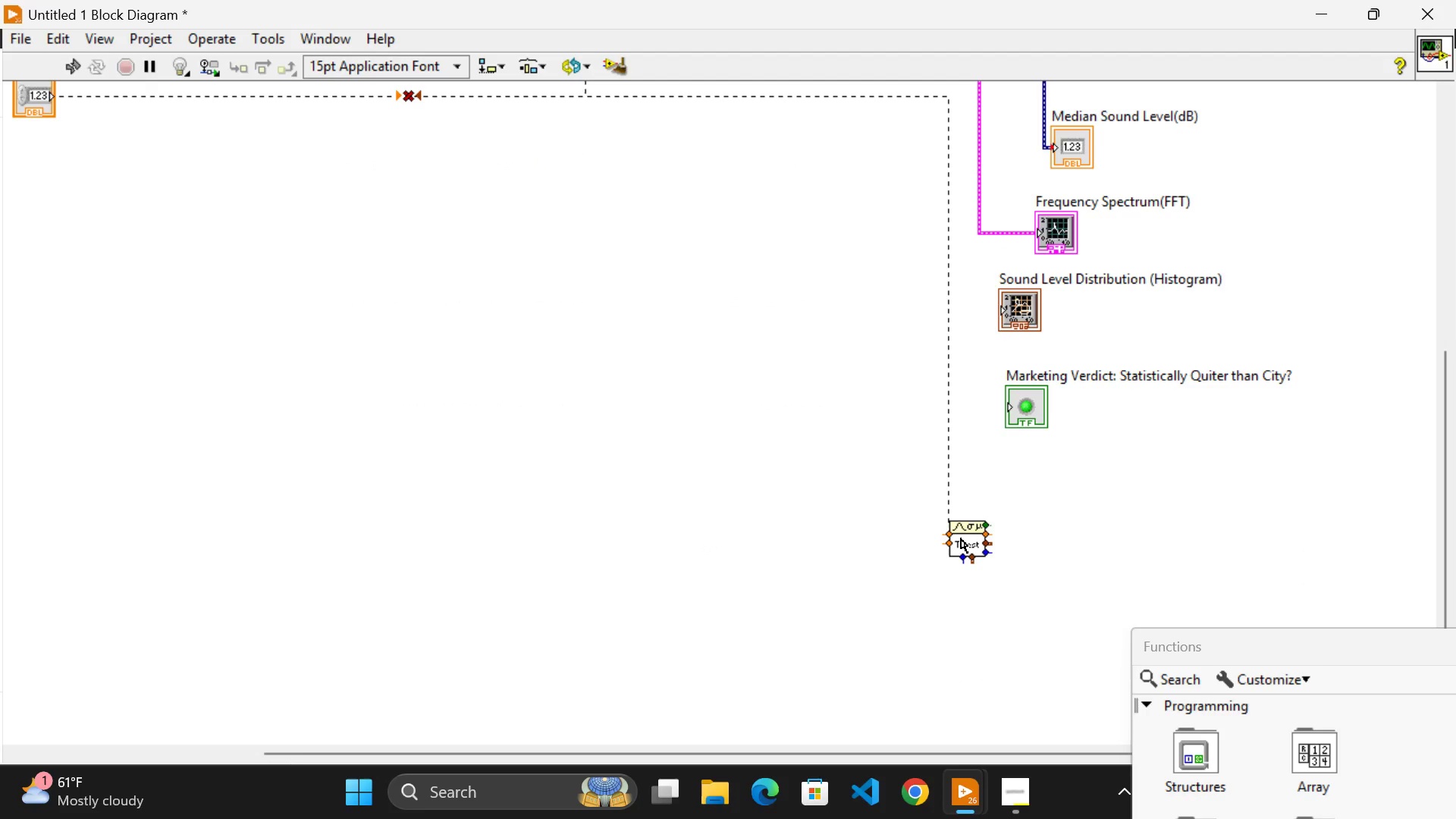 
right_click([963, 538])
 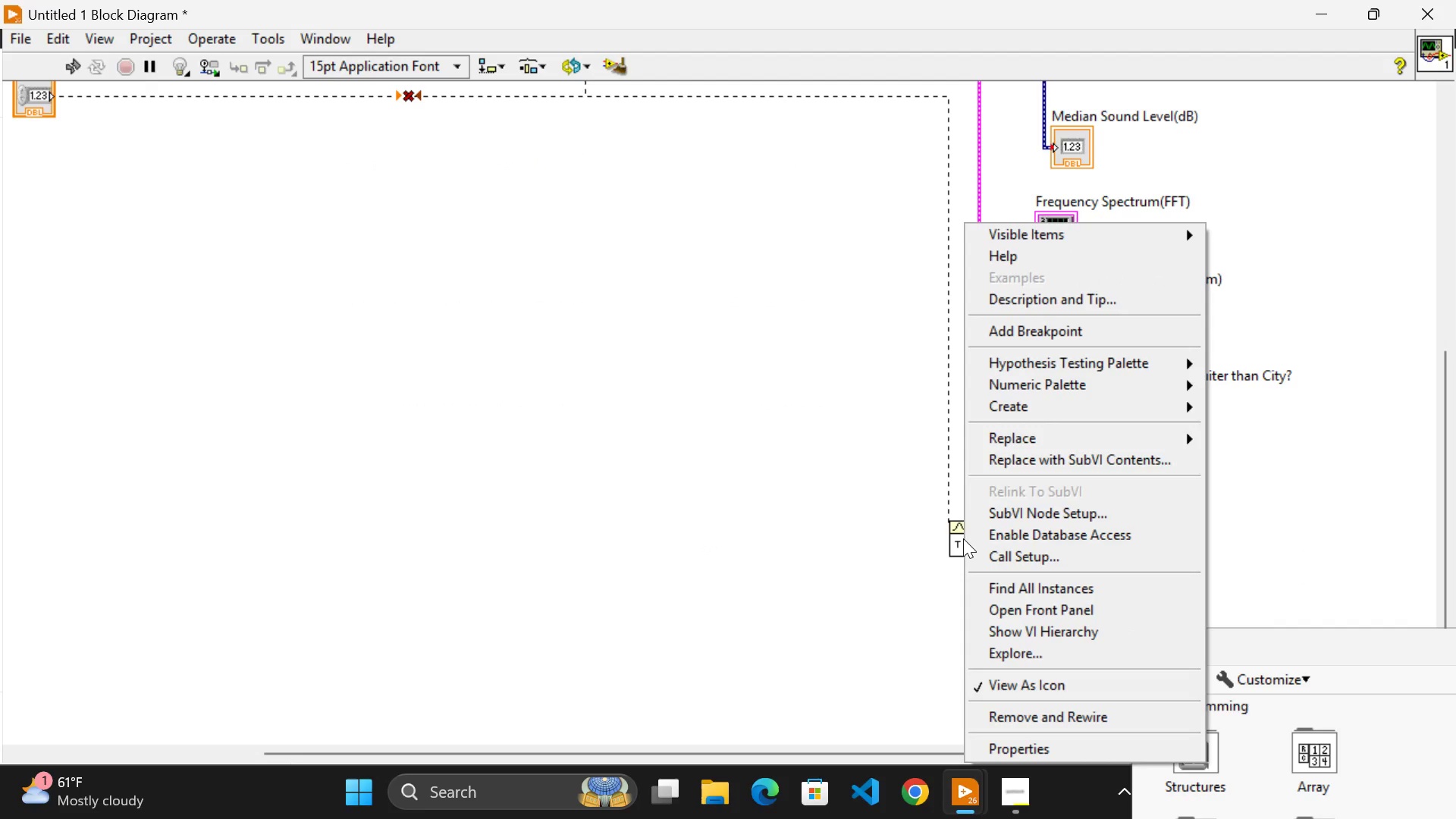 
wait(12.97)
 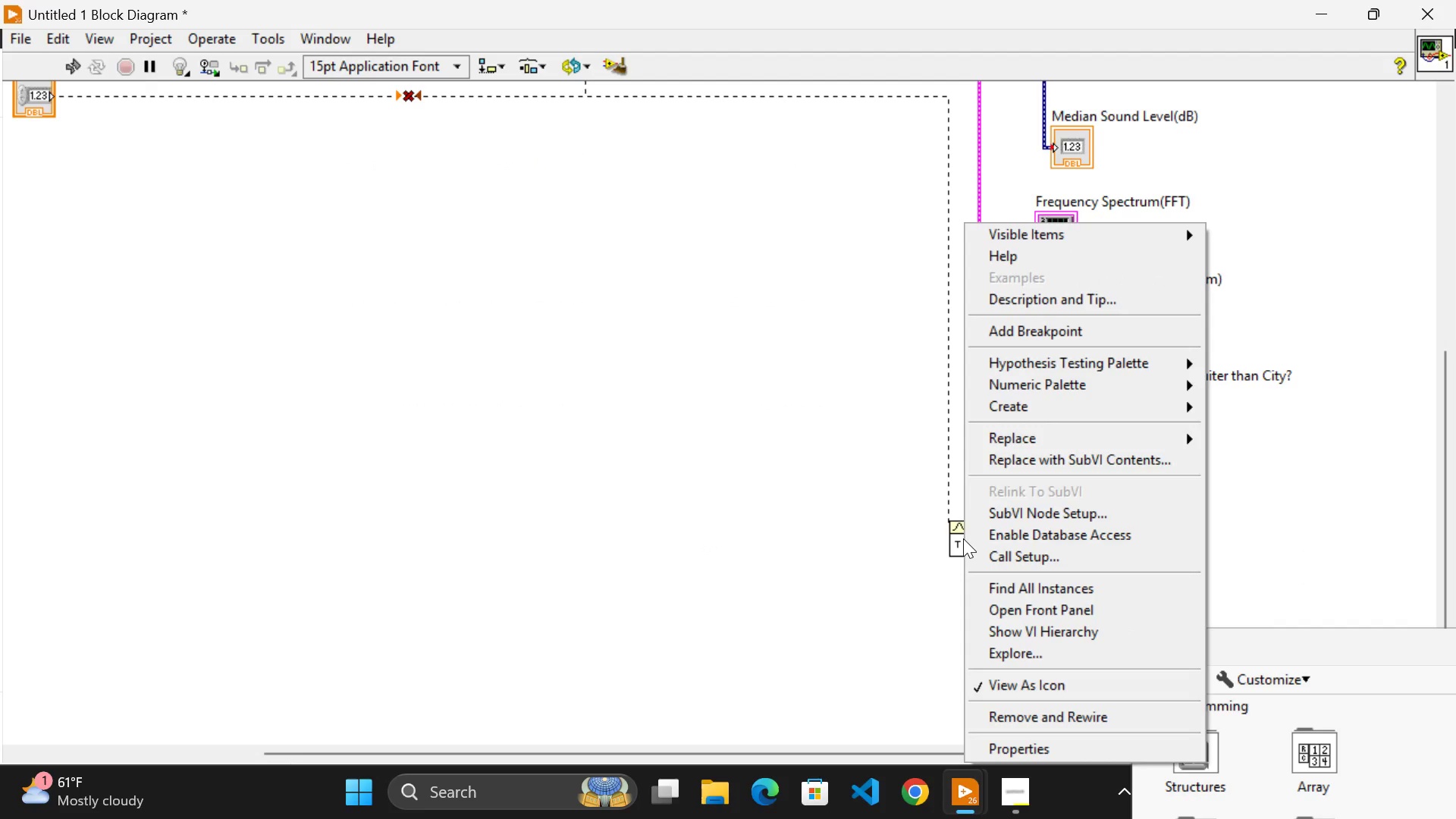 
left_click([573, 549])
 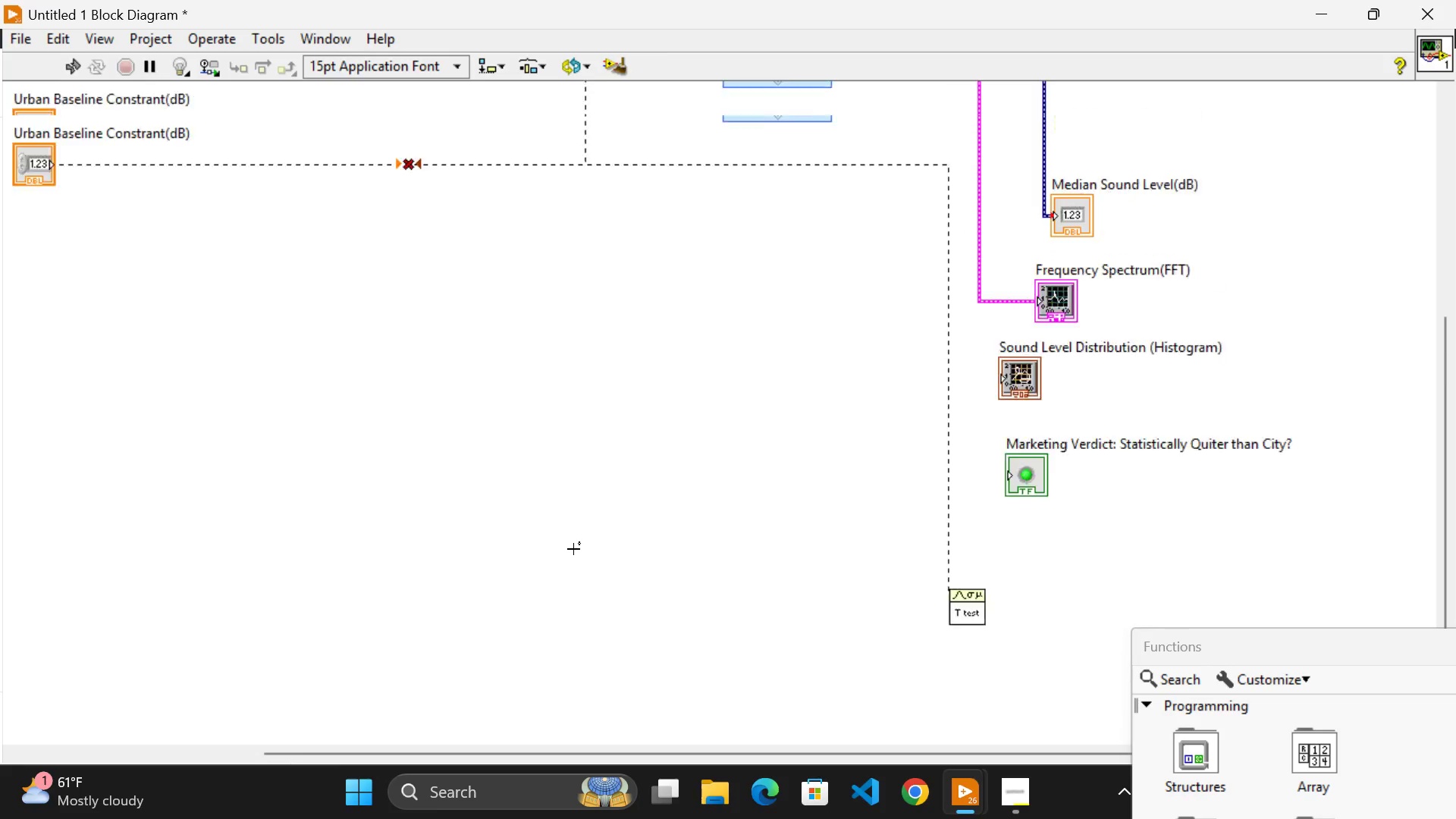 
scroll: coordinate [573, 549], scroll_direction: up, amount: 2.0
 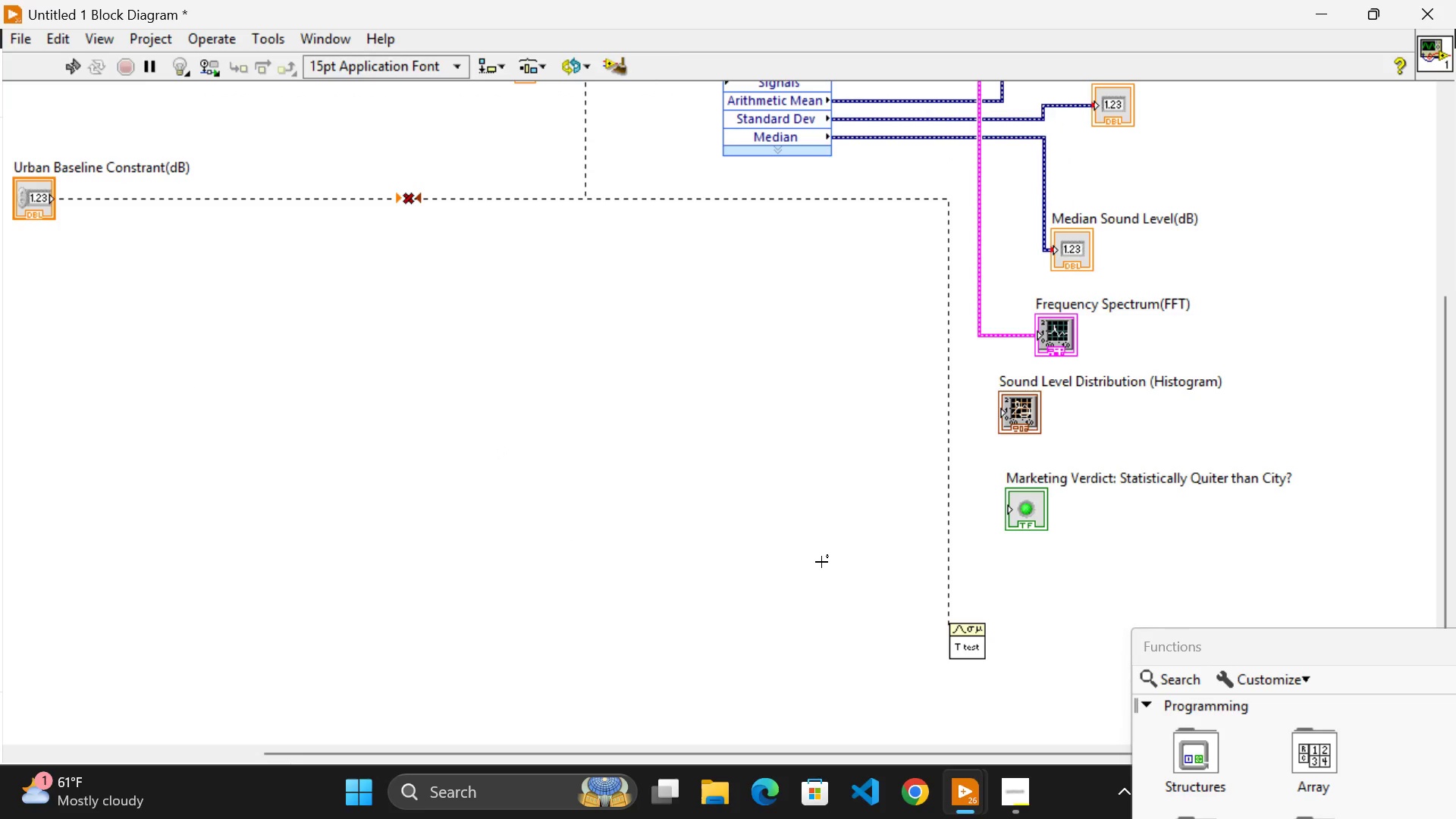 
wait(6.41)
 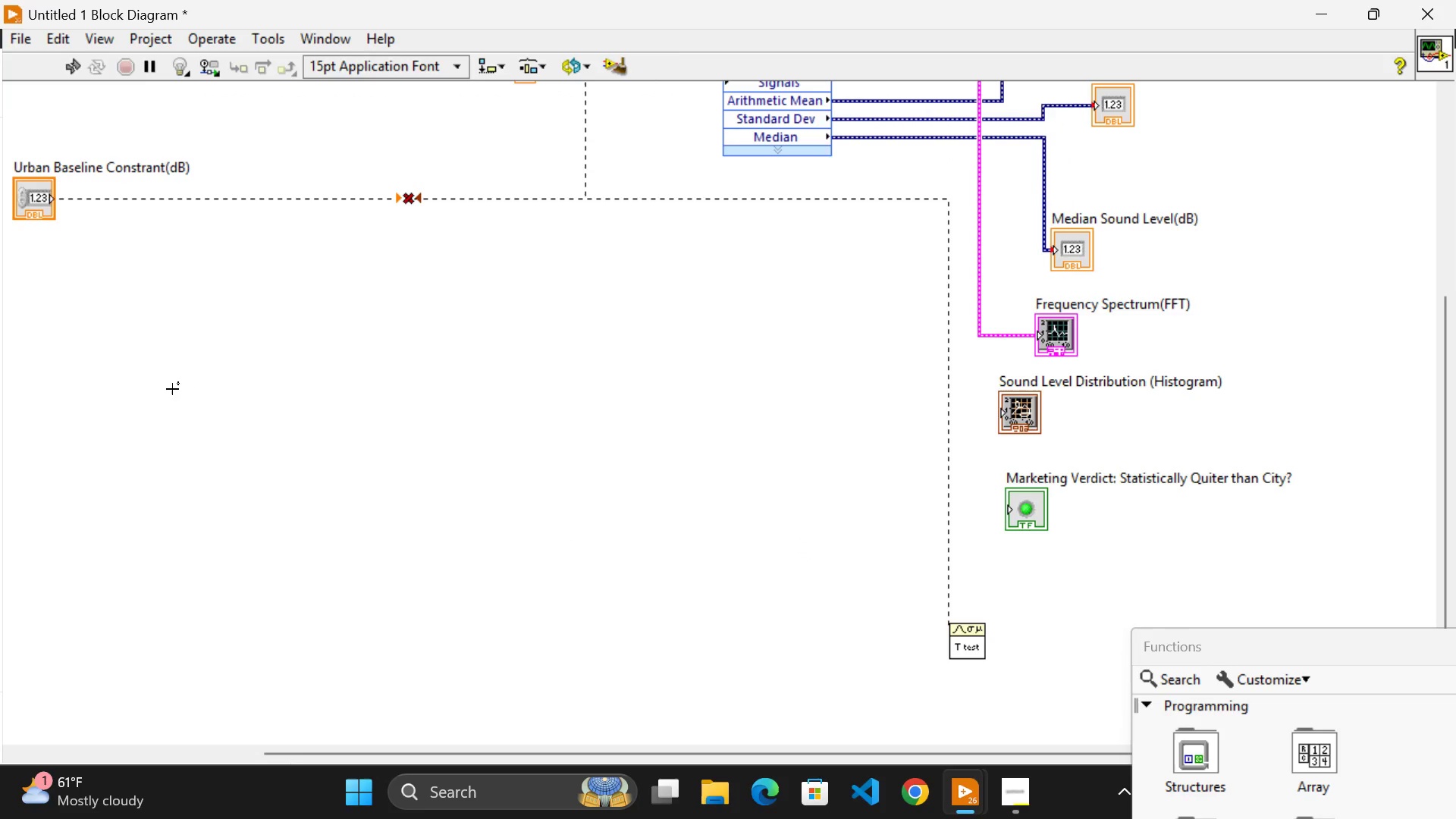 
left_click([965, 649])
 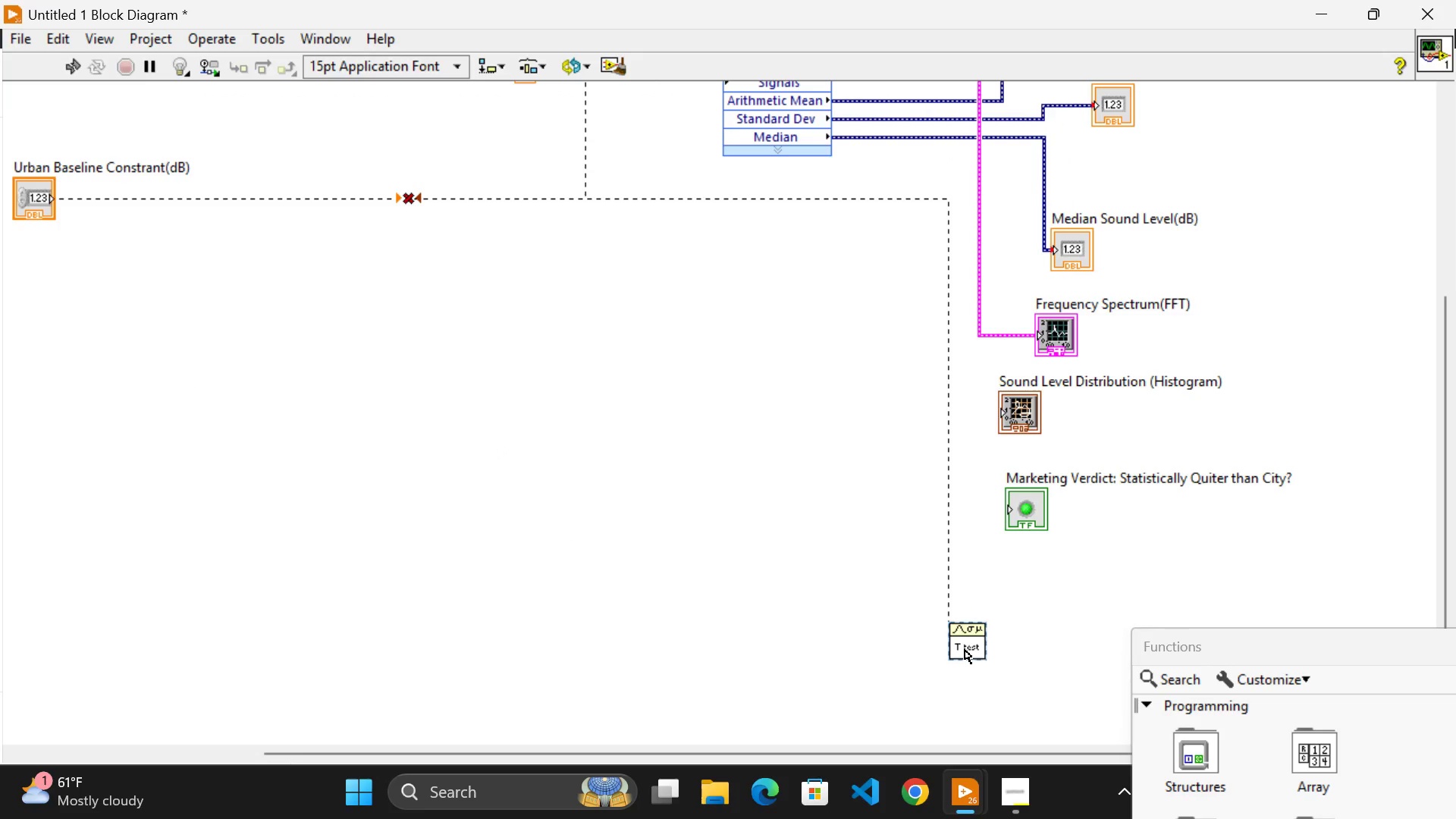 
right_click([965, 649])
 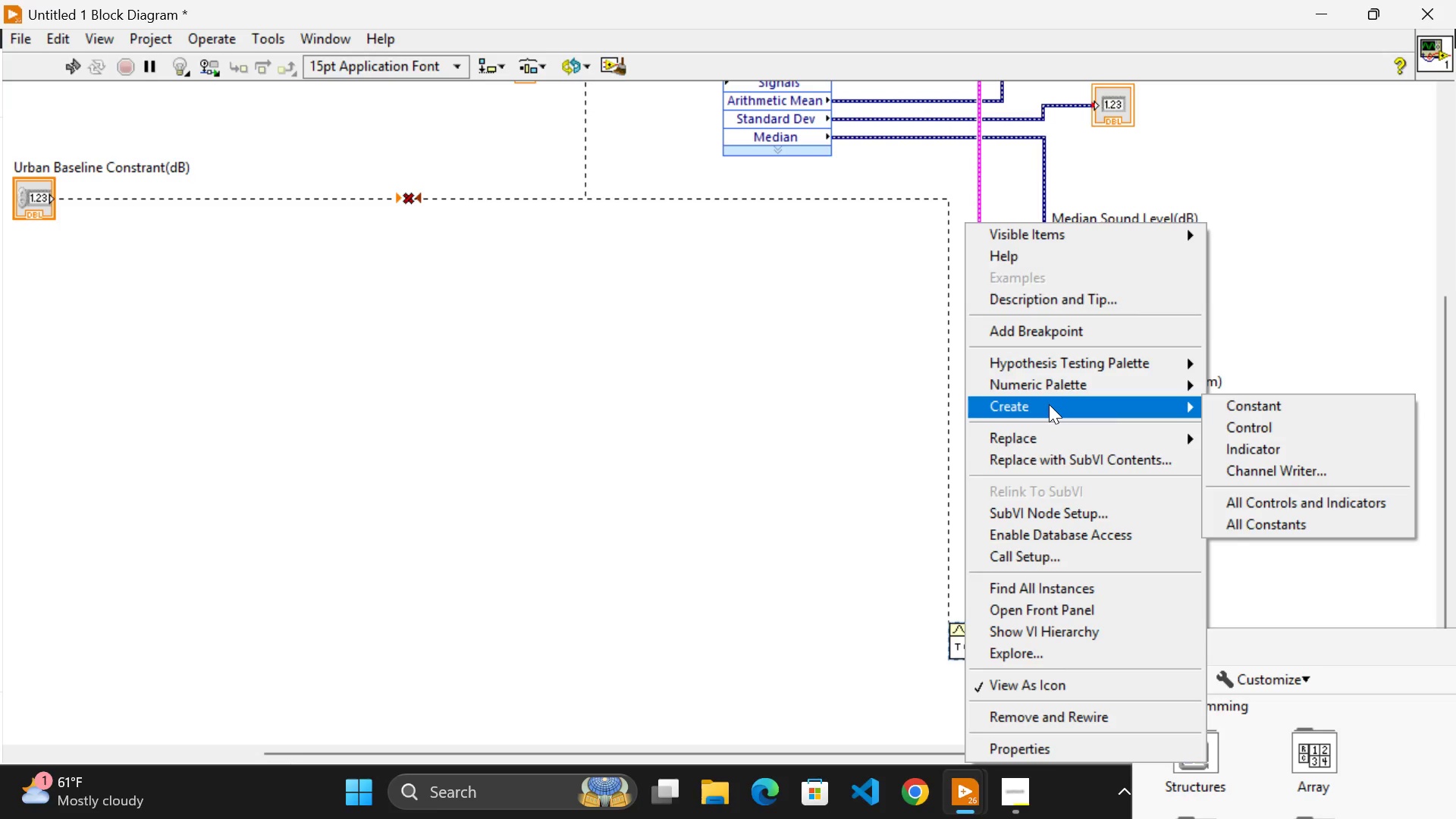 
wait(18.5)
 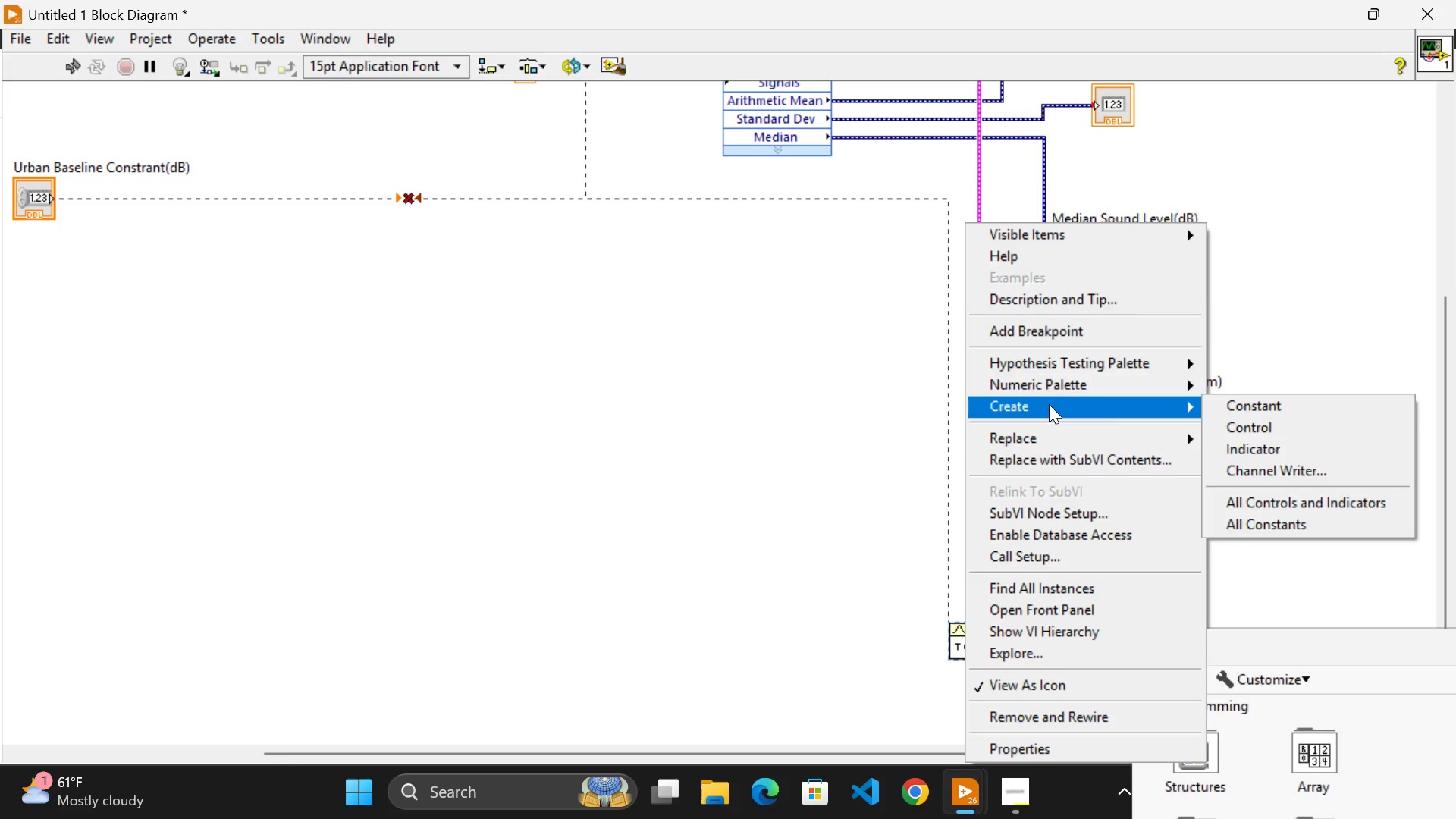 
left_click([792, 506])
 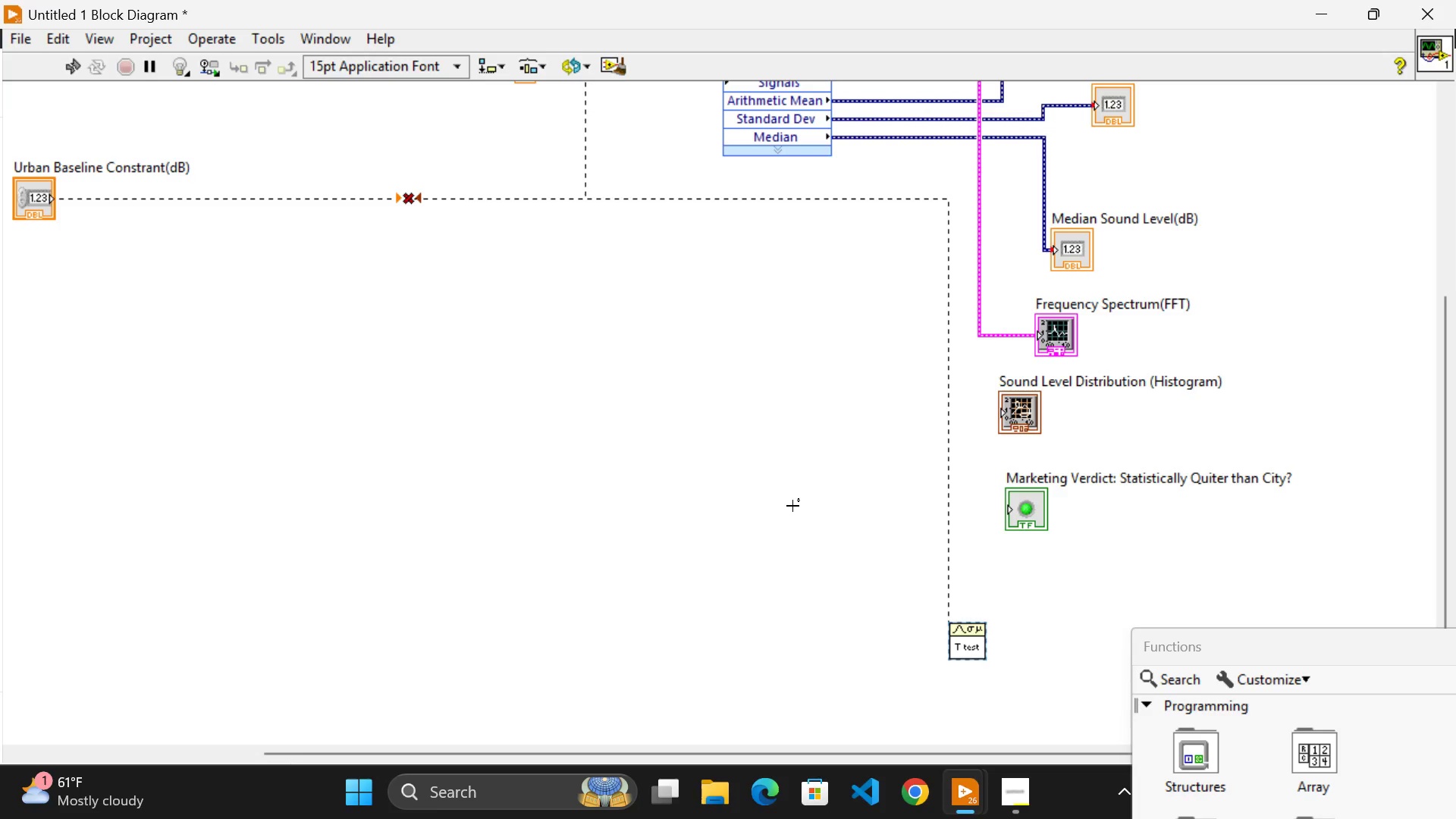 
wait(320.34)
 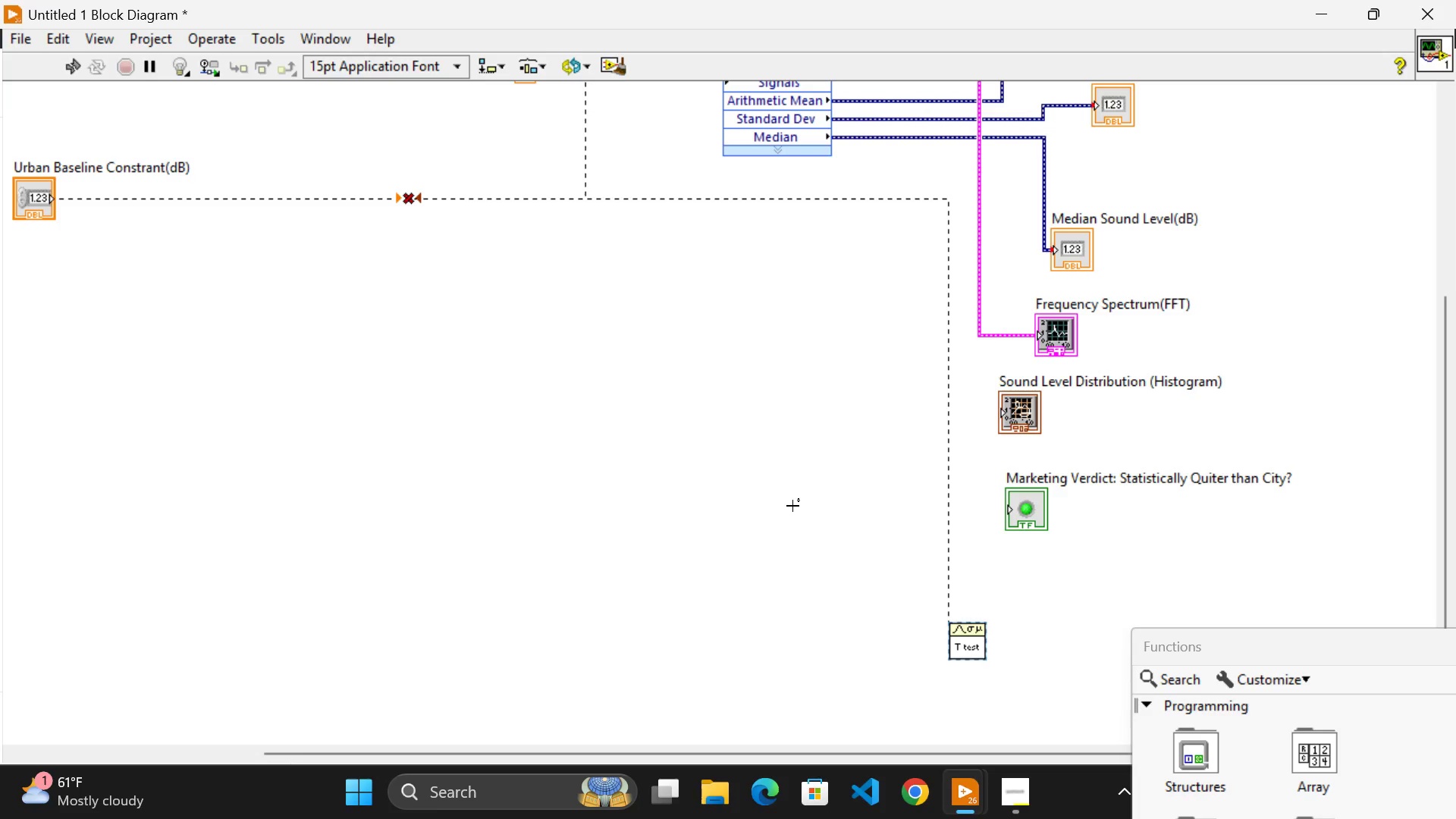 
scroll: coordinate [872, 507], scroll_direction: up, amount: 9.0
 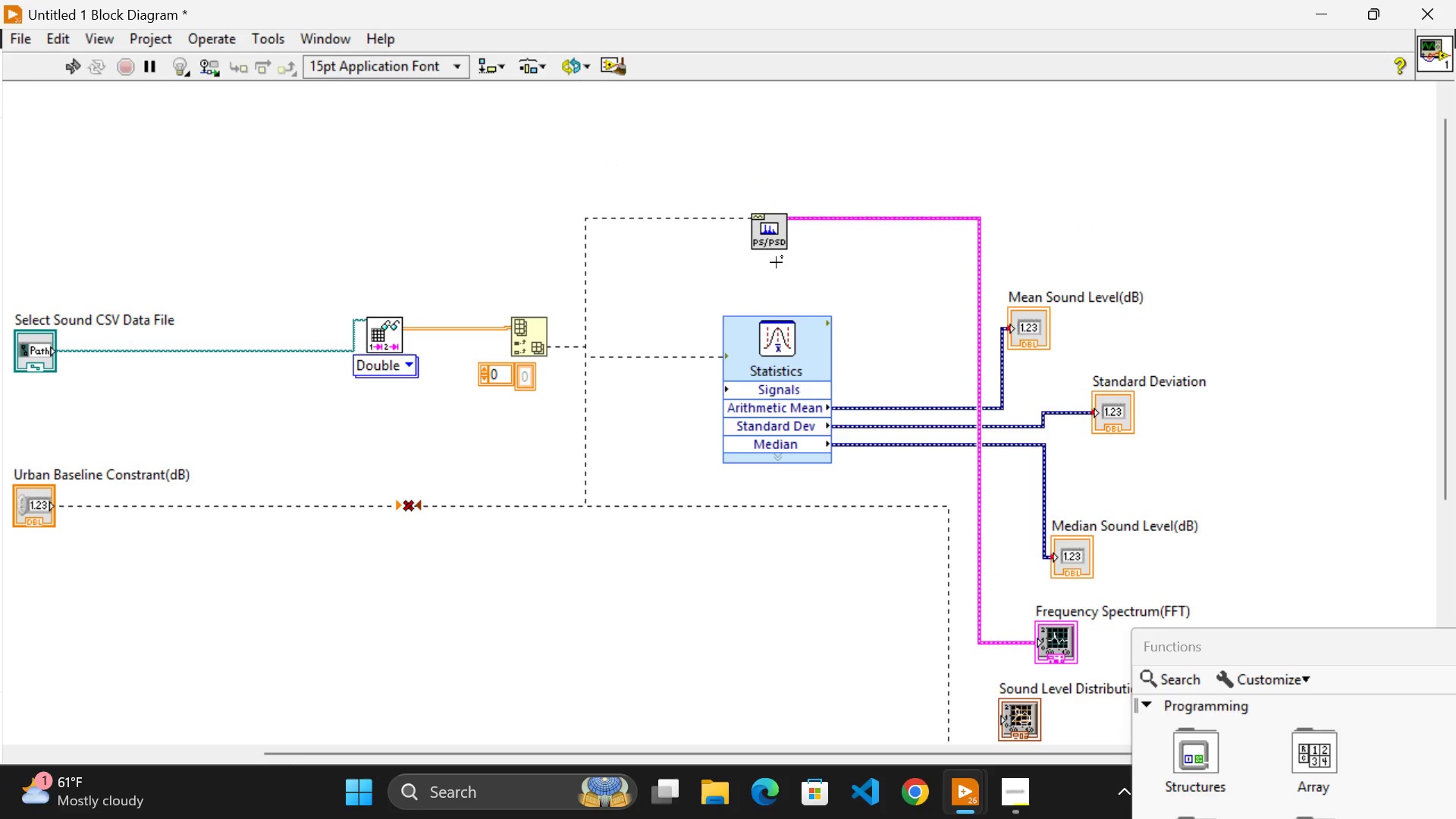 
wait(65.76)
 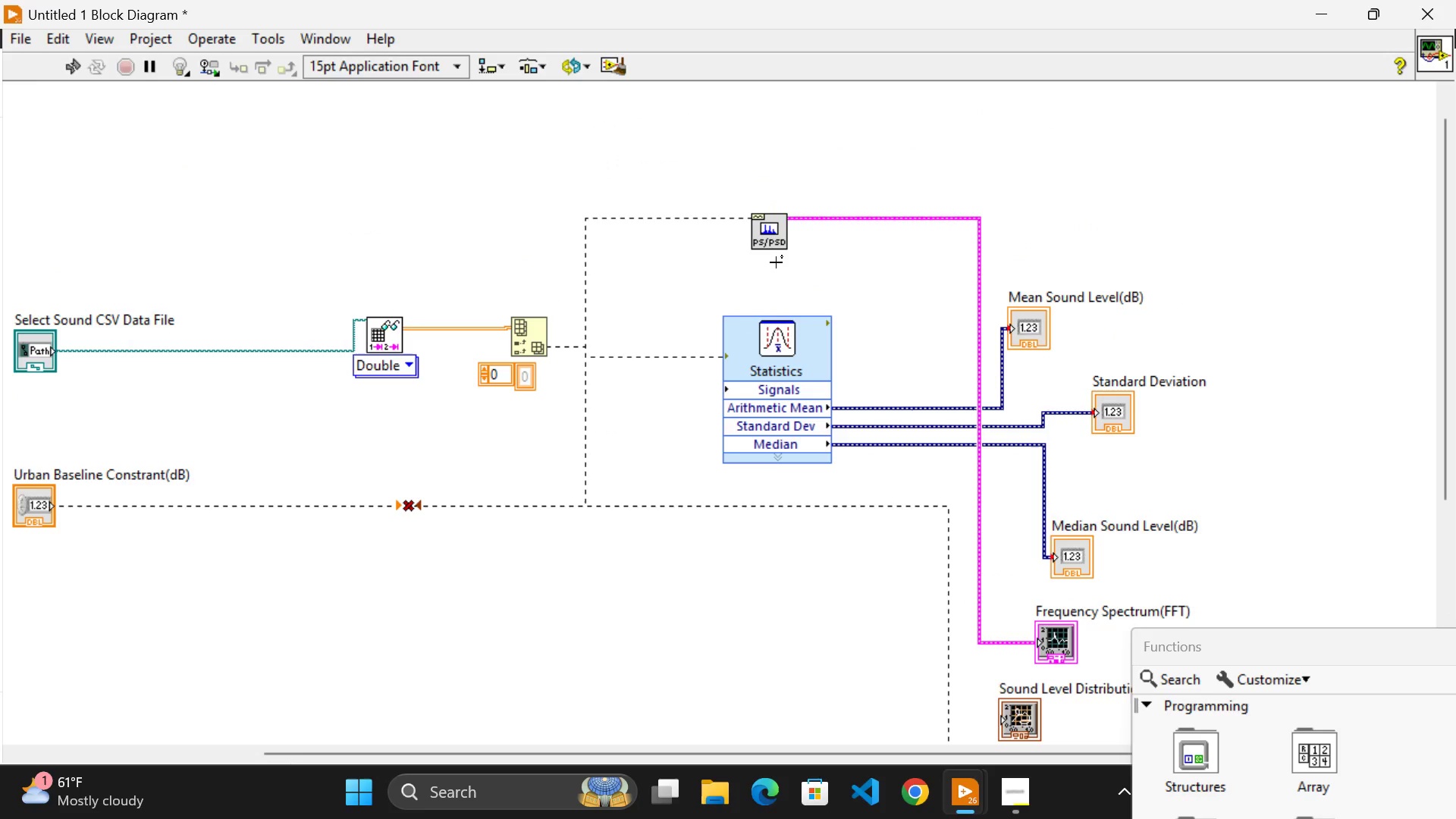 
scroll: coordinate [566, 708], scroll_direction: down, amount: 5.0
 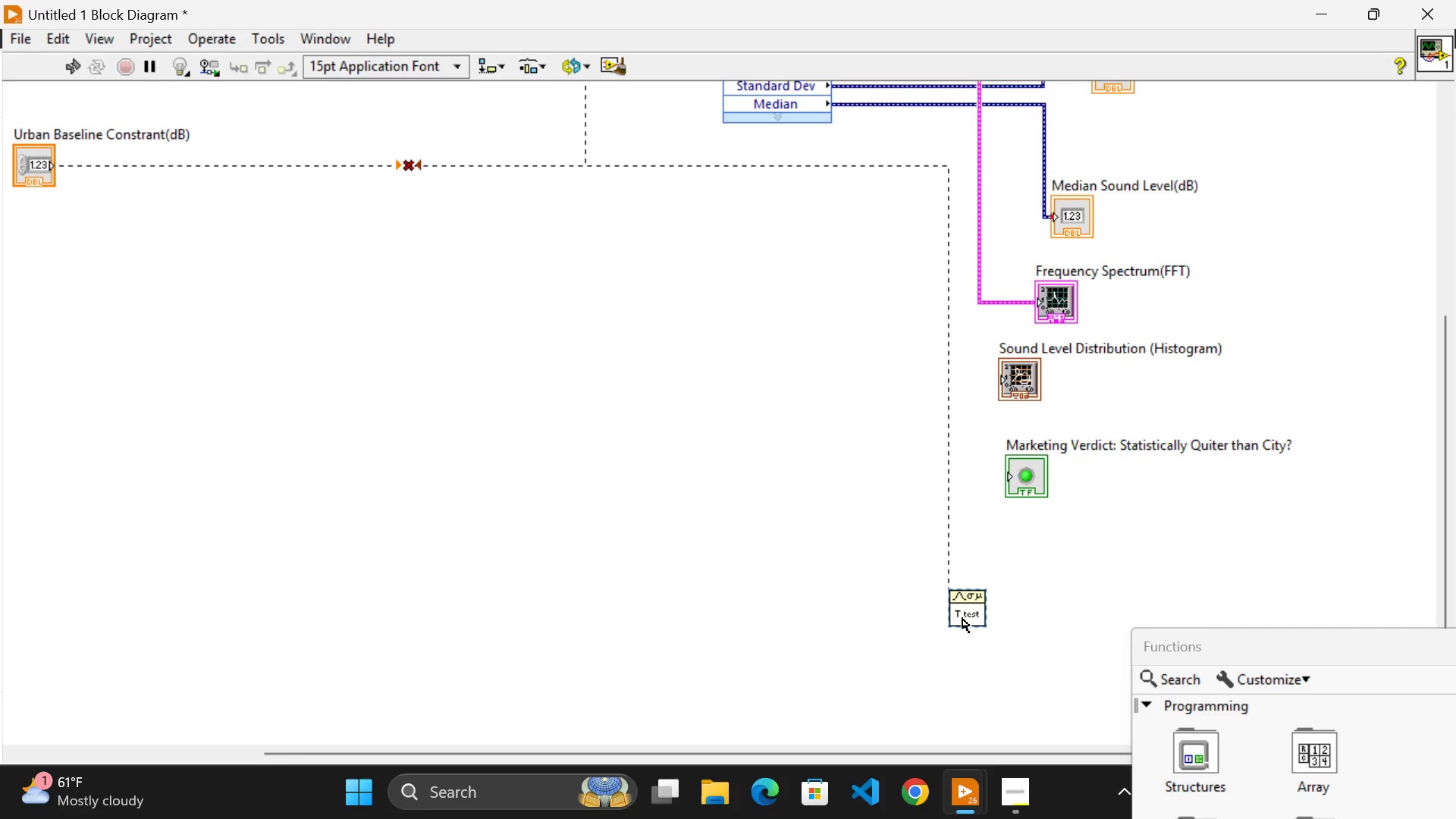 
left_click_drag(start_coordinate=[965, 601], to_coordinate=[999, 551])
 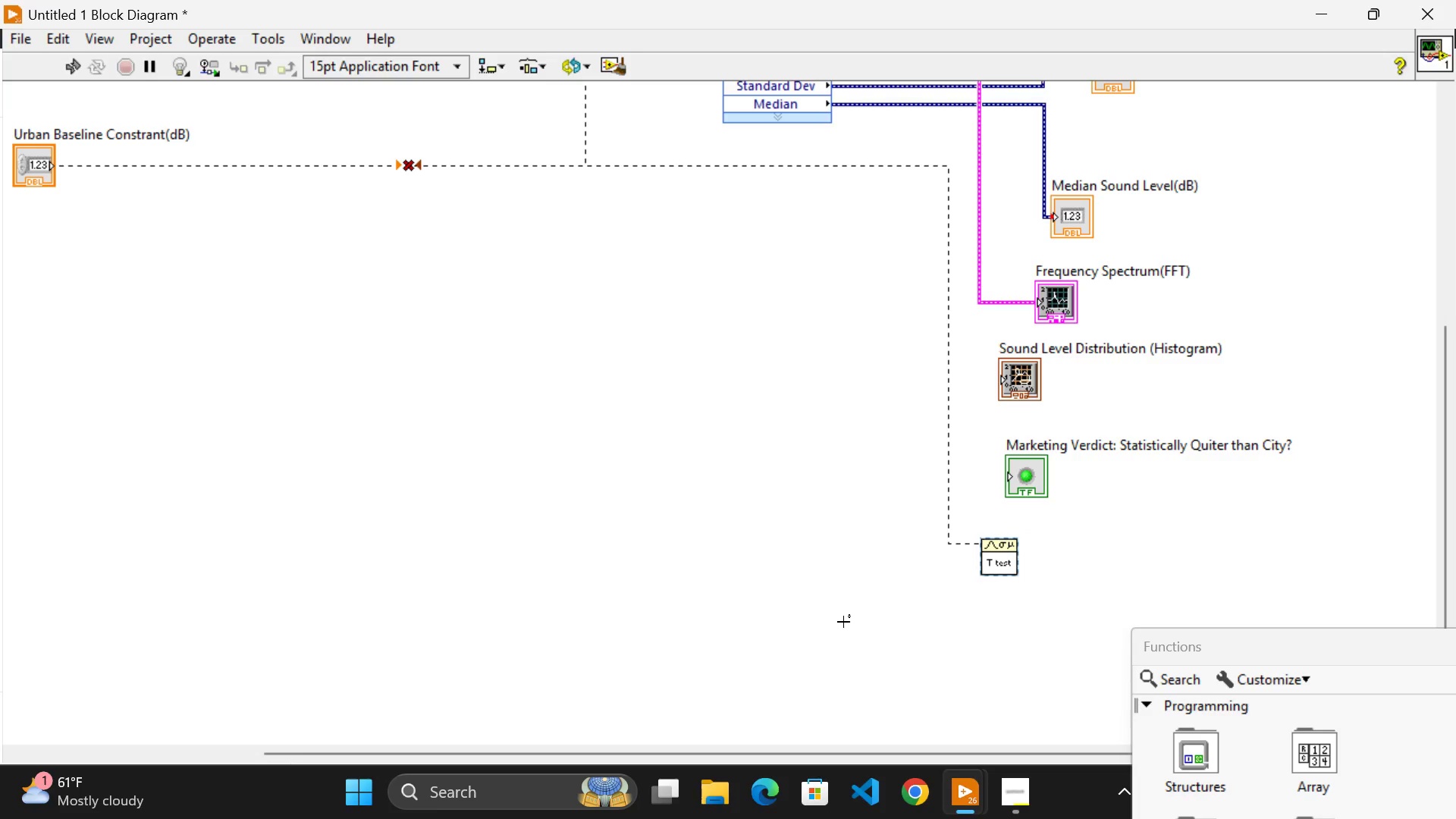 
left_click([843, 622])
 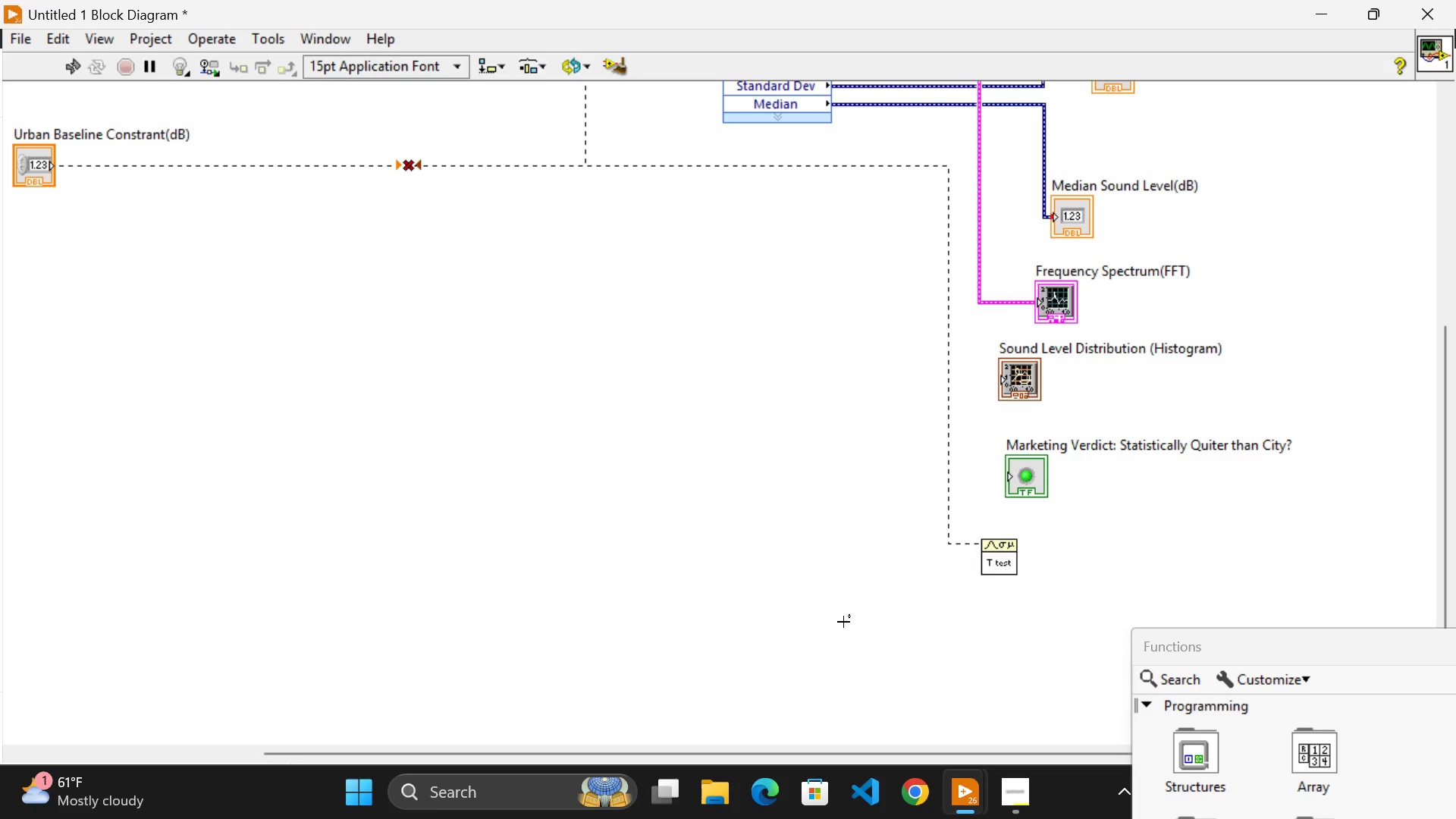 
wait(13.48)
 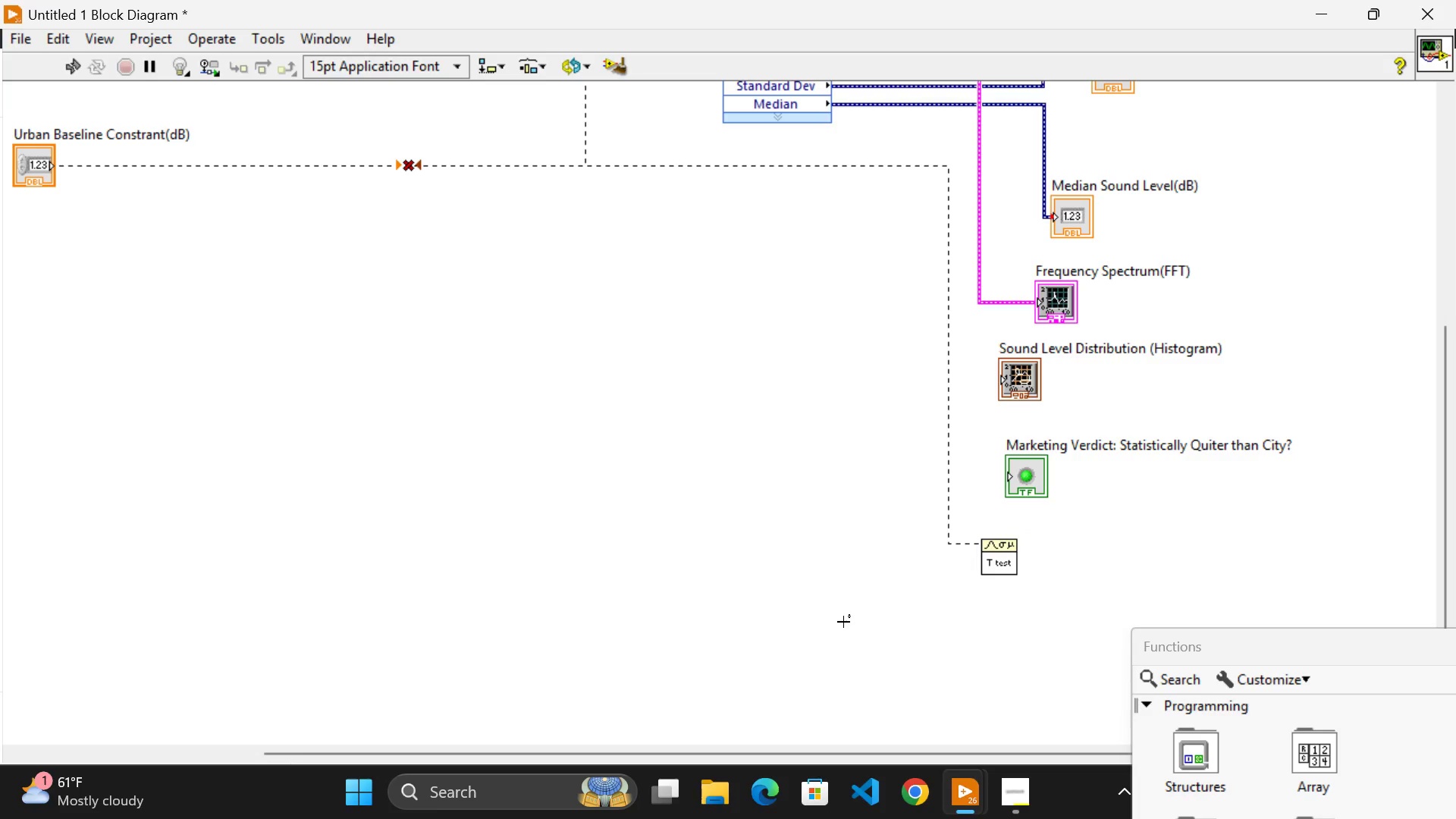 
scroll: coordinate [806, 482], scroll_direction: down, amount: 5.0
 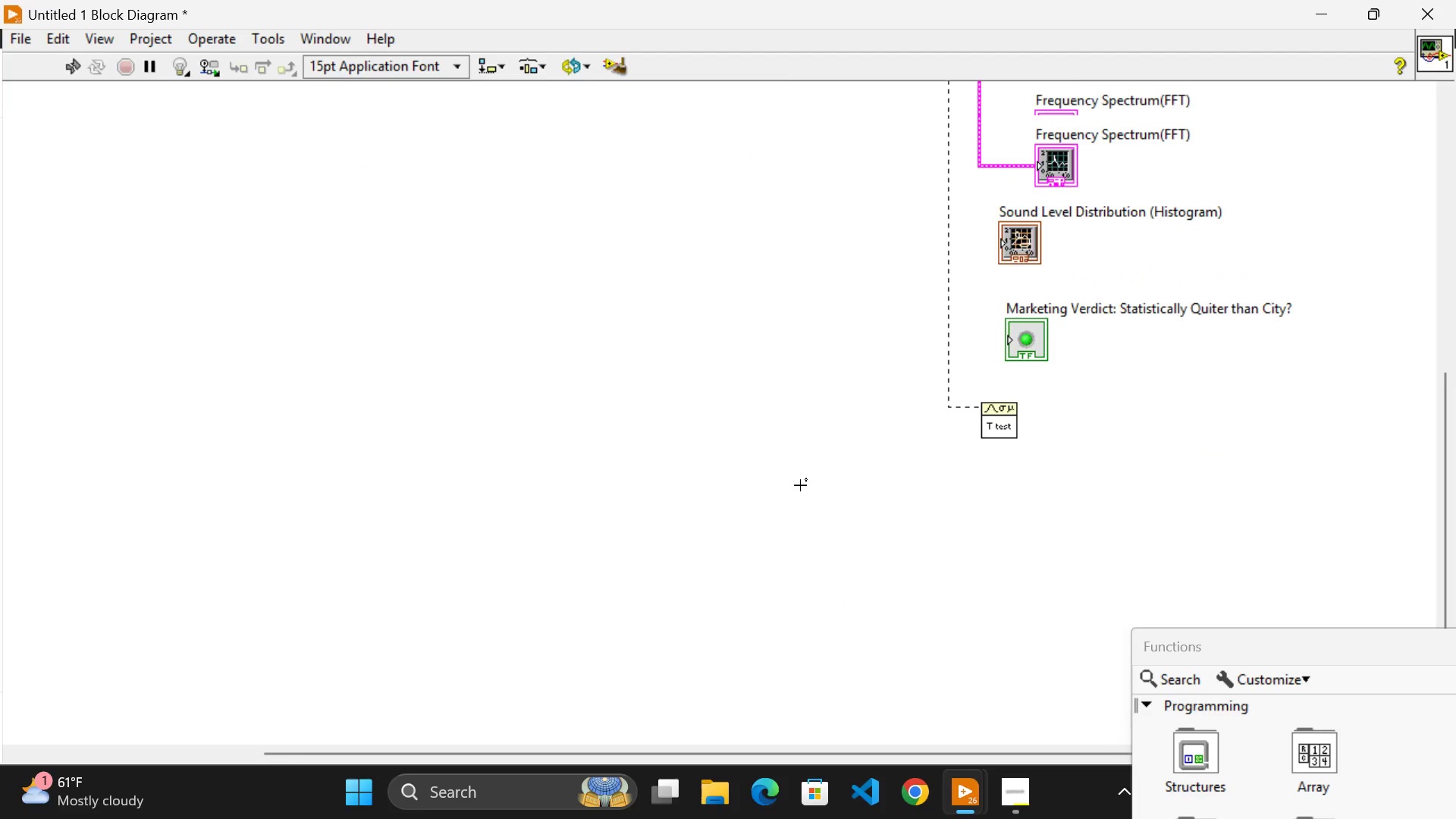 
scroll: coordinate [800, 485], scroll_direction: up, amount: 9.0
 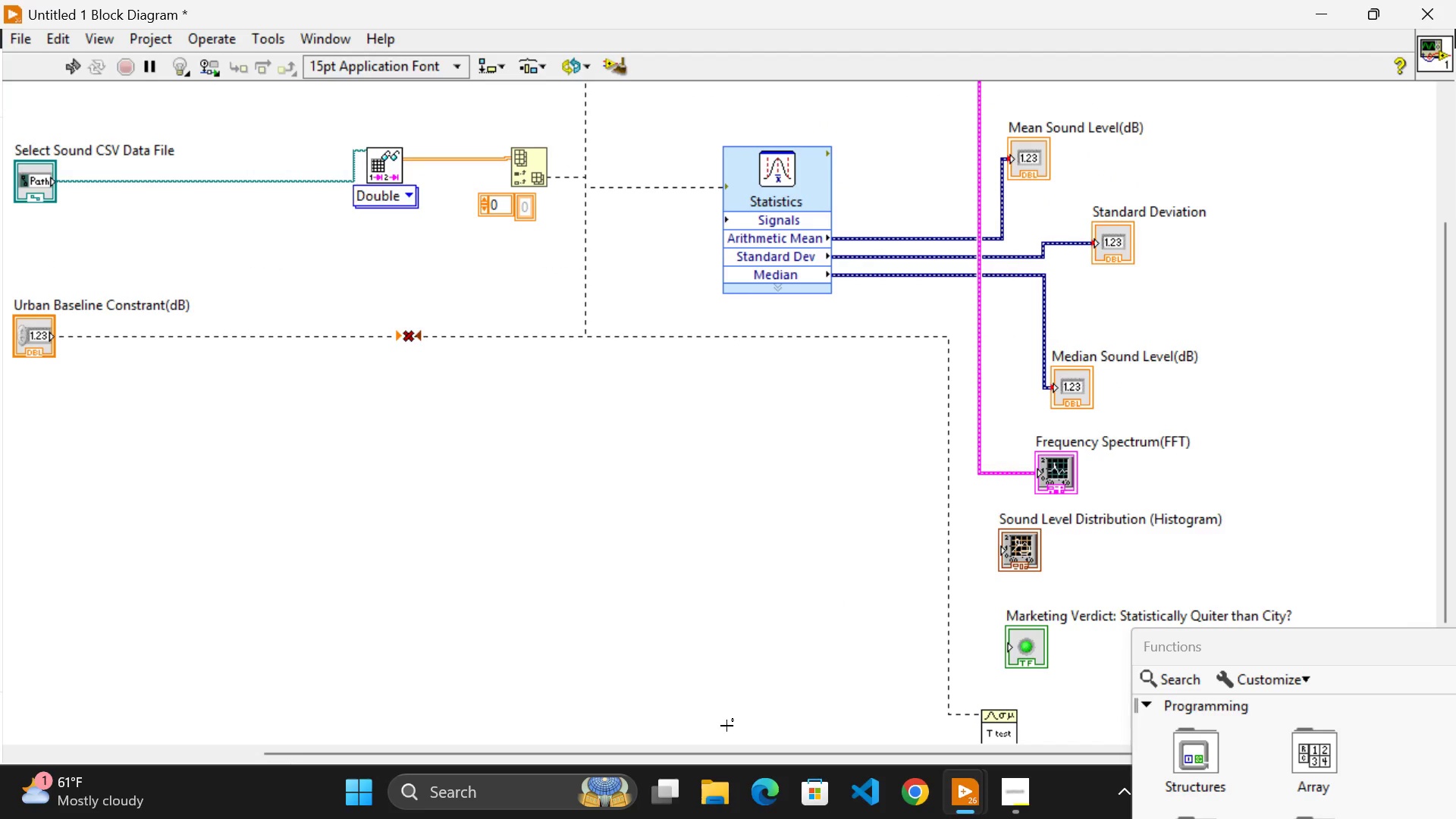 
left_click_drag(start_coordinate=[712, 757], to_coordinate=[466, 770])
 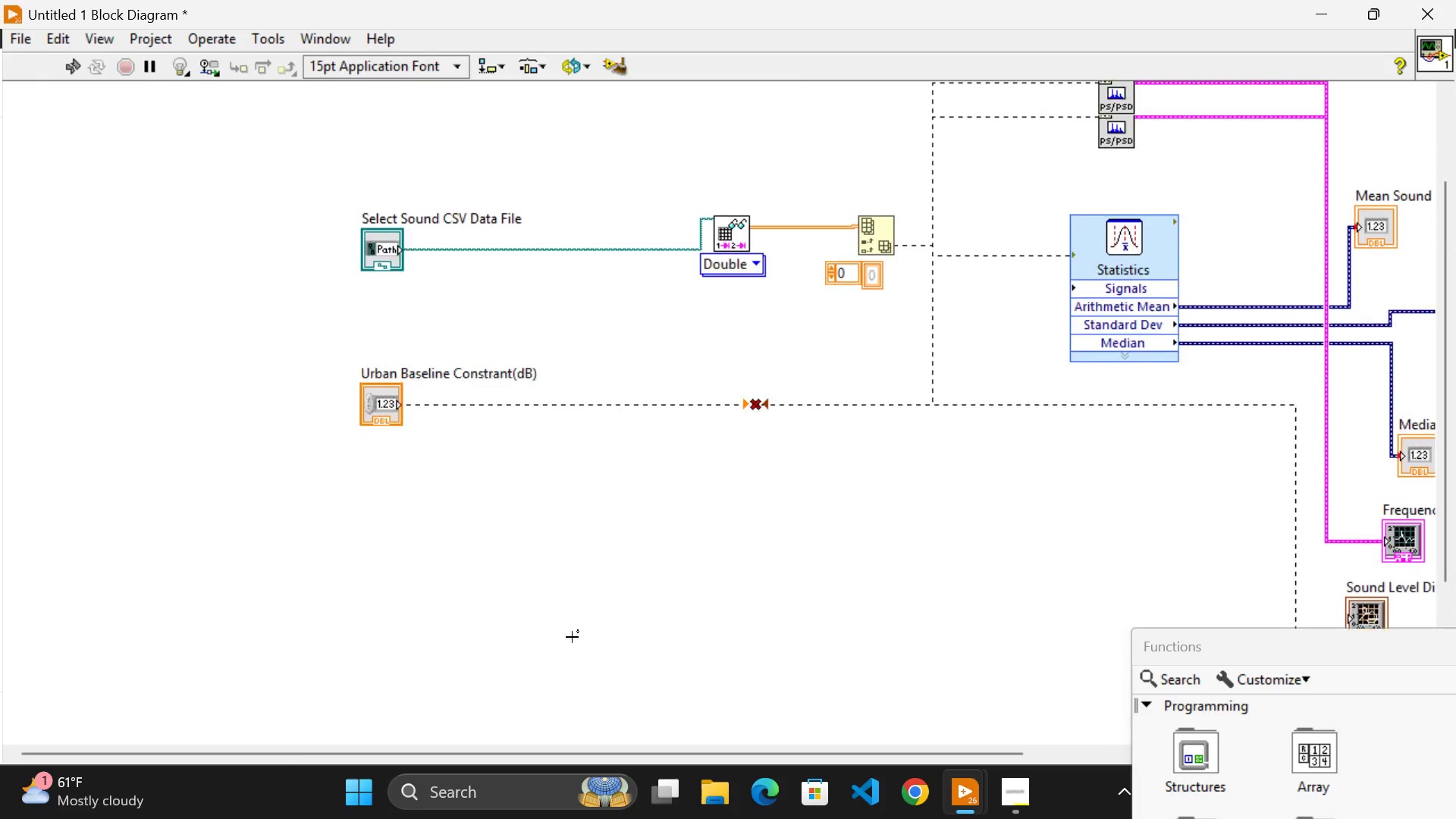 
scroll: coordinate [572, 637], scroll_direction: up, amount: 4.0
 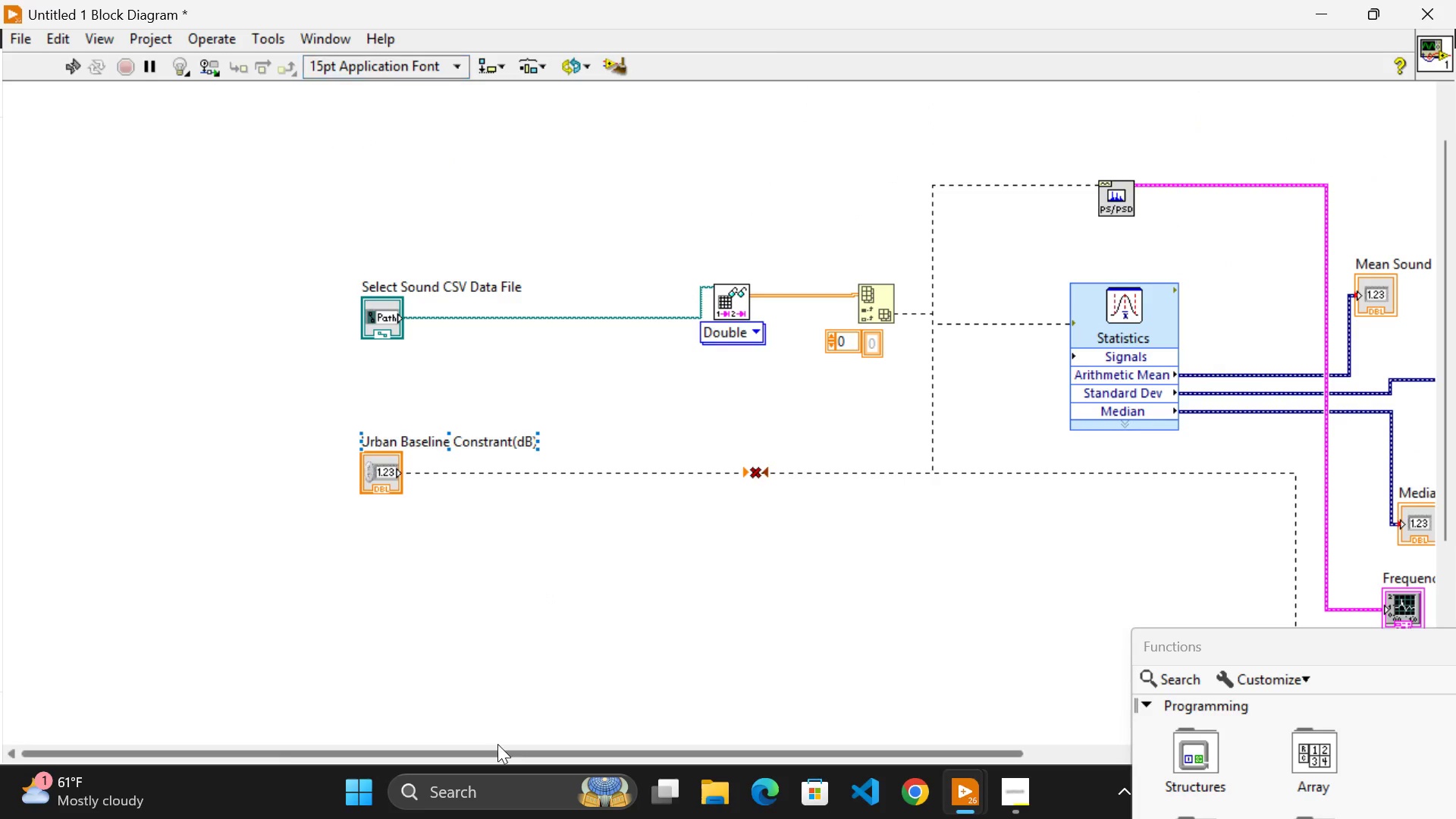 
left_click_drag(start_coordinate=[497, 752], to_coordinate=[872, 718])
 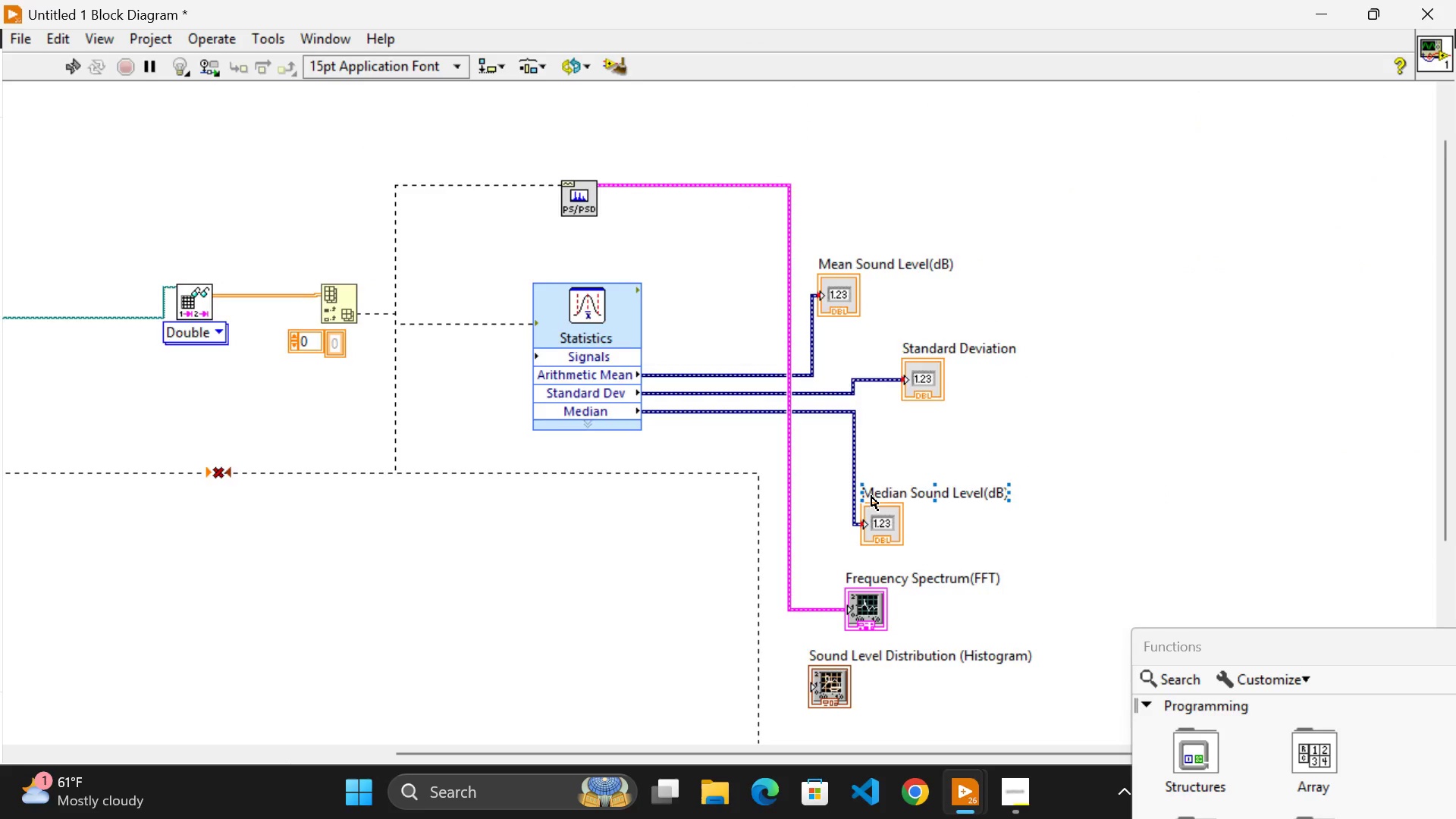 
scroll: coordinate [871, 496], scroll_direction: down, amount: 6.0
 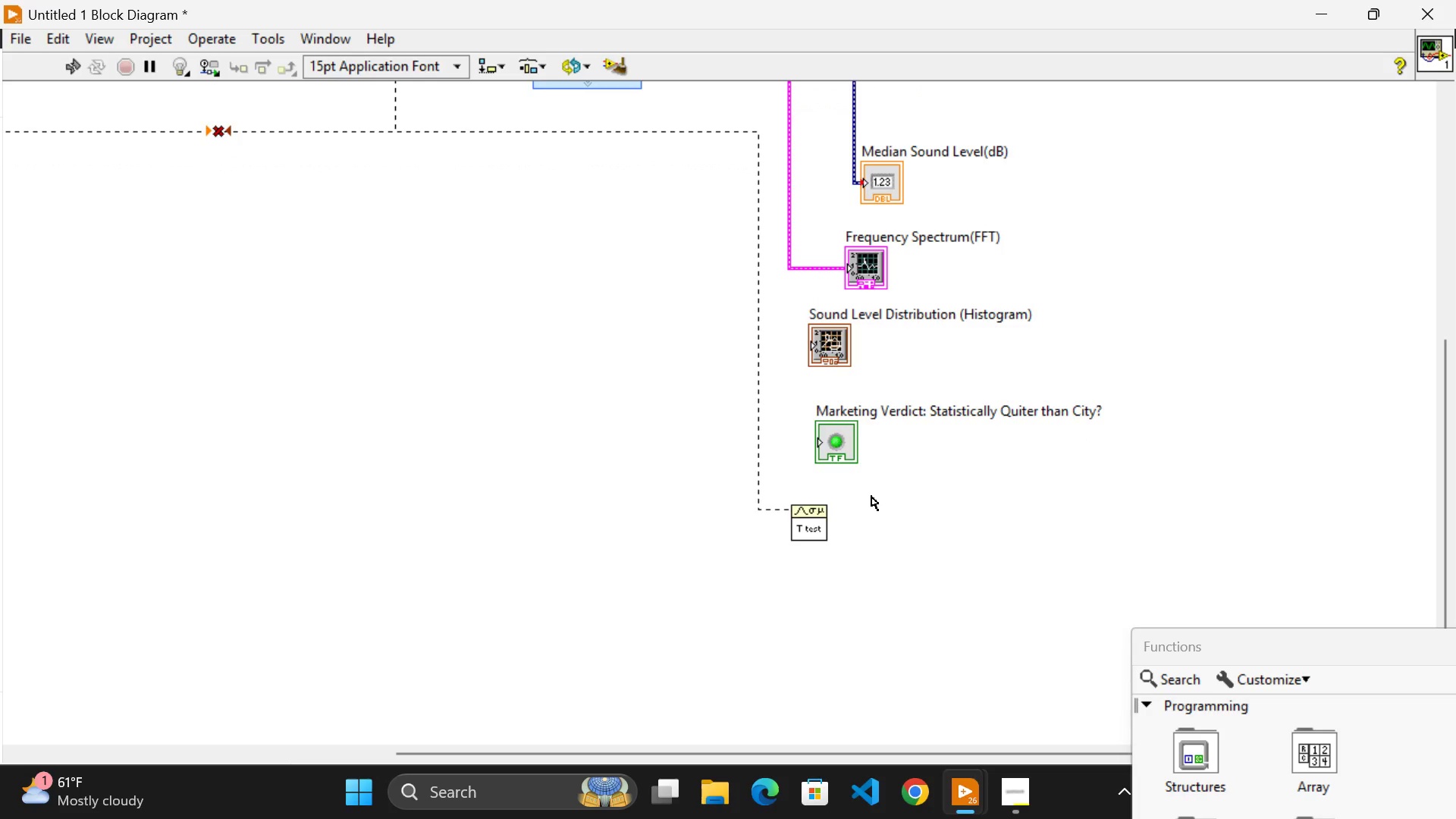 
wait(151.54)
 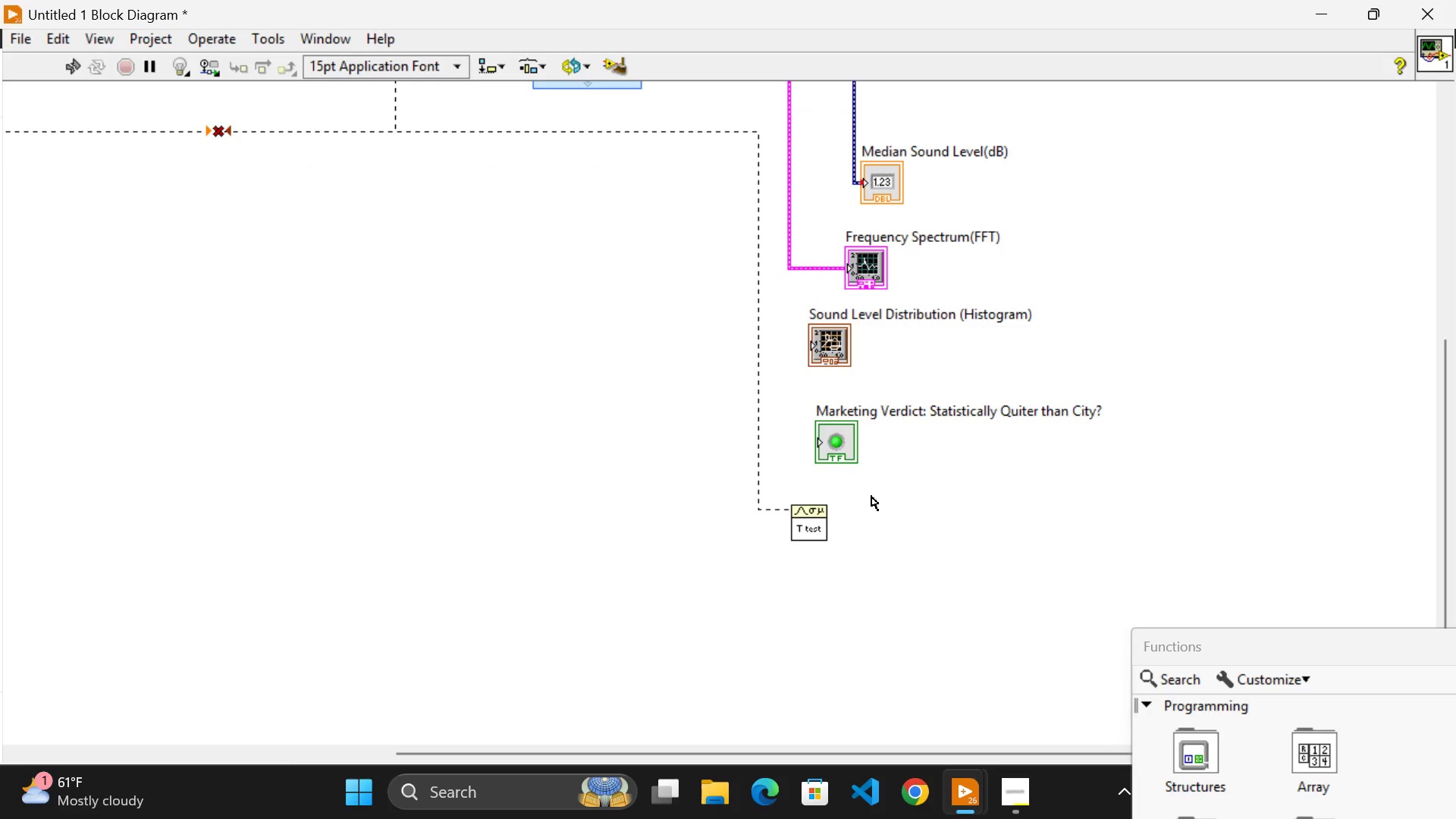 
scroll: coordinate [871, 496], scroll_direction: none, amount: 0.0
 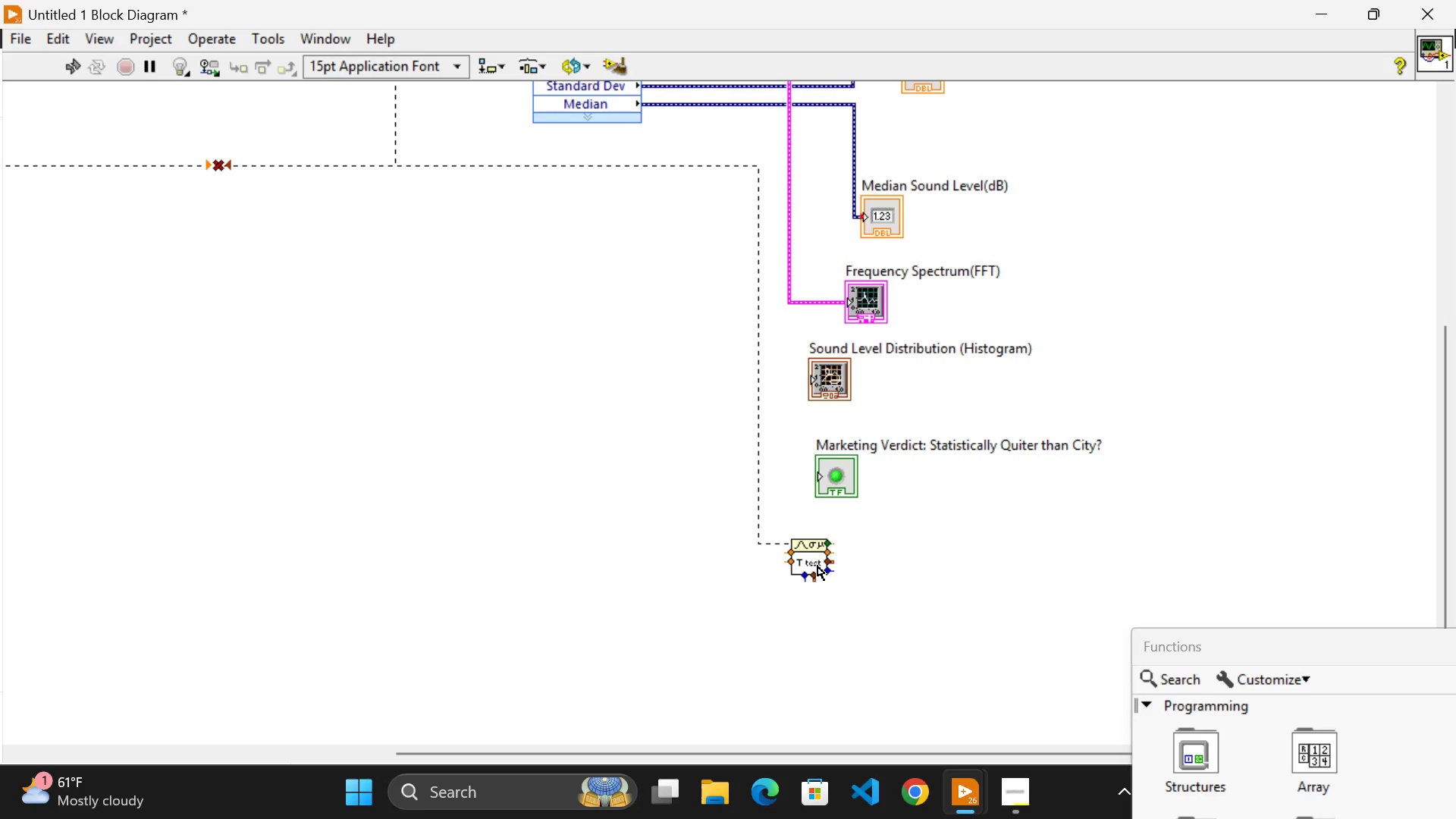 
mouse_move([827, 562])
 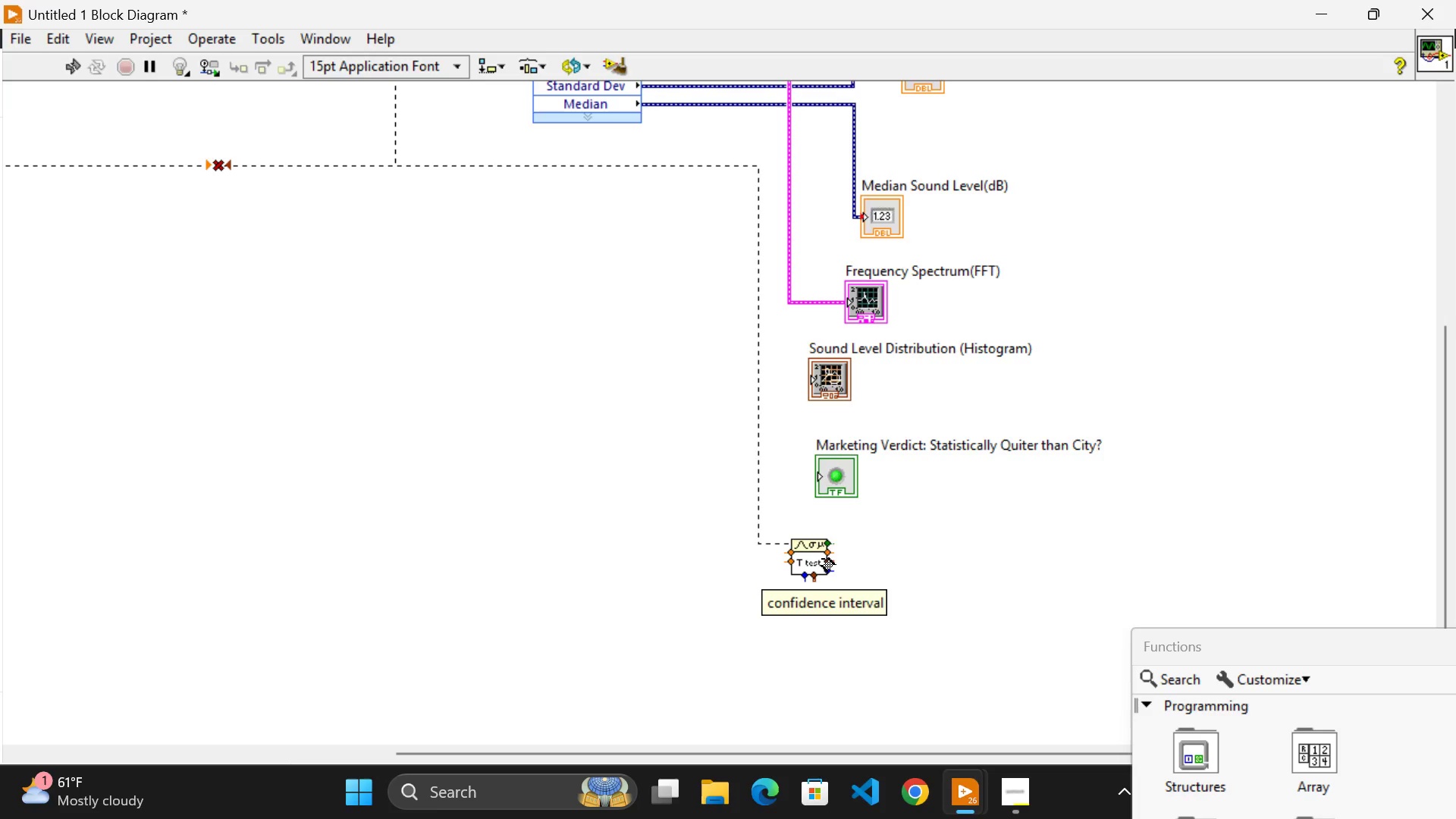 
right_click([822, 559])
 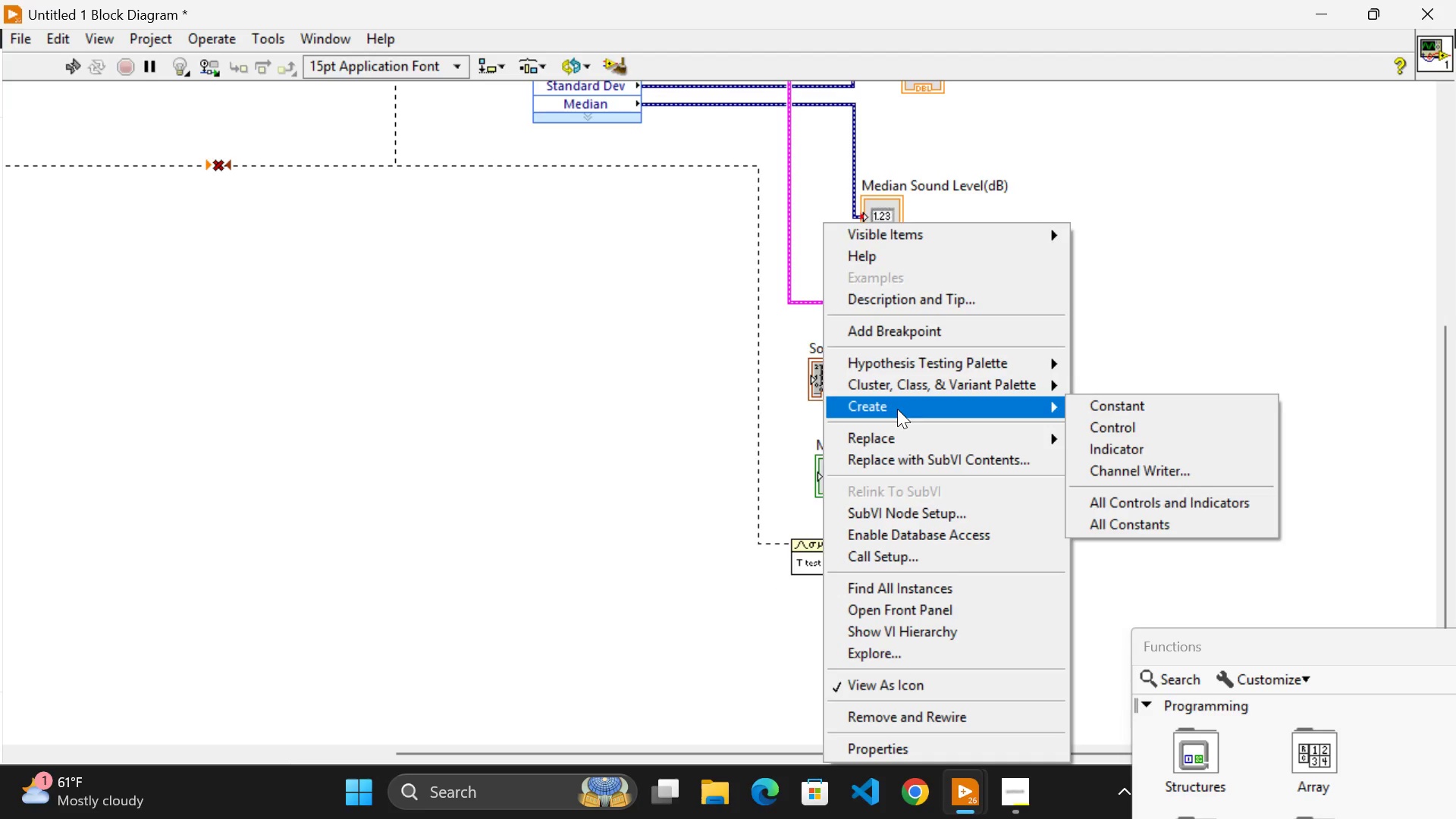 
left_click([1104, 403])
 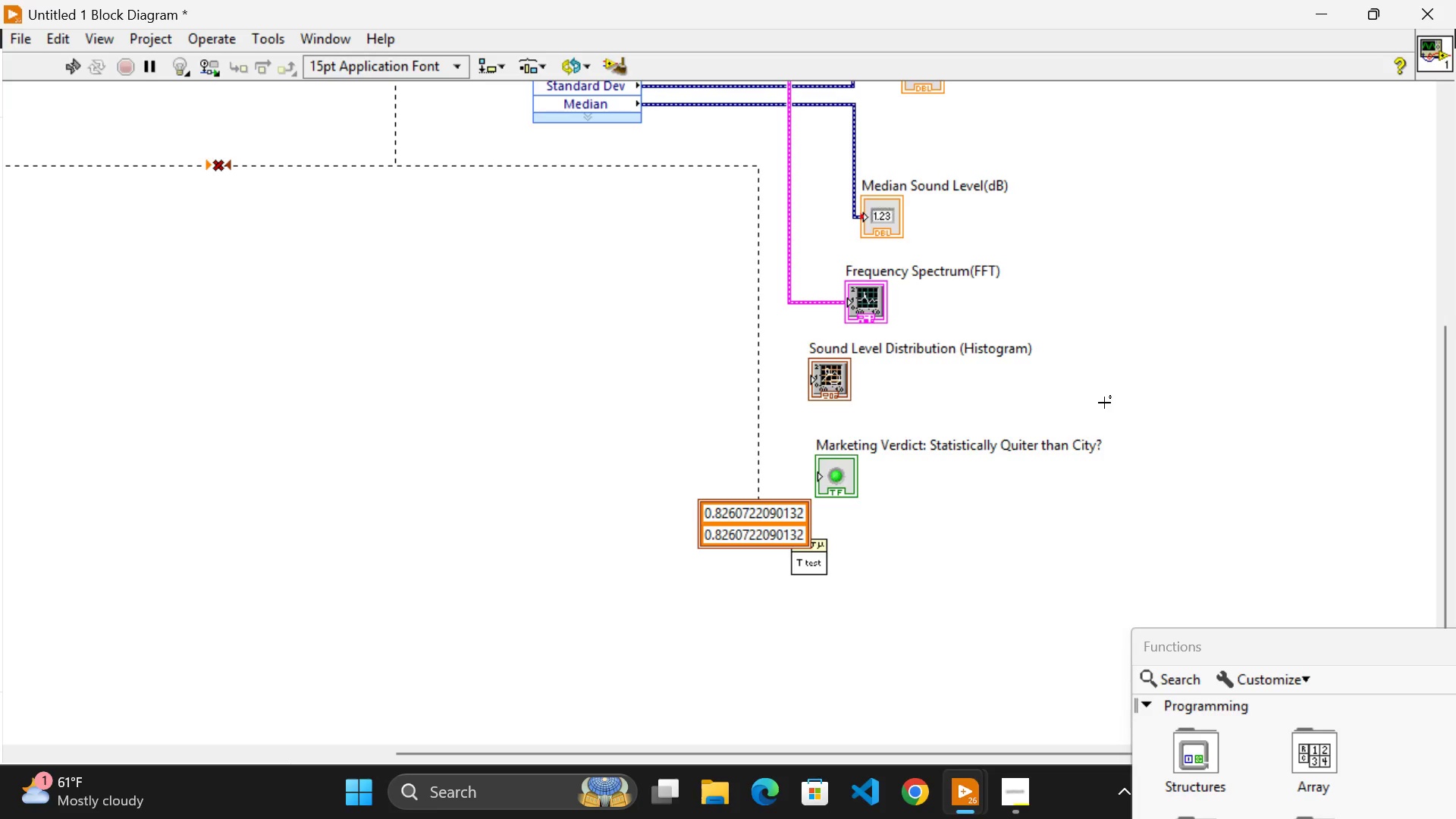 
wait(10.83)
 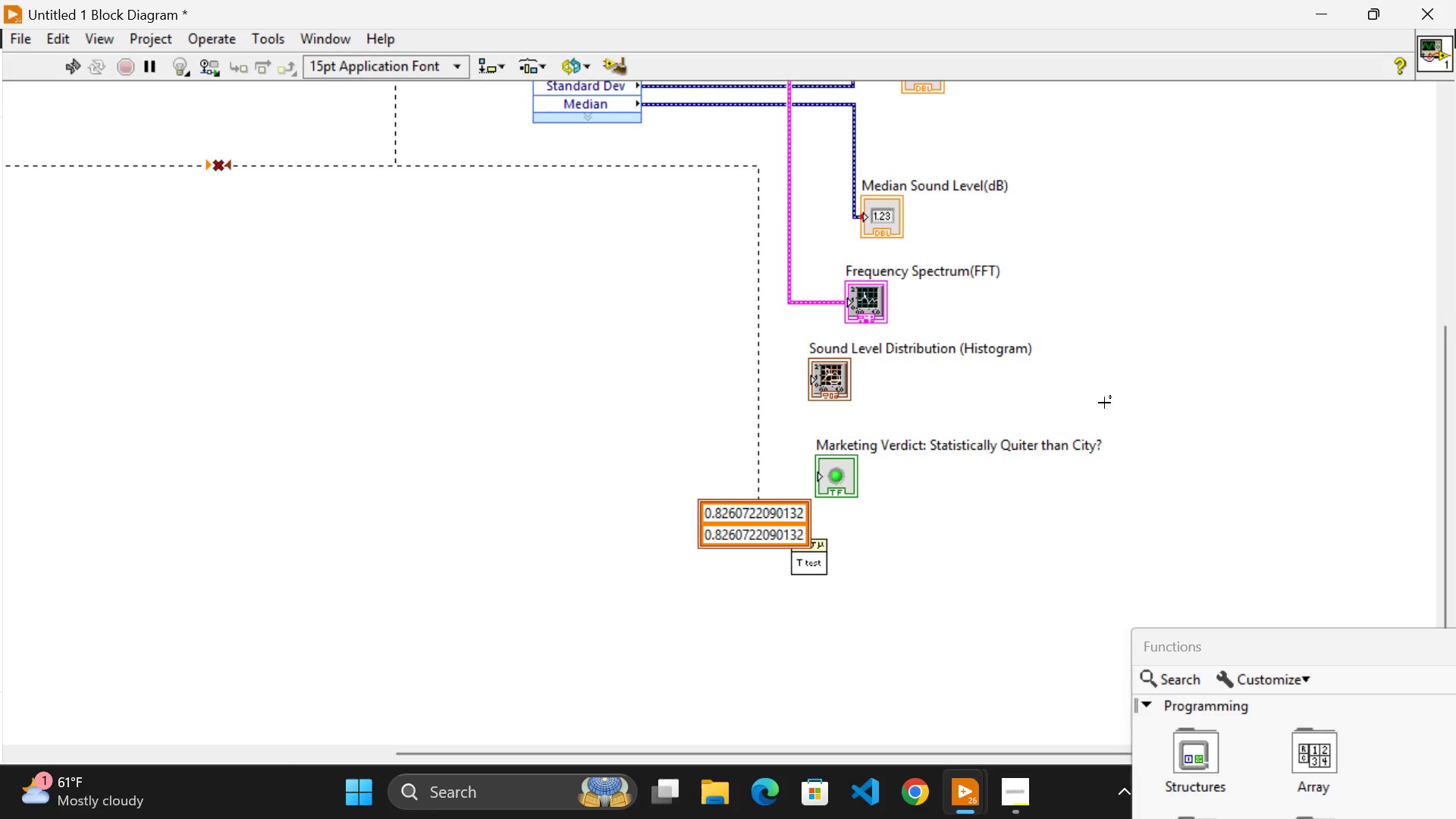 
key(0)
 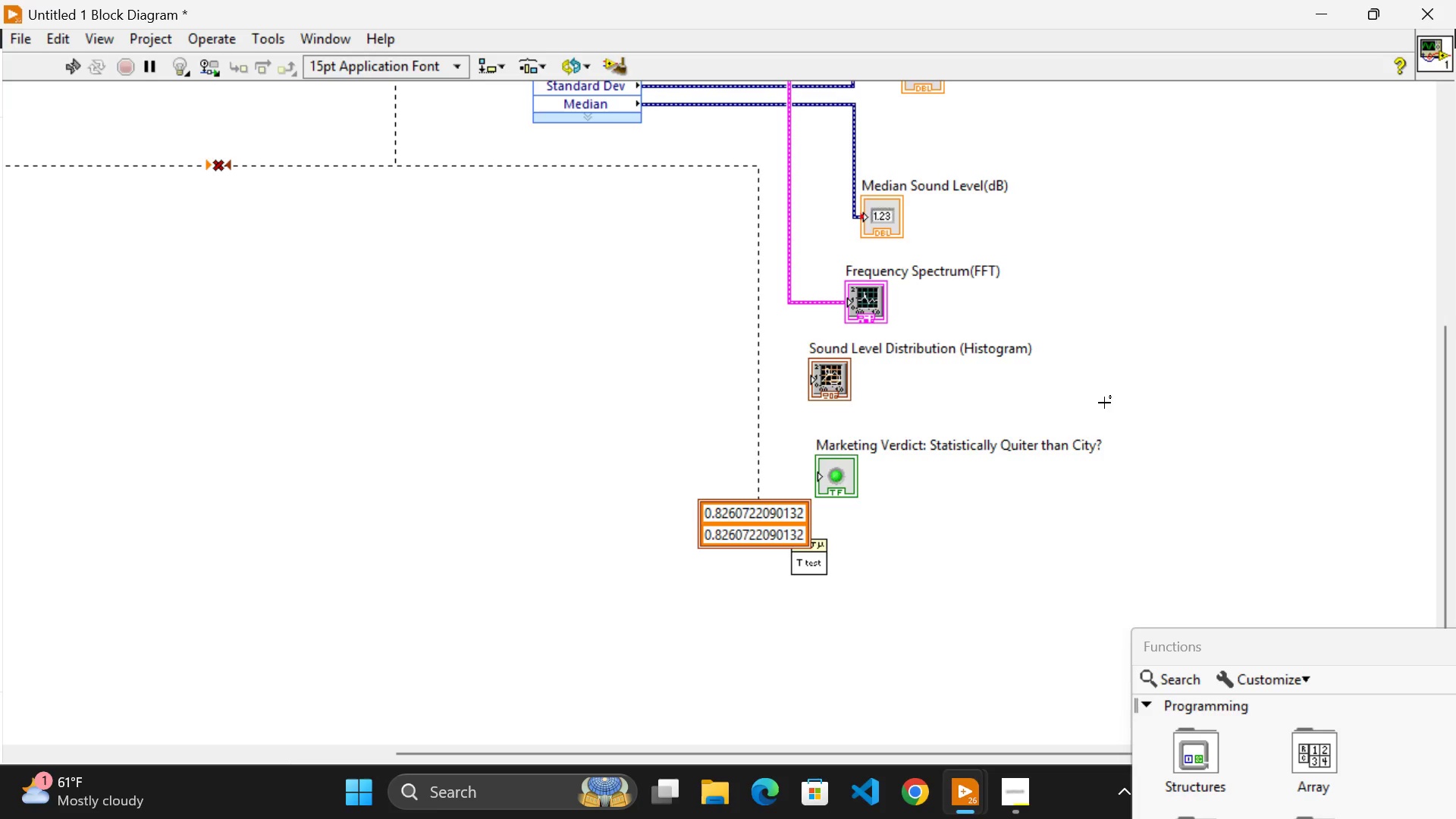 
left_click([1104, 403])
 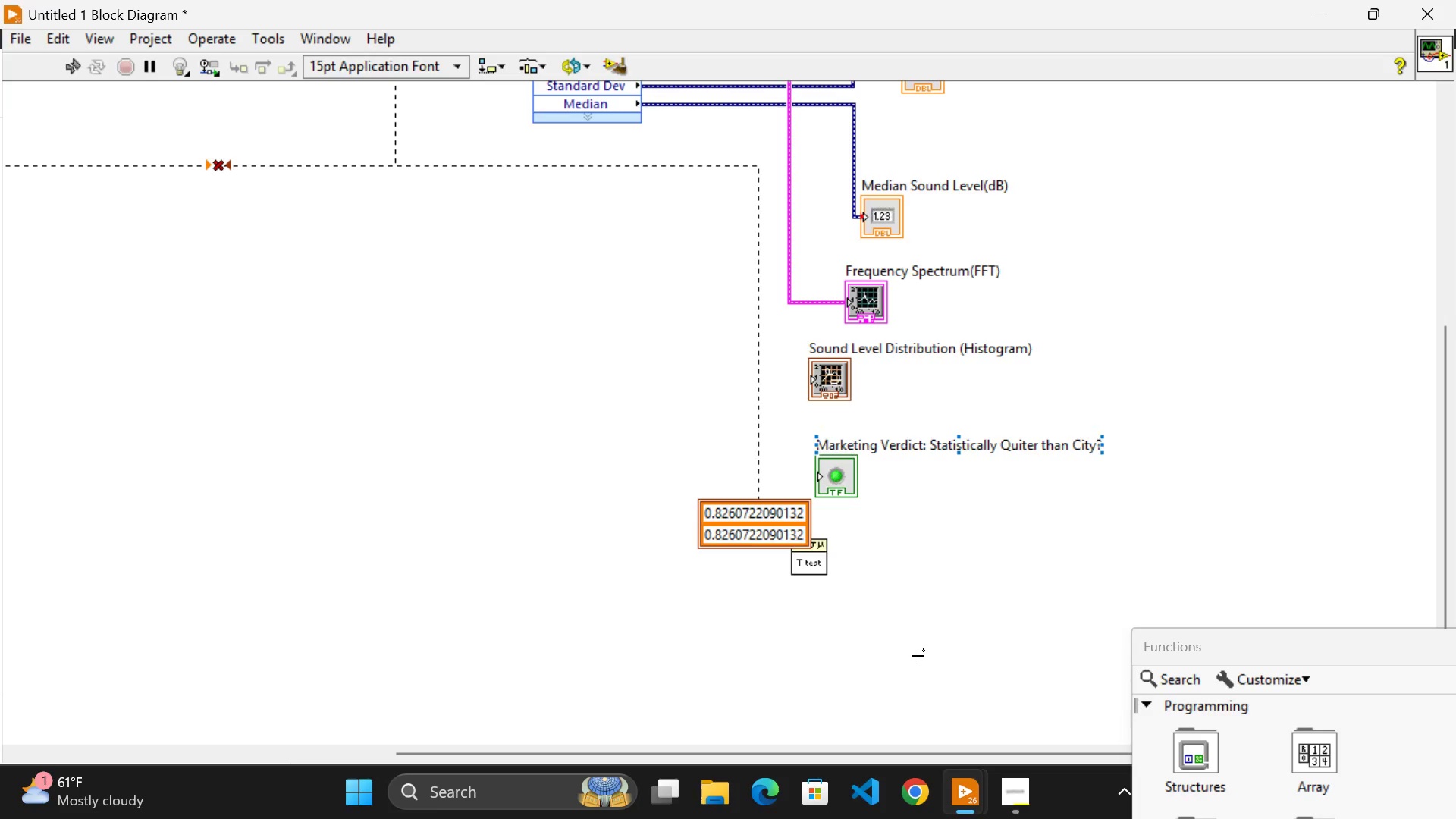 
left_click([918, 656])
 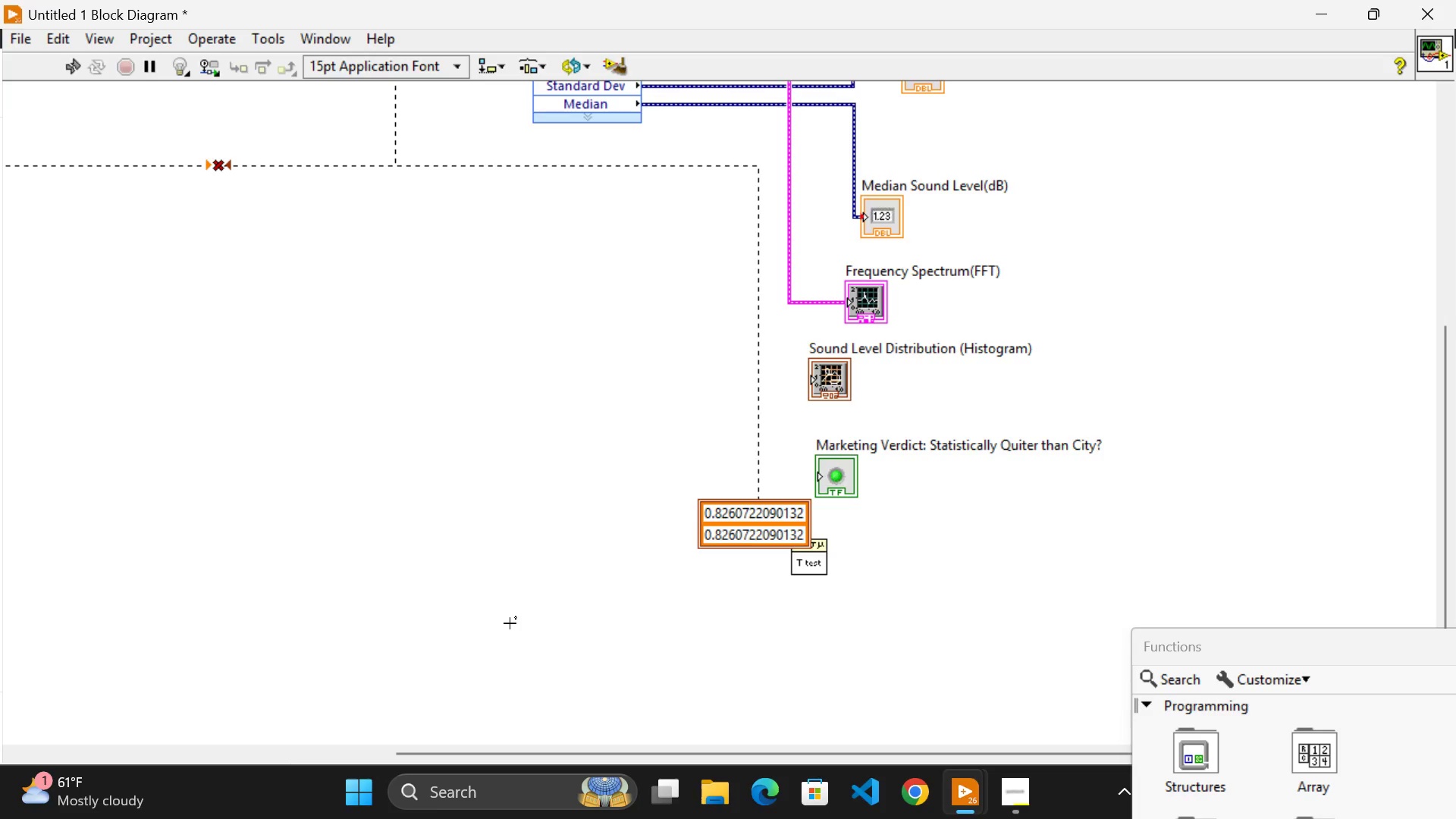 
key(Control+Z)
 